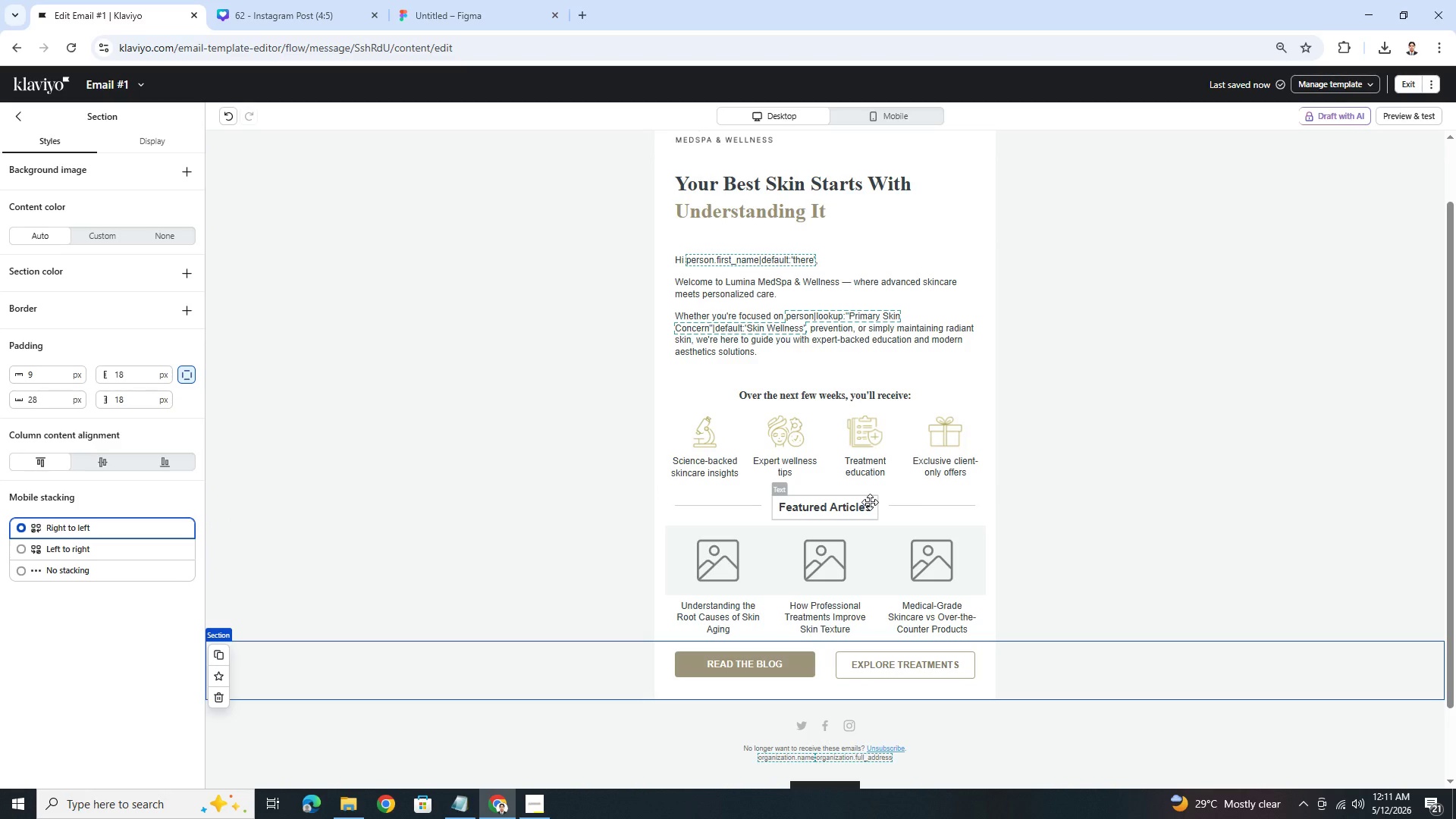 
left_click([698, 556])
 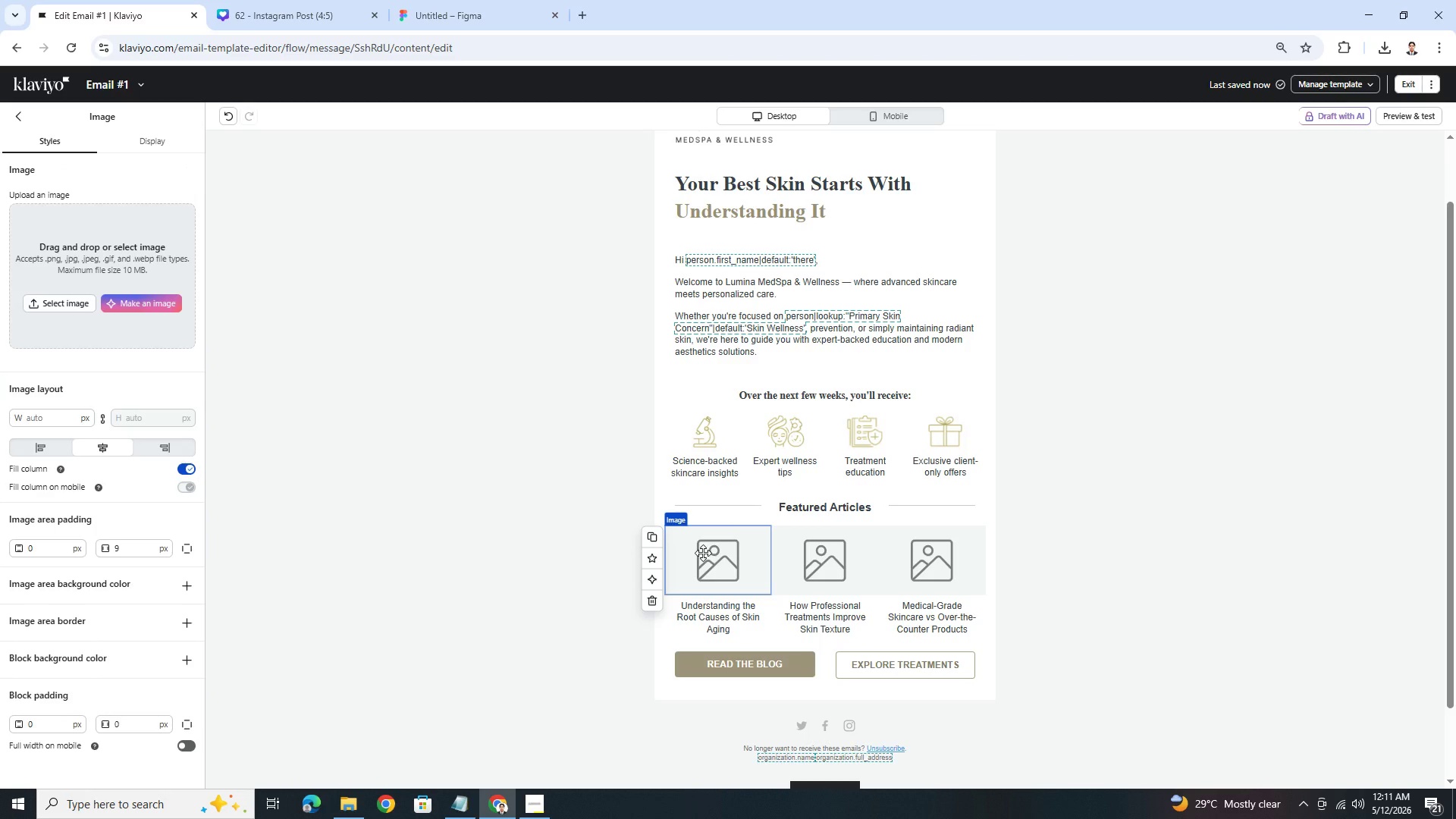 
wait(6.94)
 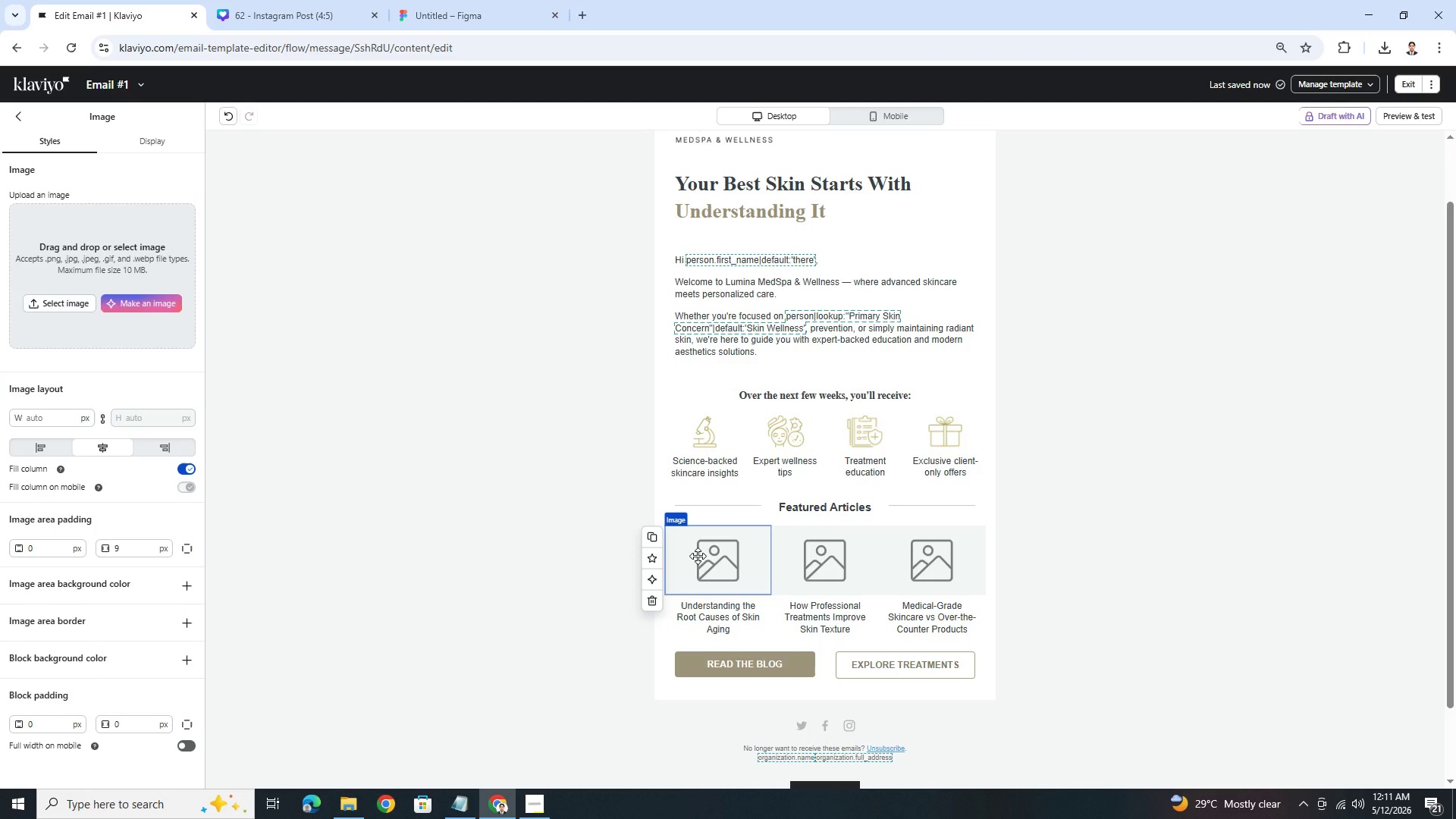 
left_click([132, 303])
 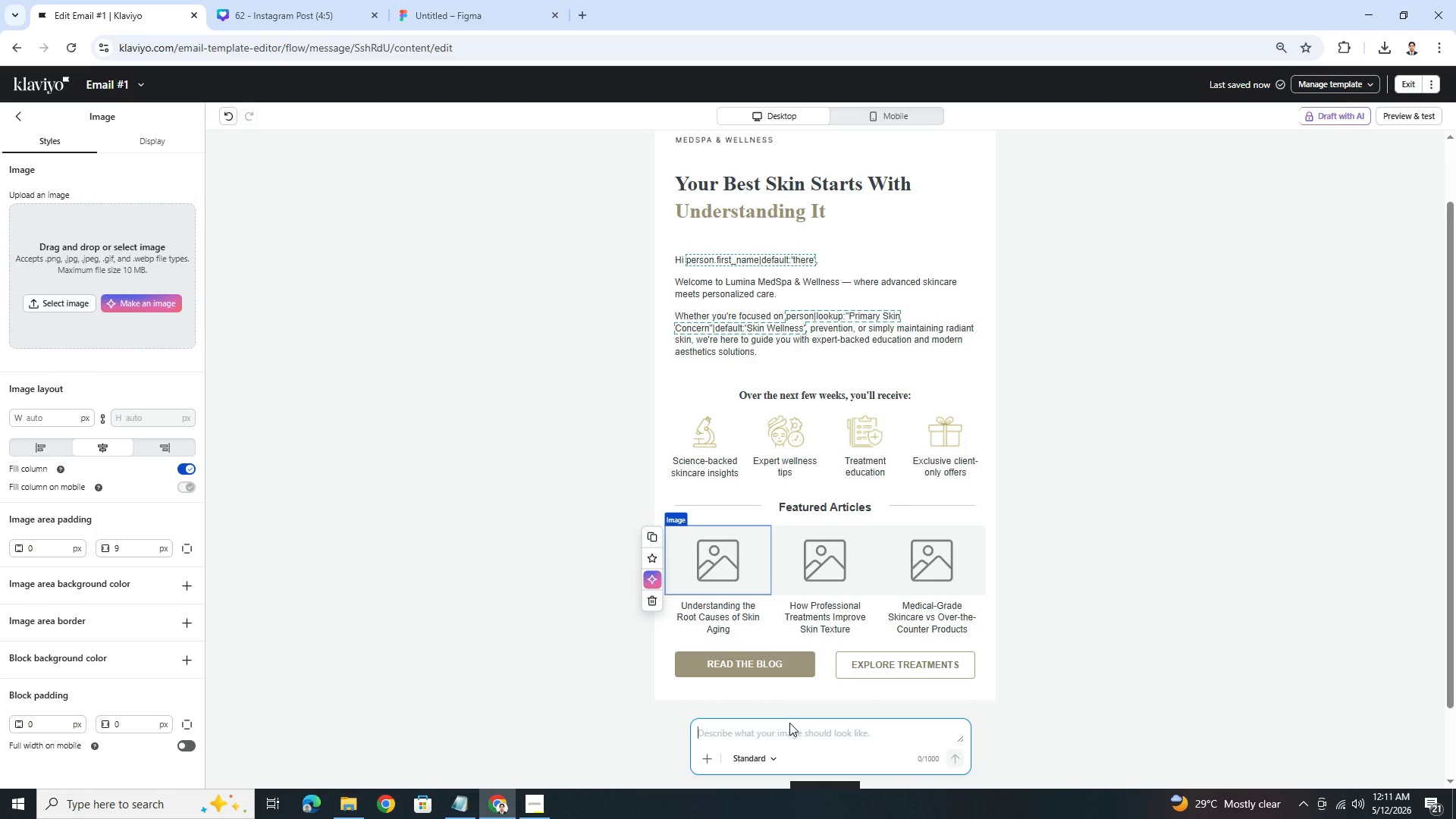 
wait(7.3)
 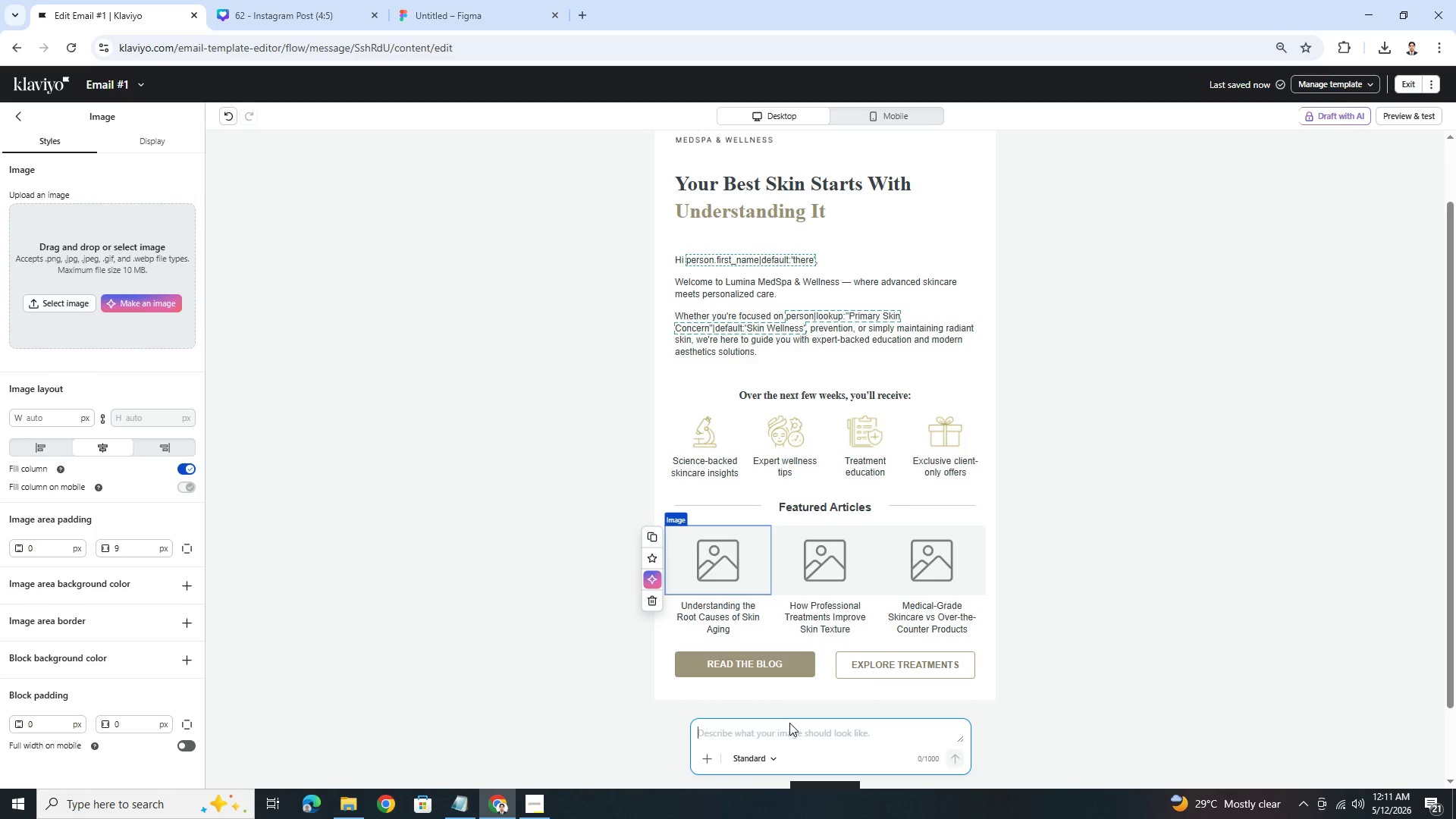 
type(edecu)
key(Backspace)
key(Backspace)
key(Backspace)
type(ucational skincare portrait of elegant woman tiuching glowi)
key(Backspace)
key(Backspace)
type(ouching glowing skin, luxury beauty maha)
key(Backspace)
key(Backspace)
type(gazie=)
key(Backspace)
key(Backspace)
type(ne, )
 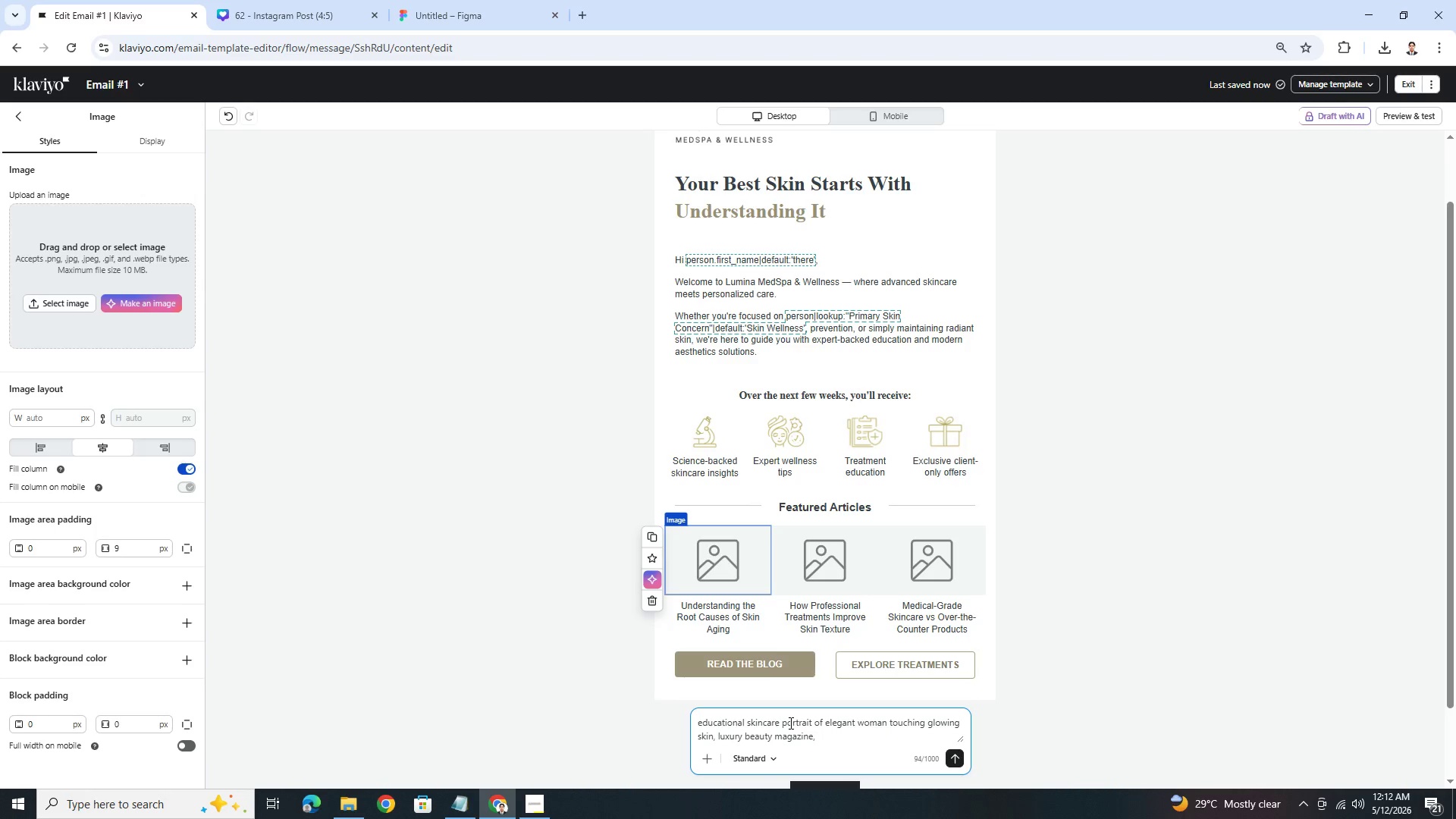 
wait(5.94)
 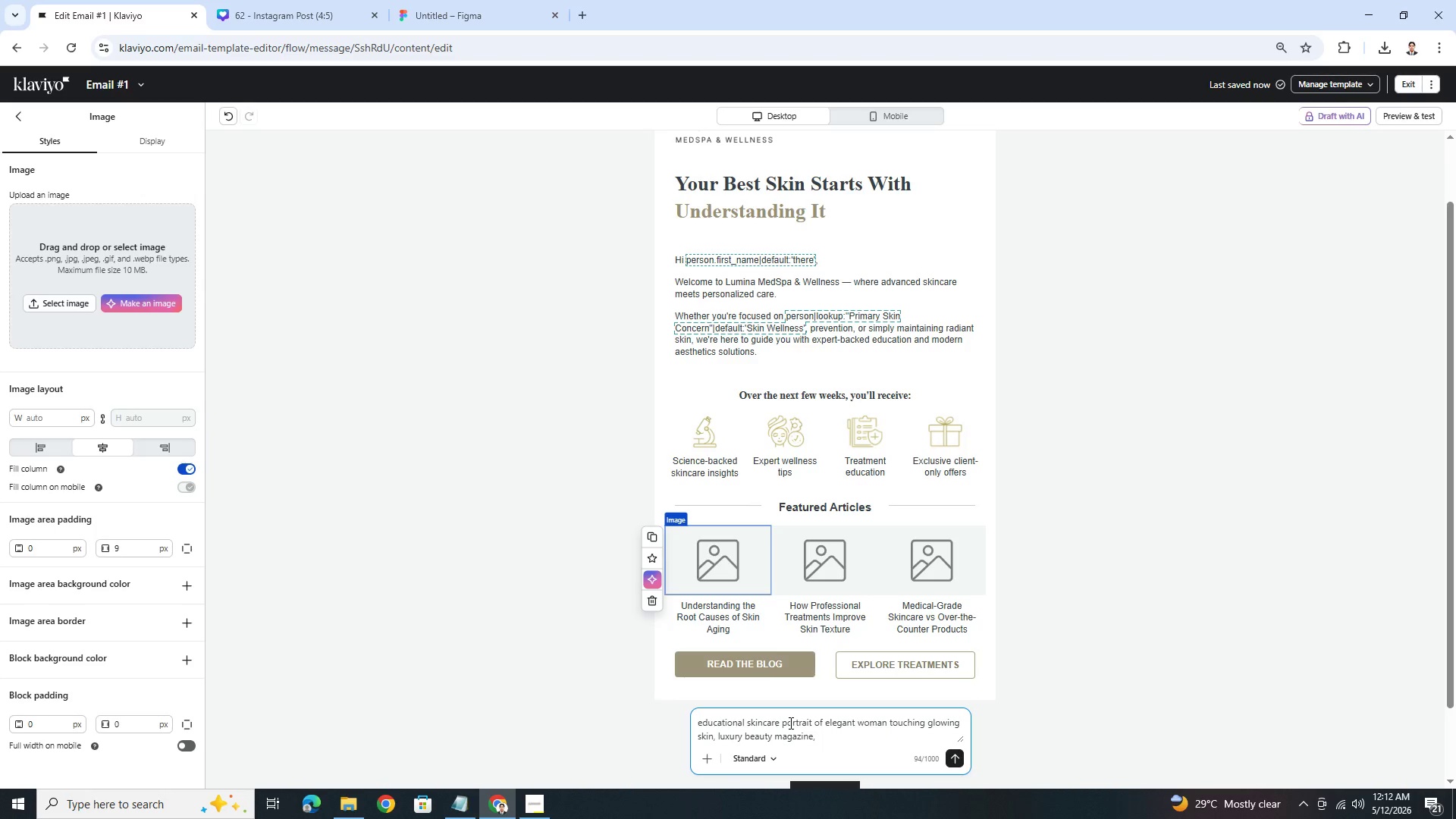 
type(photography, natural makeup, soft sunlight, neutral cream background, premu)
key(Backspace)
type(ium skincare, )
 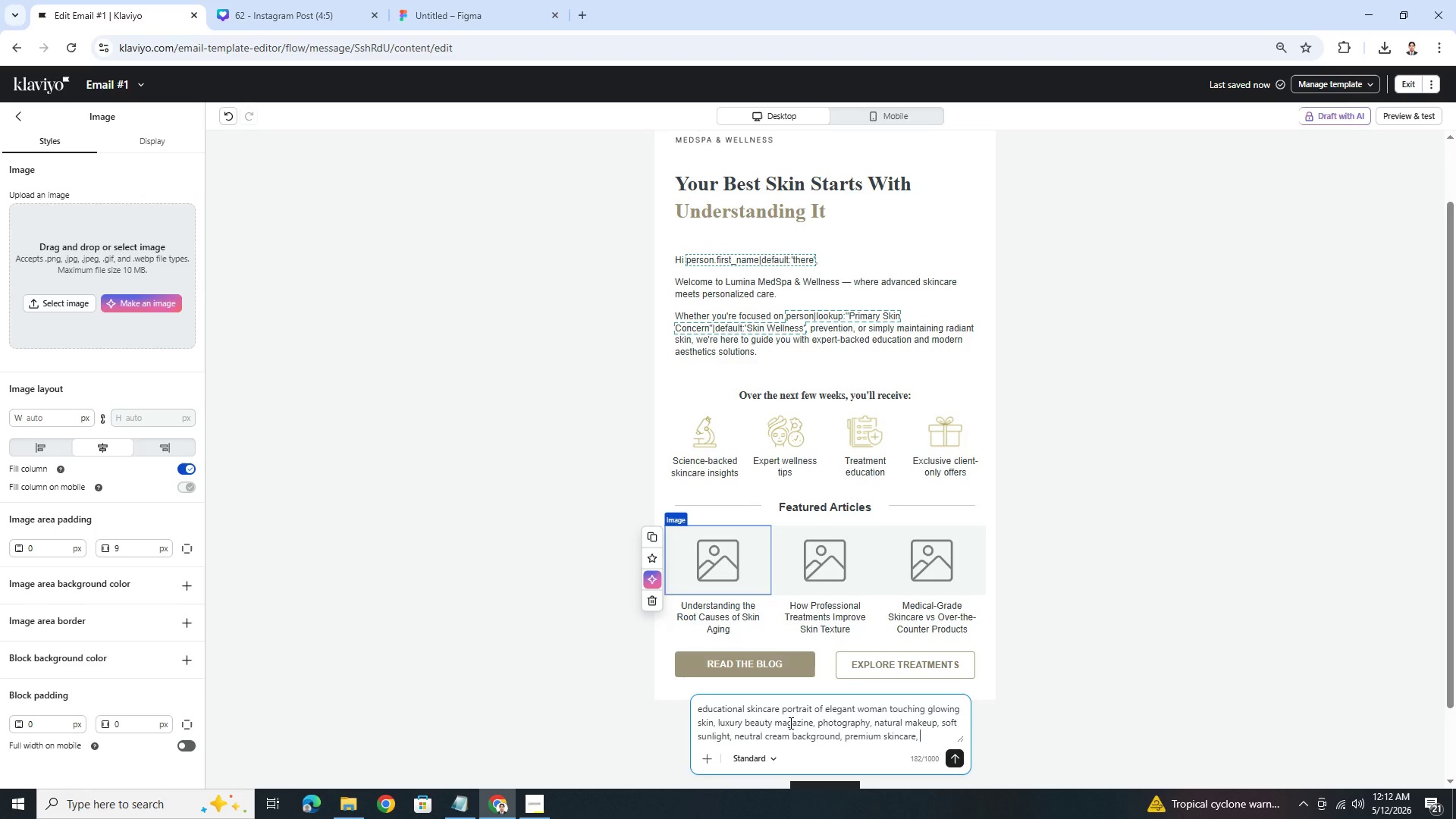 
key(Backspace)
key(Backspace)
type( campaign aesthetic, healthy radiant, ultra realistic)
 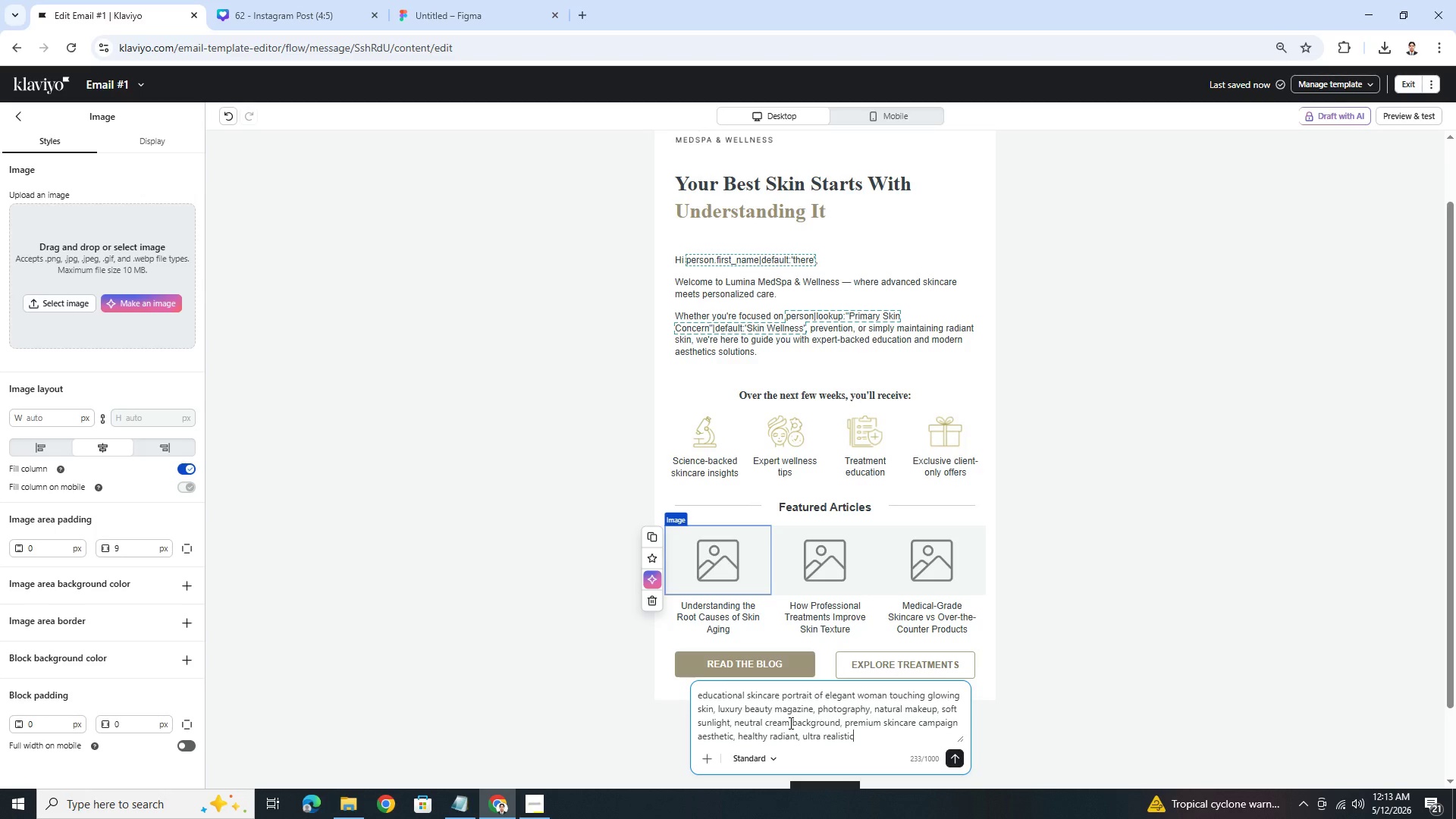 
key(Enter)
 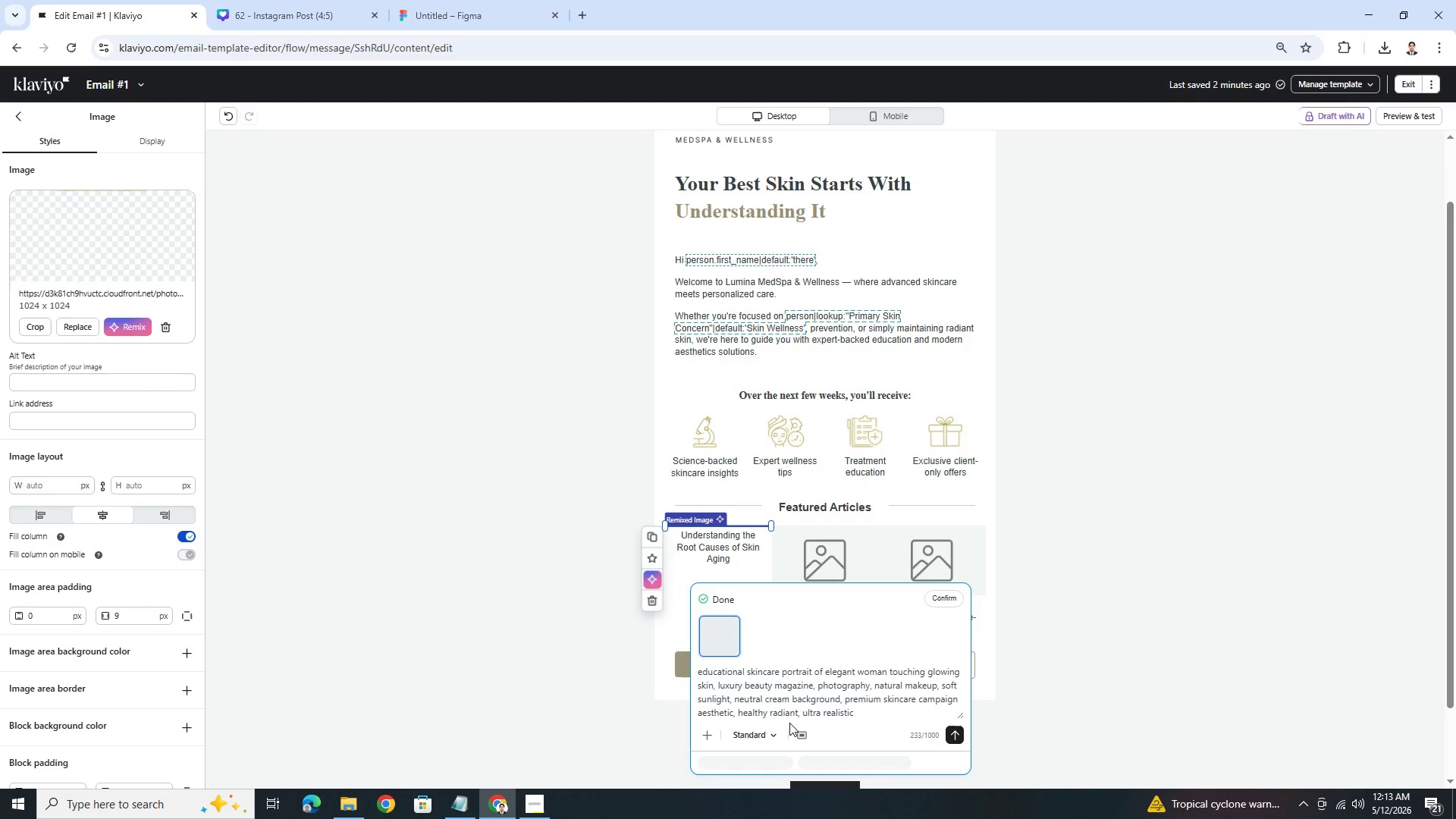 
wait(14.19)
 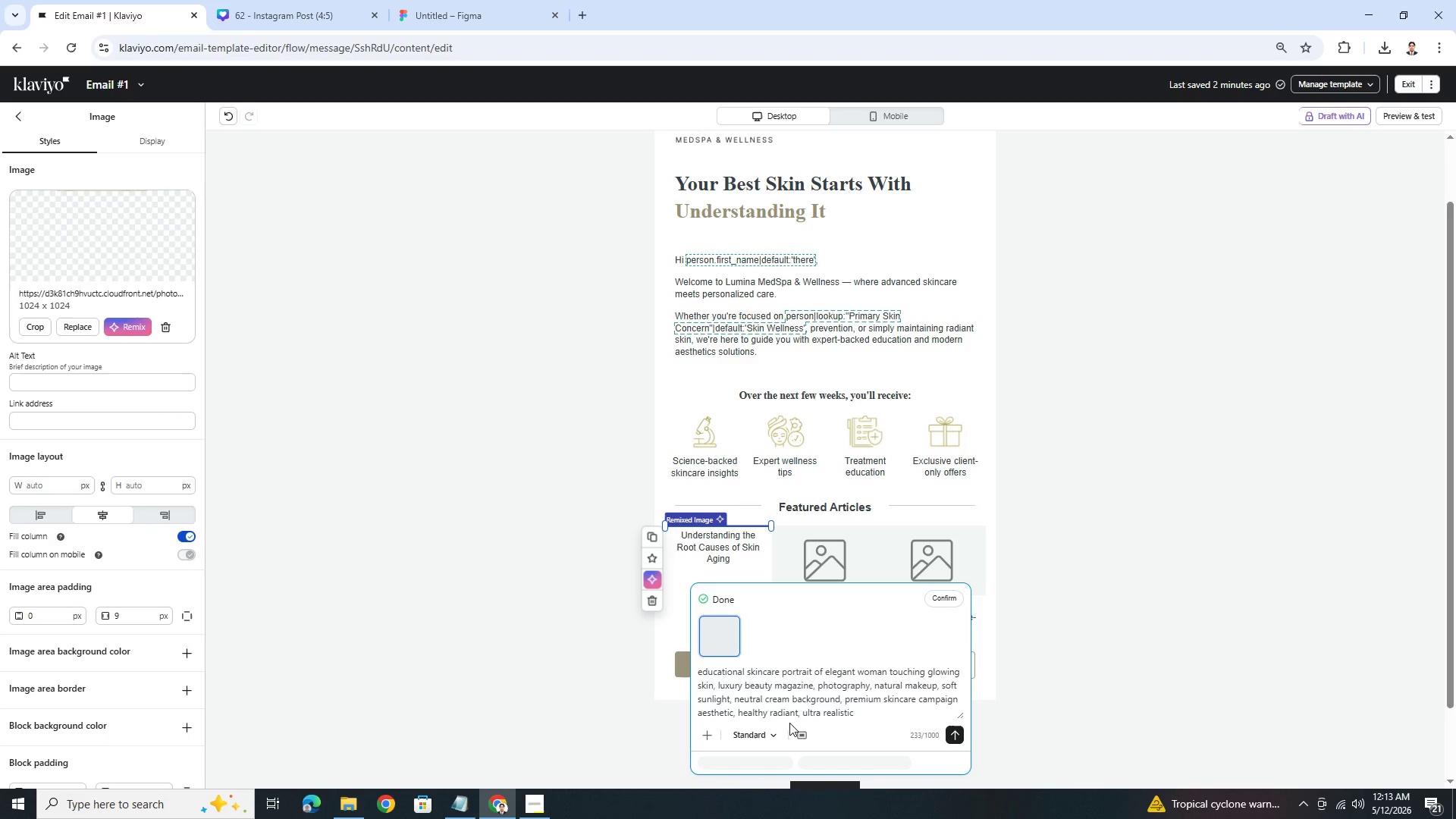 
mouse_move([810, 714])
 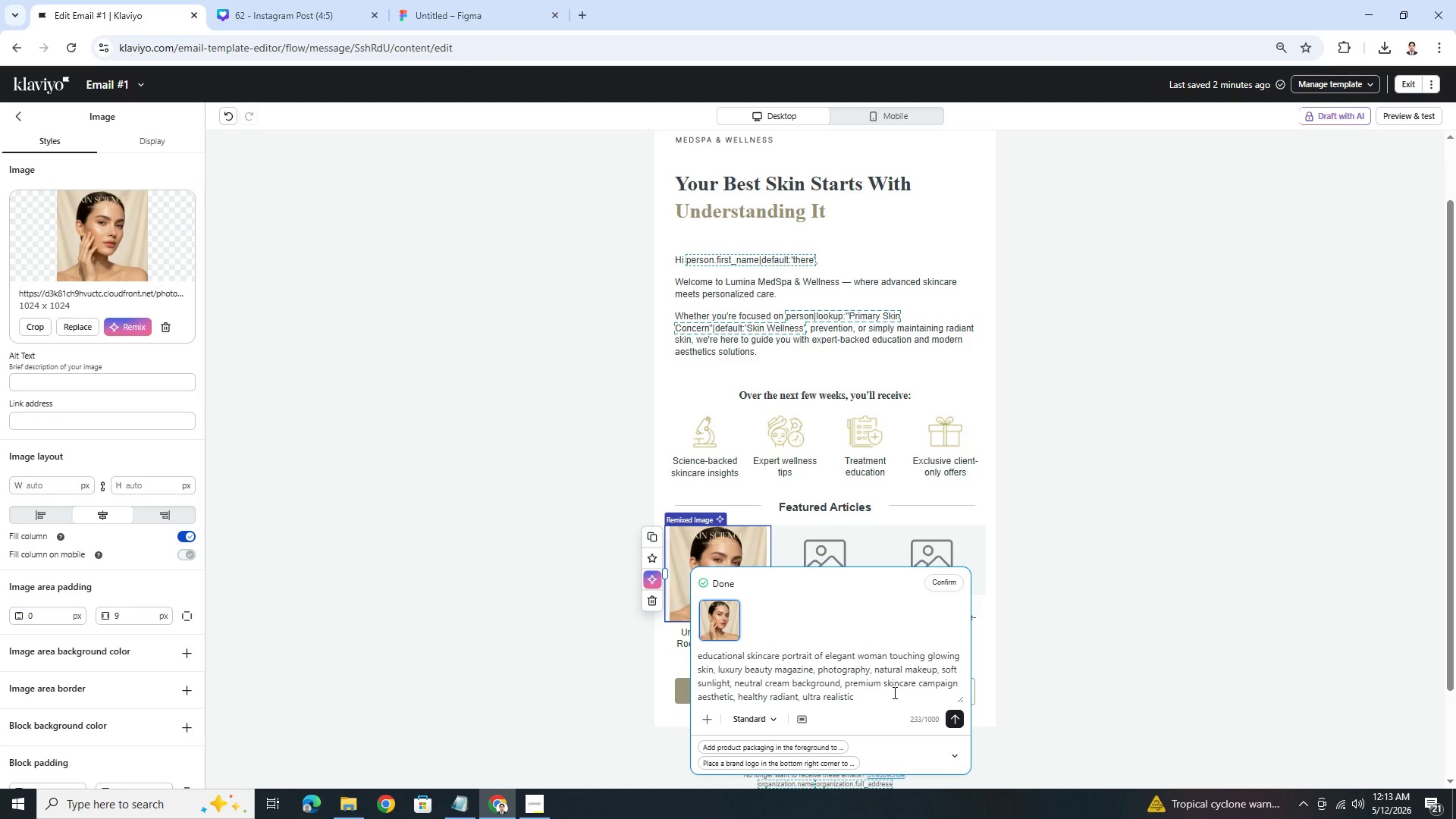 
left_click([893, 692])
 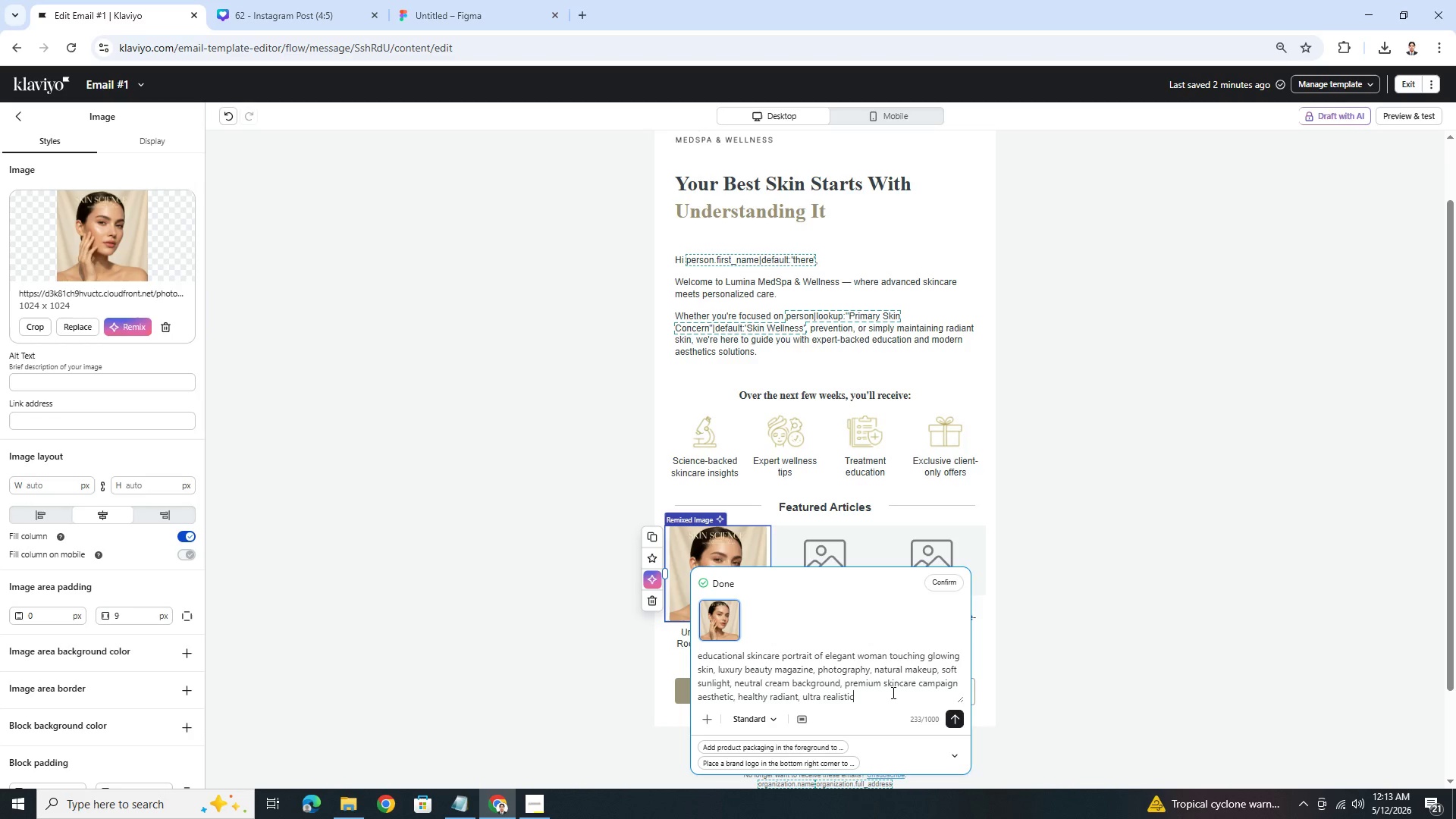 
type(, no text)
 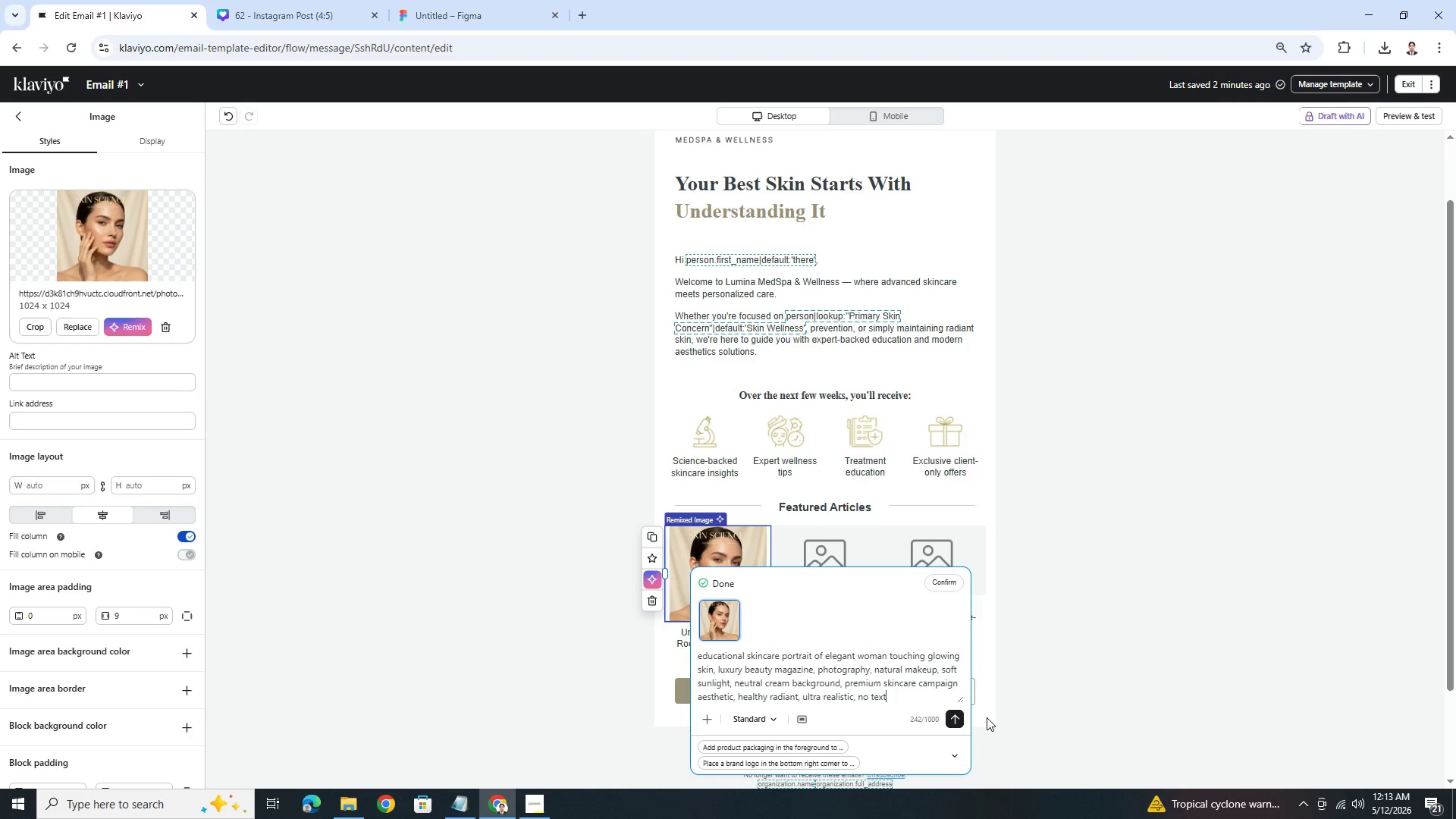 
left_click([950, 720])
 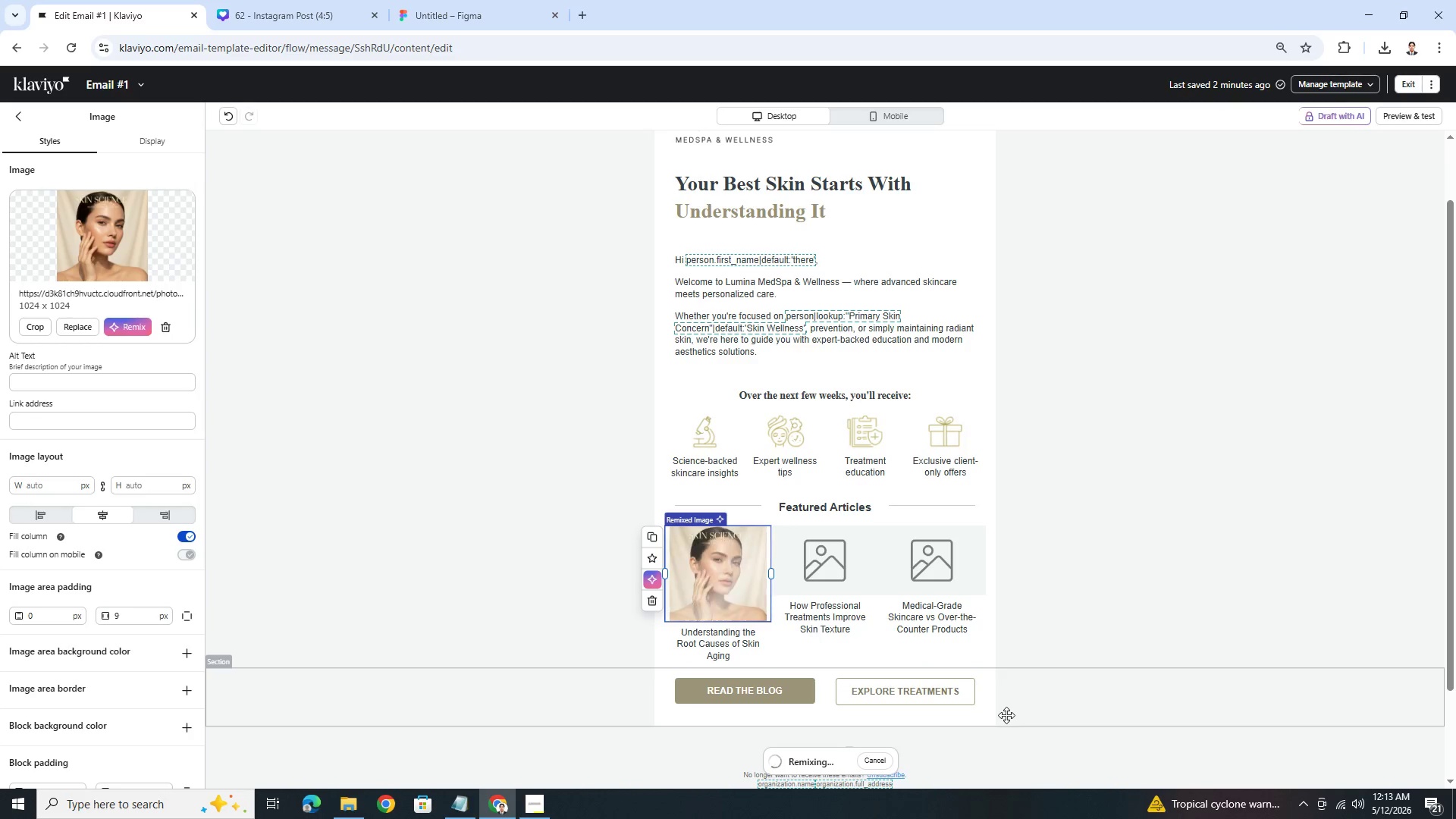 
wait(9.97)
 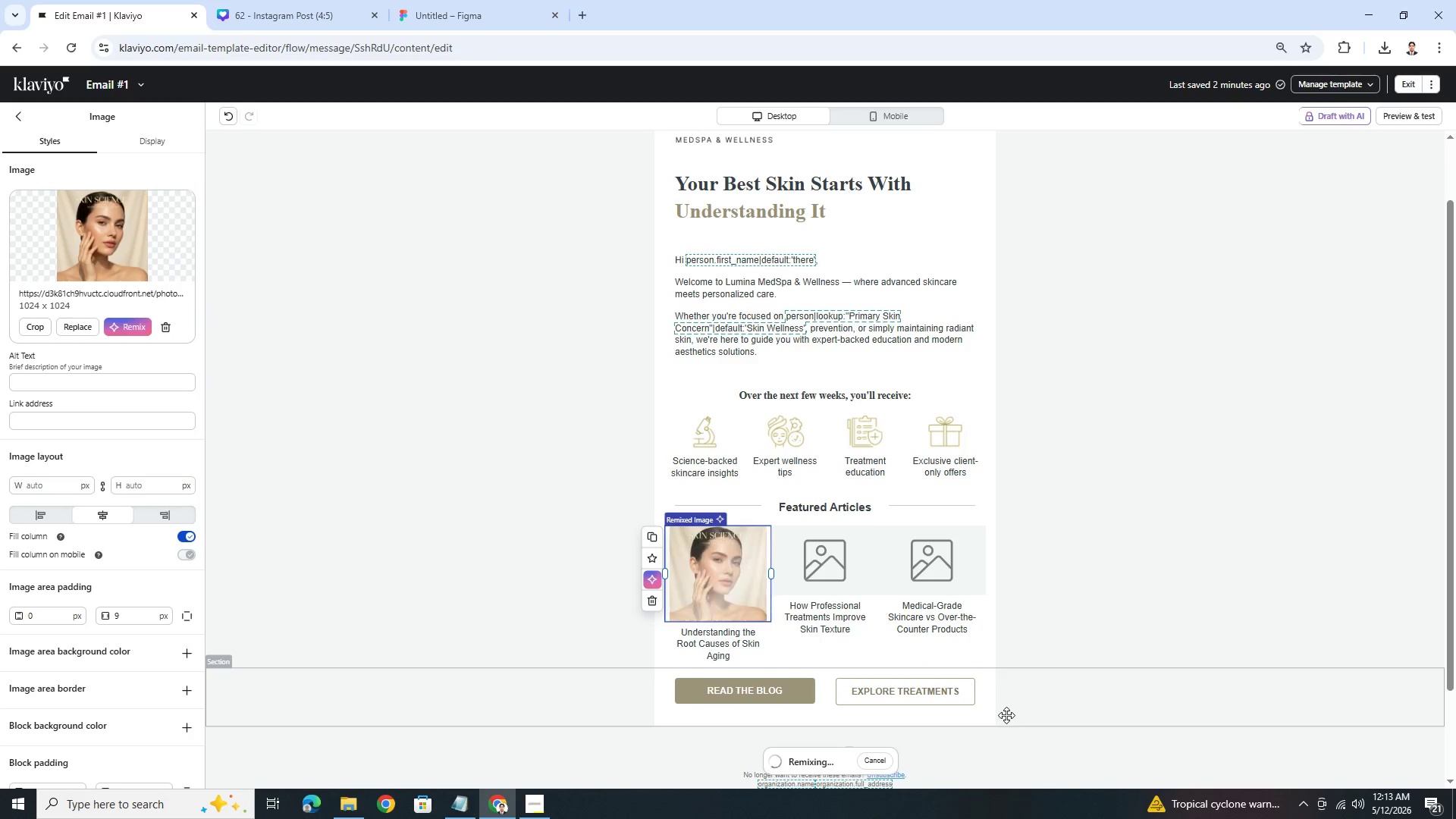 
mouse_move([875, 616])
 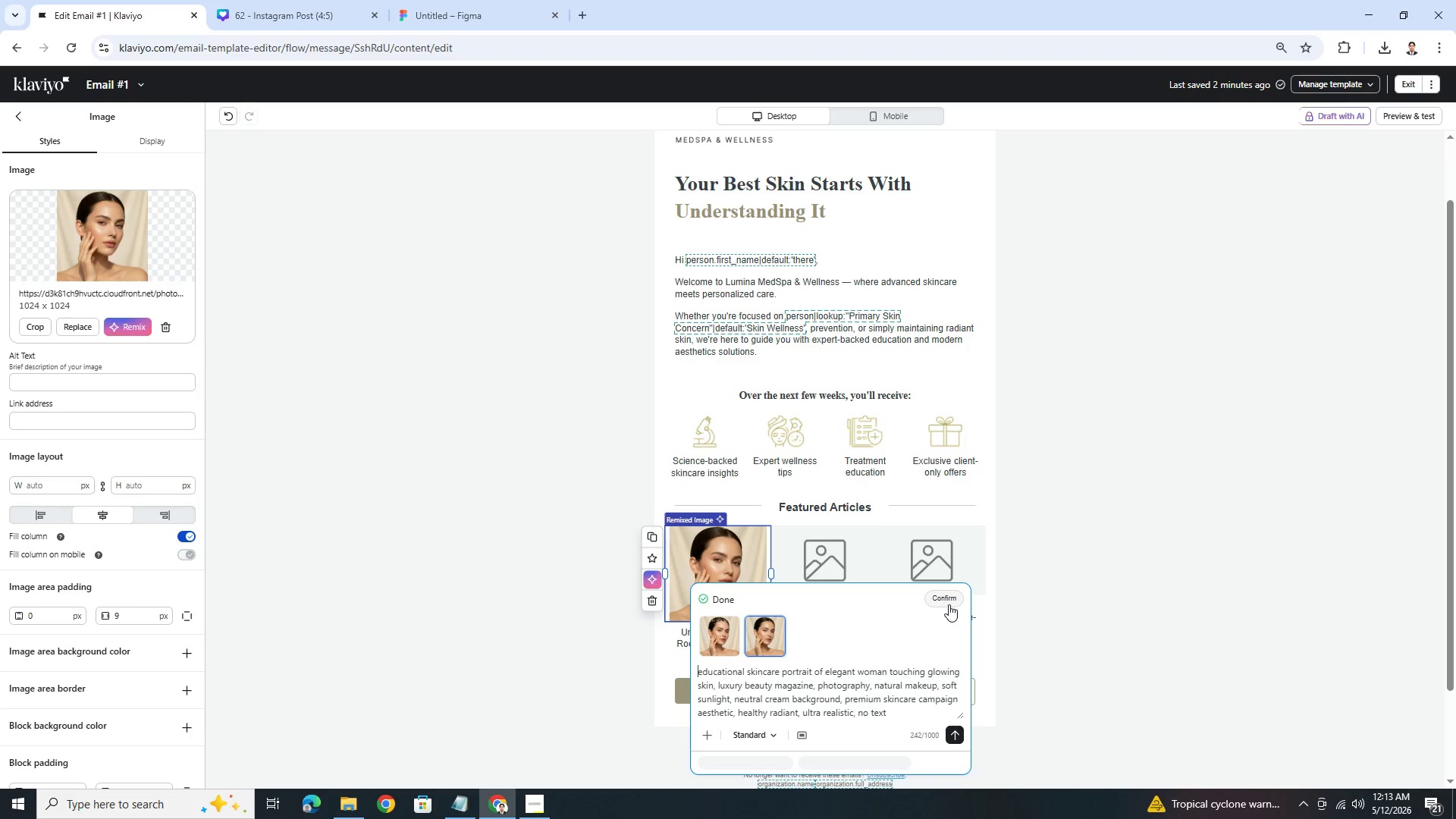 
left_click([952, 598])
 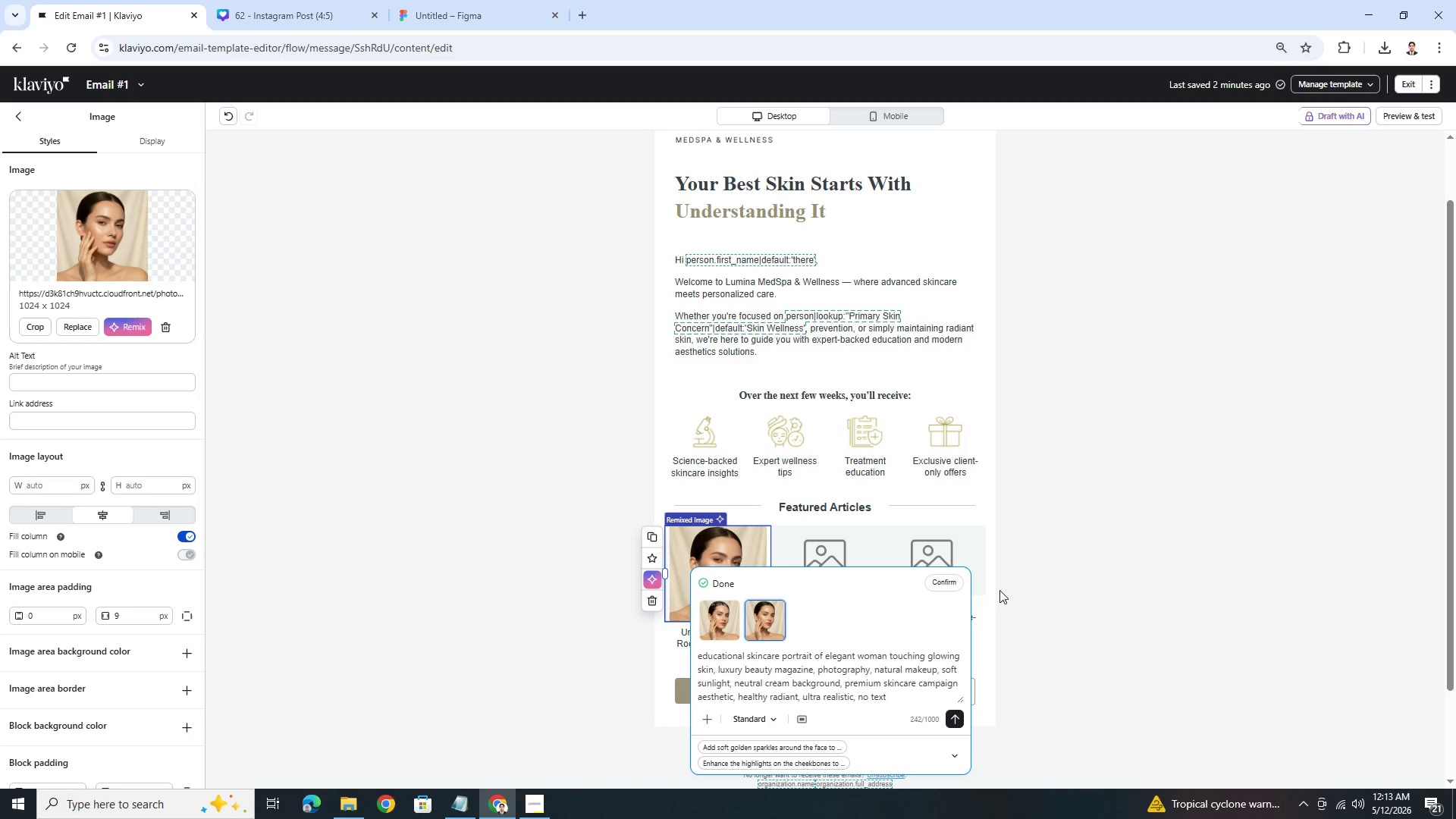 
left_click([954, 580])
 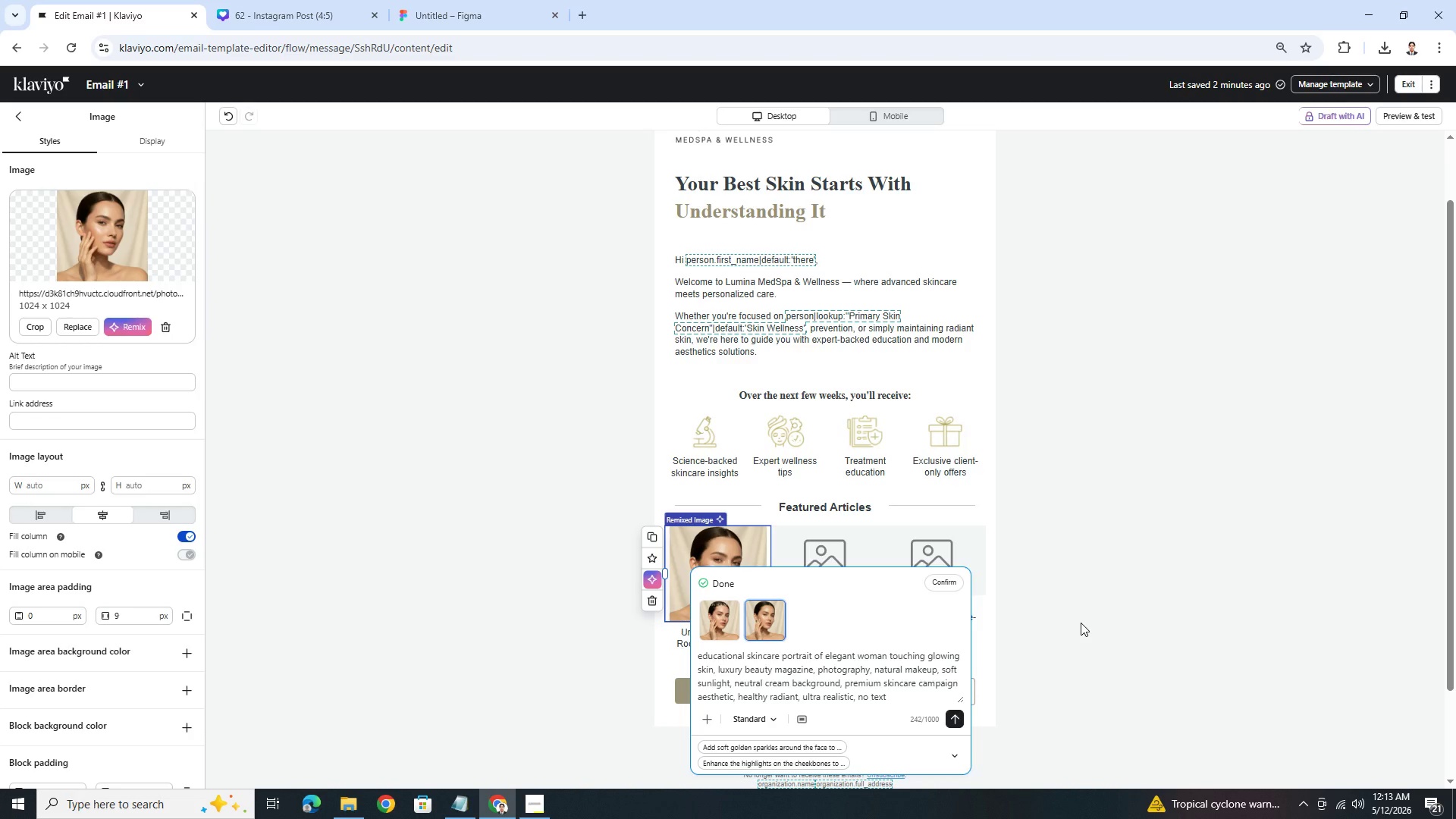 
left_click([1081, 623])
 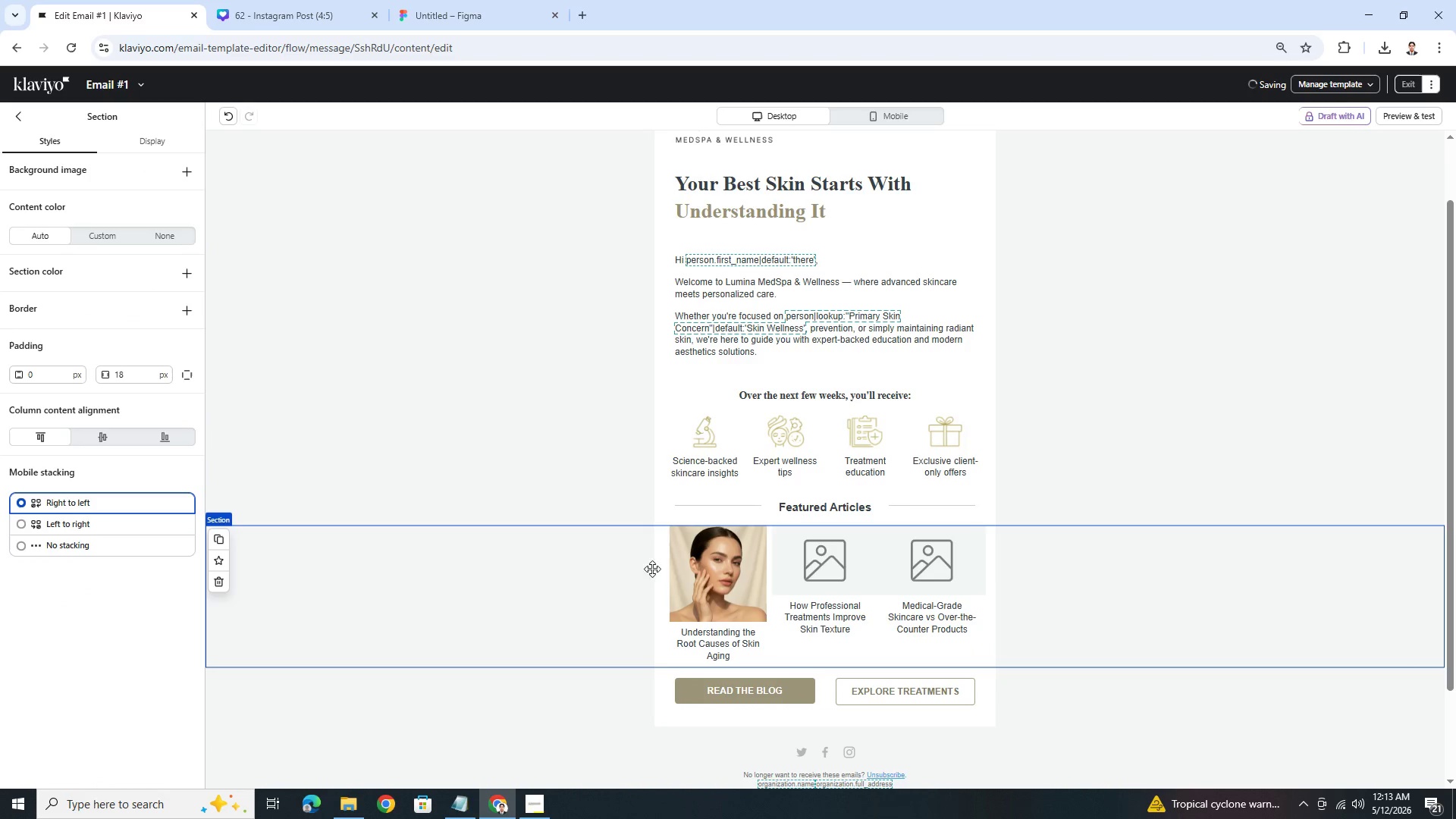 
left_click([703, 576])
 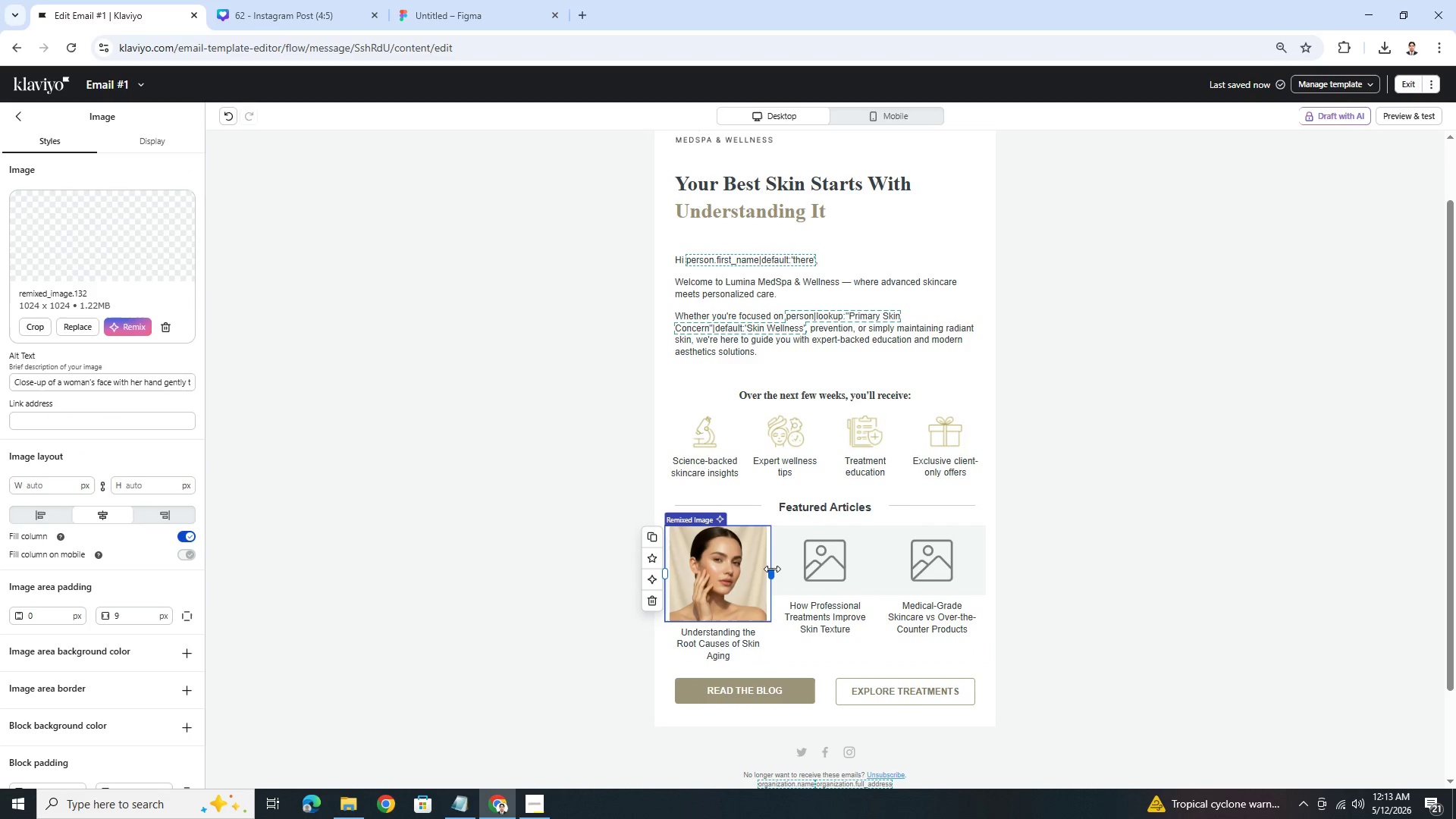 
left_click_drag(start_coordinate=[772, 569], to_coordinate=[750, 576])
 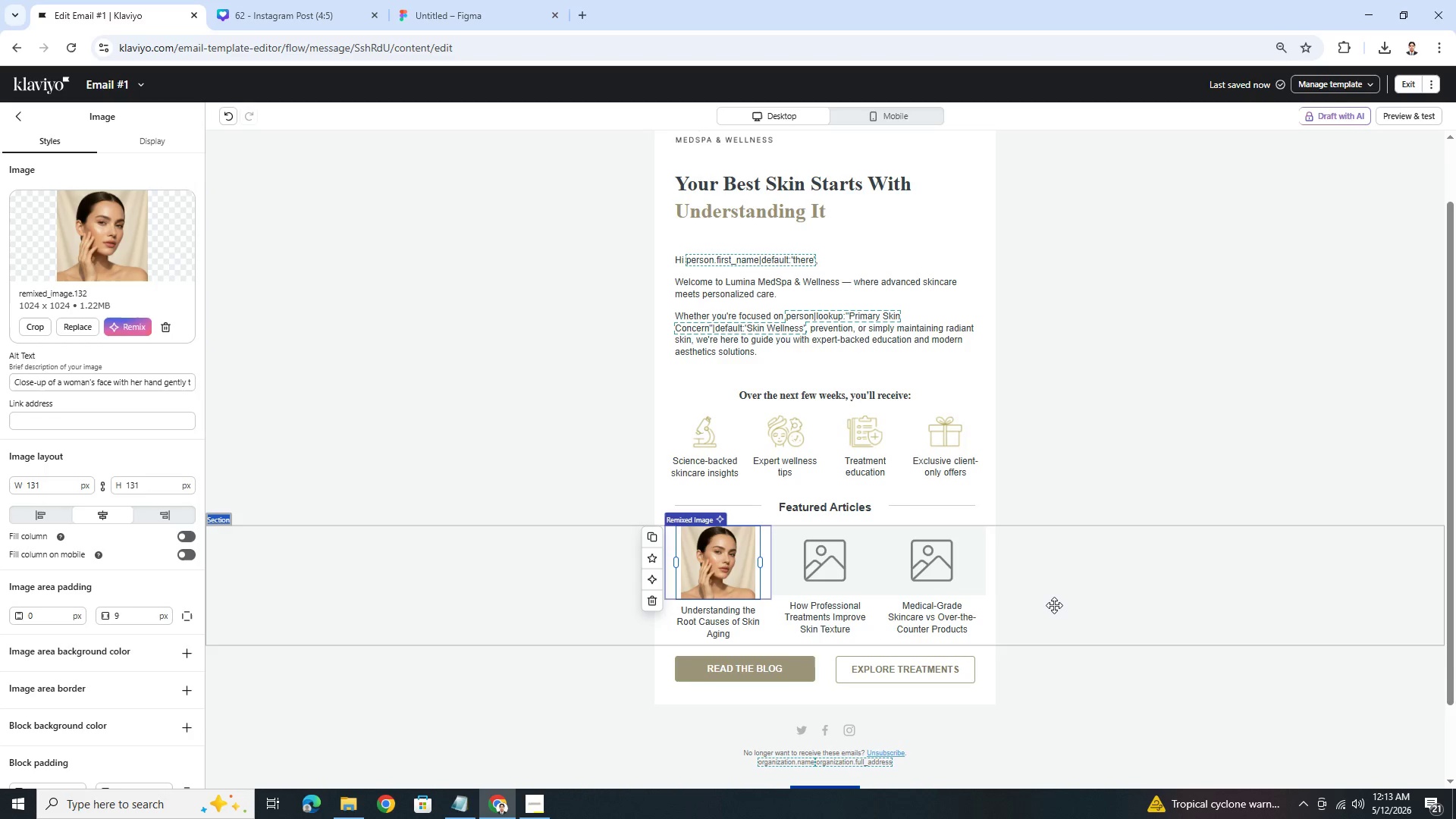 
left_click([1054, 605])
 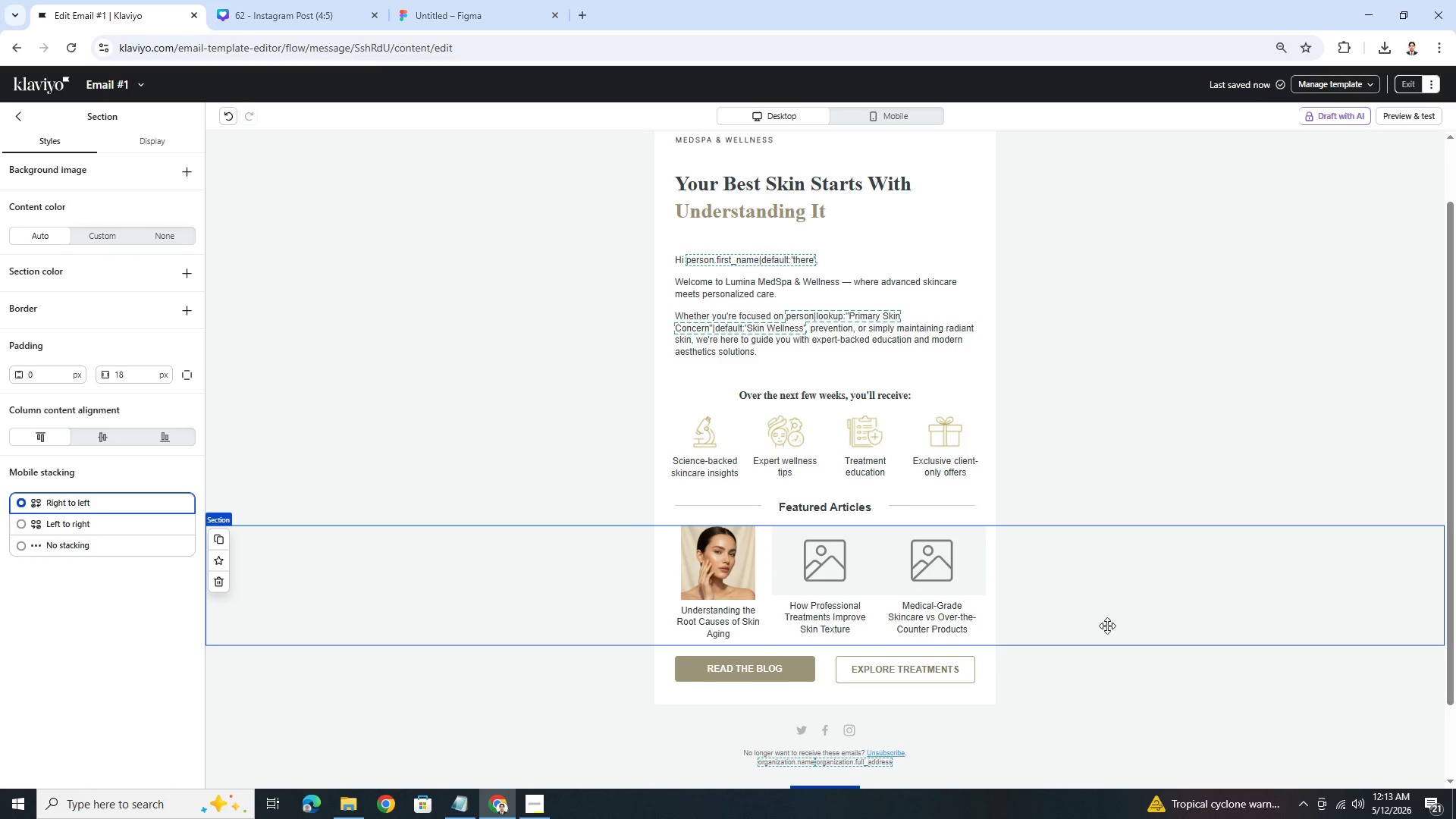 
left_click([1129, 739])
 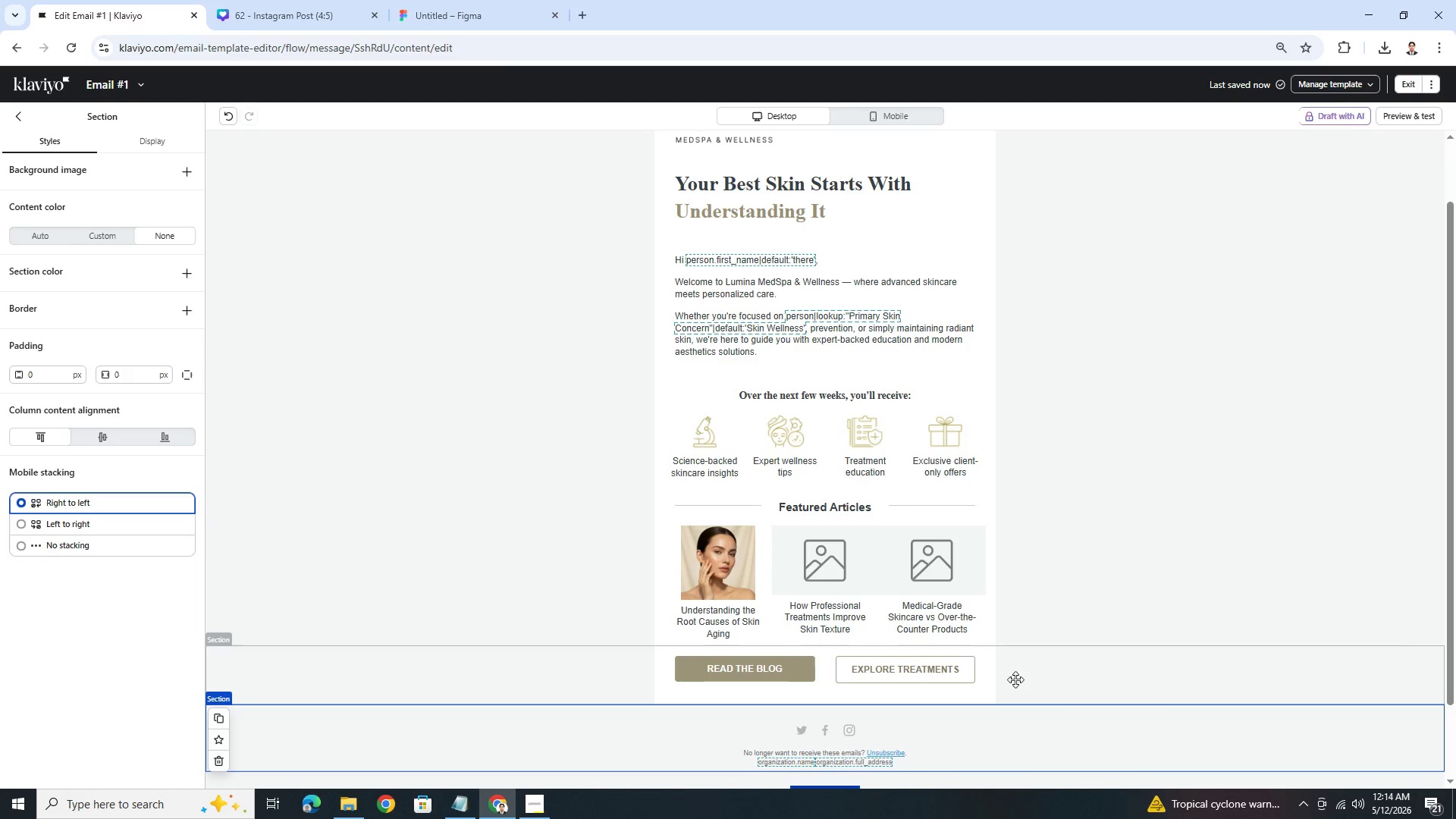 
left_click([808, 566])
 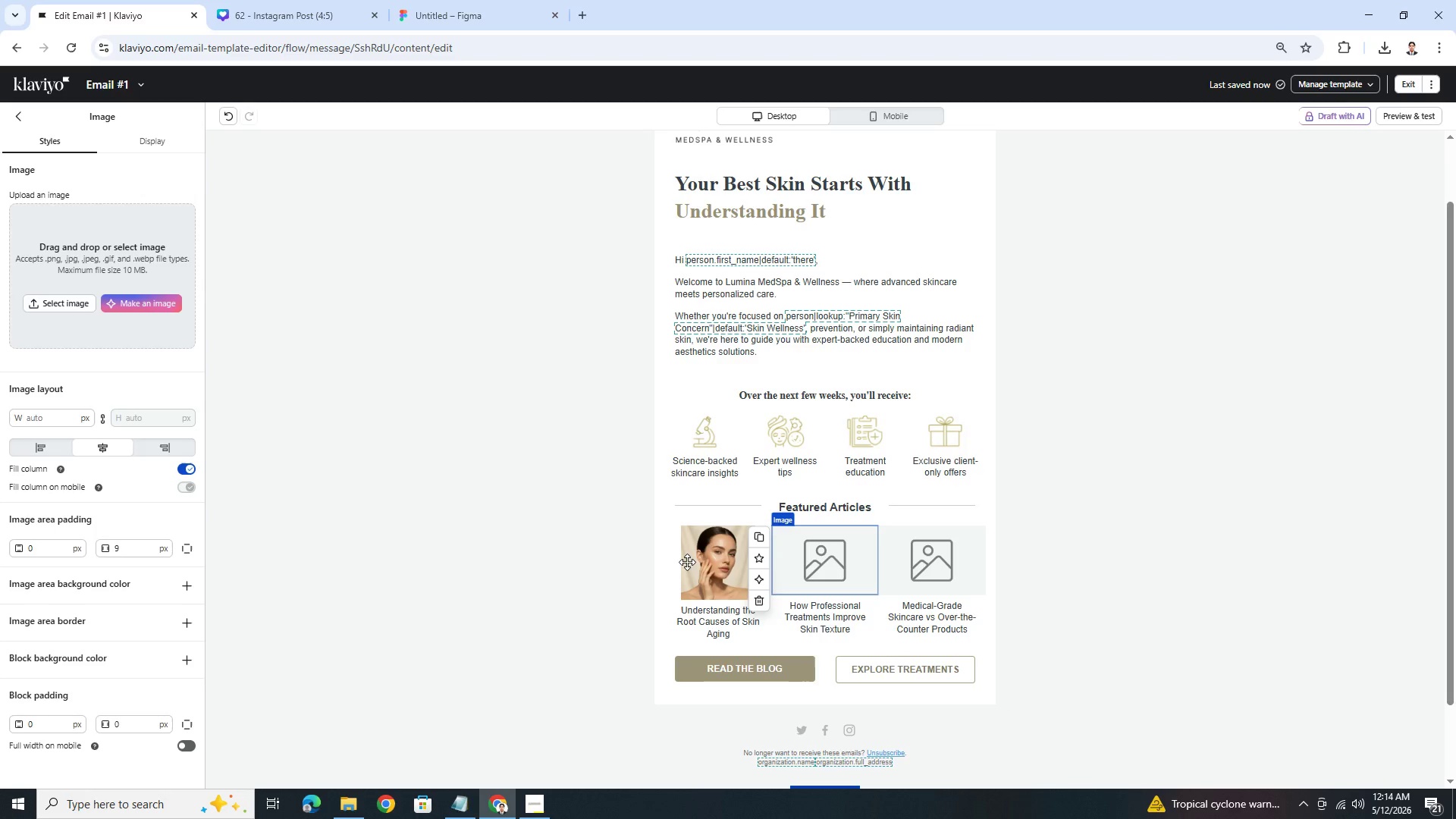 
mouse_move([727, 565])
 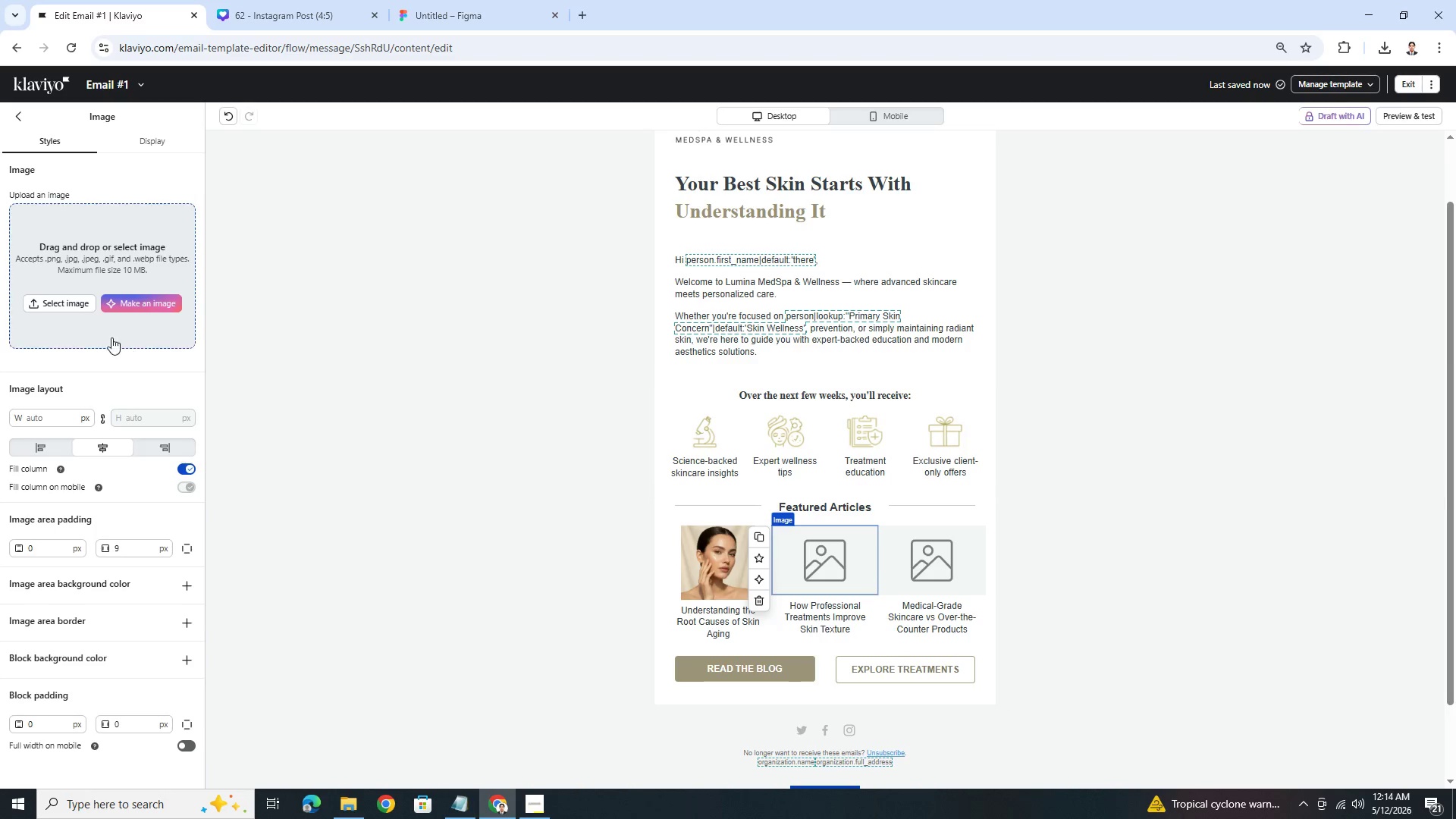 
left_click([116, 303])
 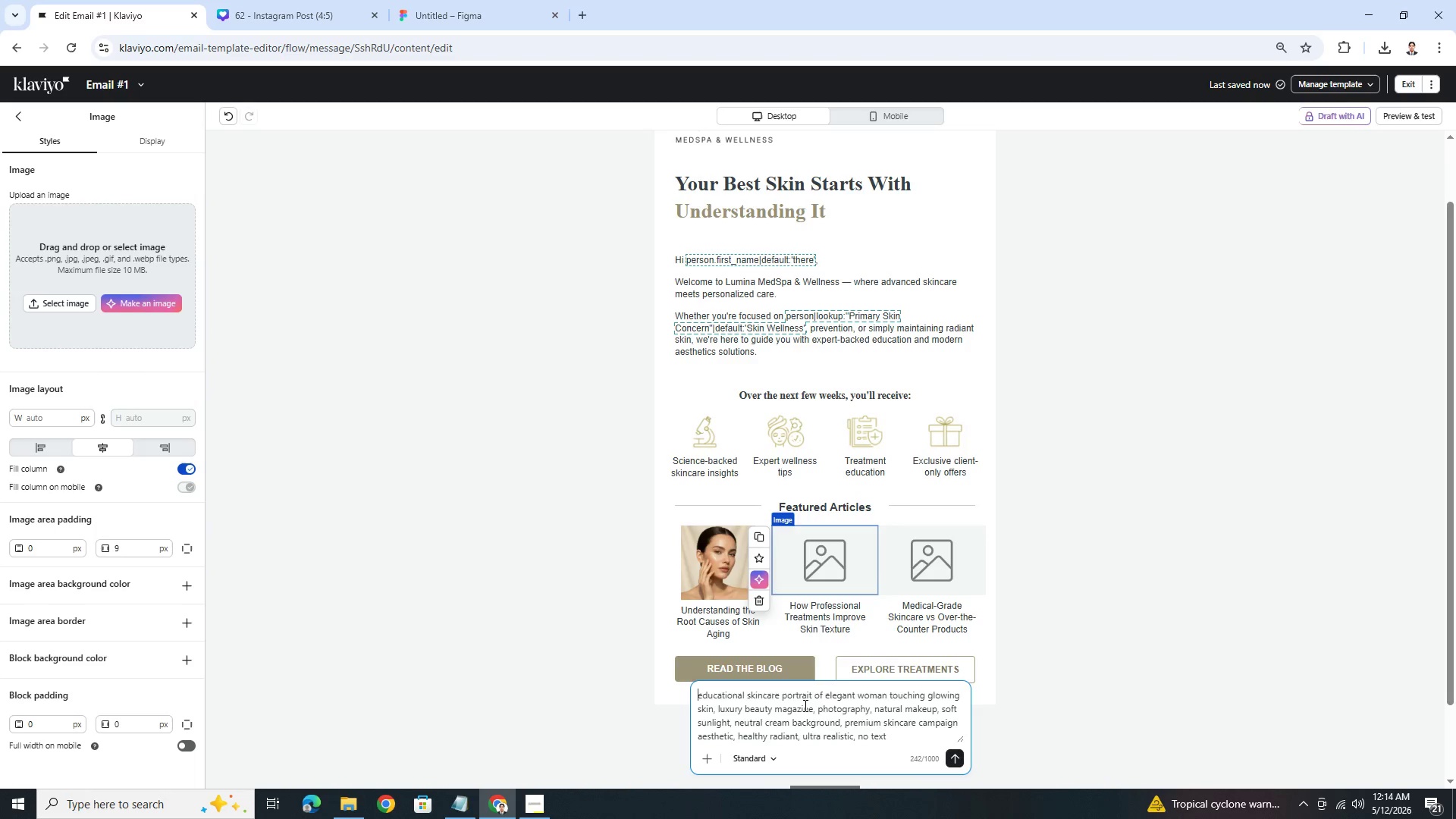 
double_click([806, 711])
 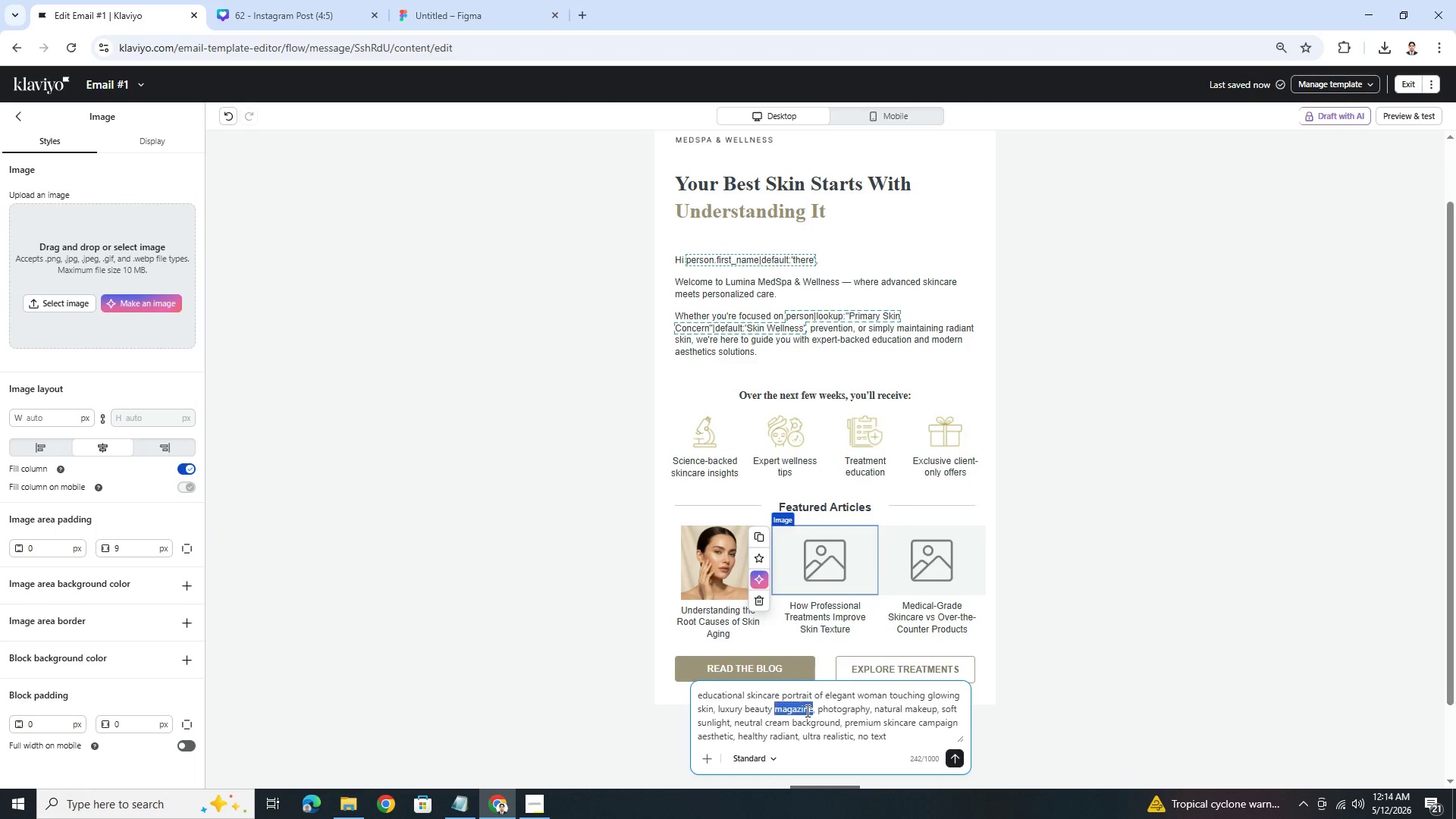 
triple_click([806, 711])
 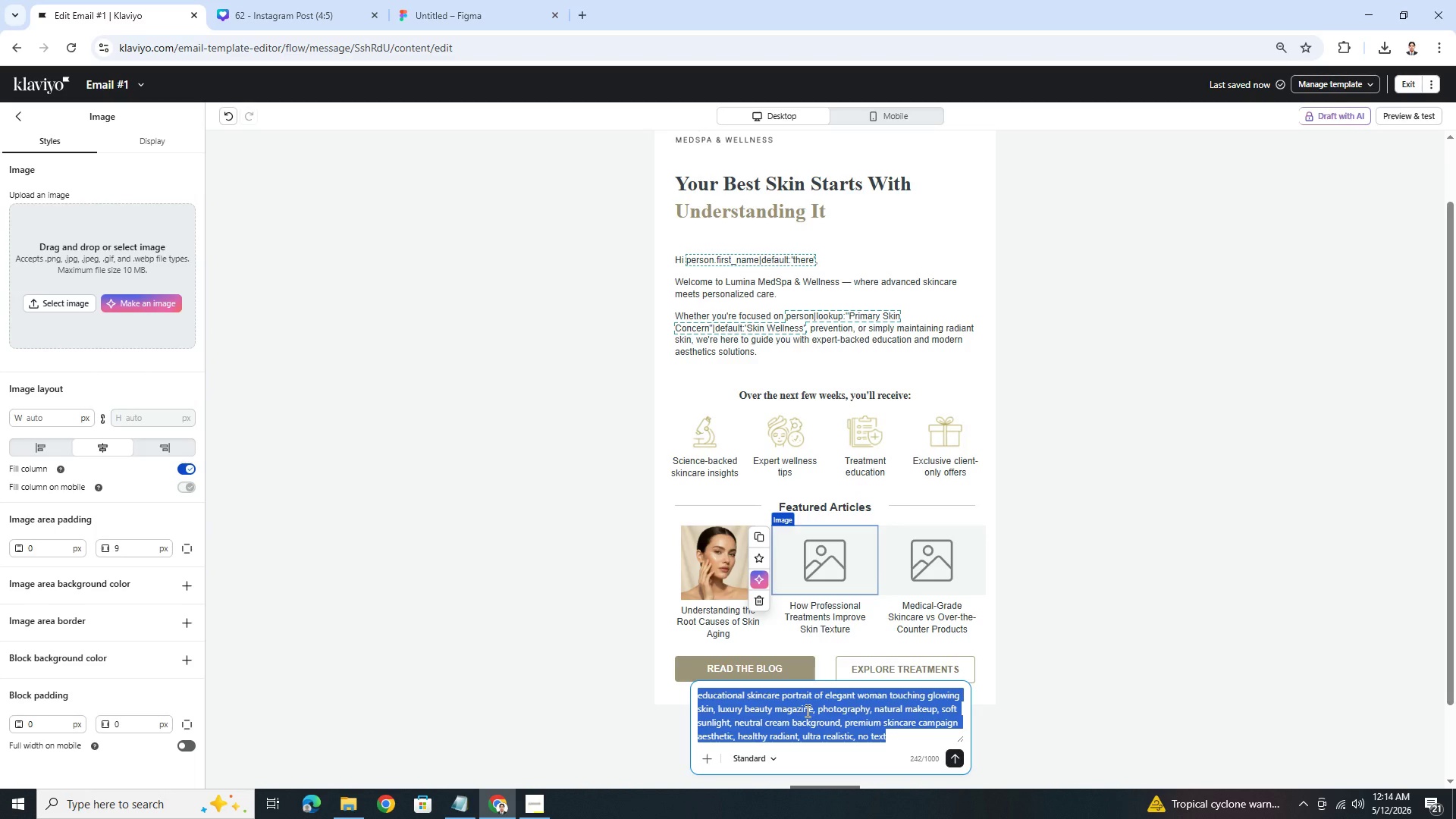 
key(Backspace)
 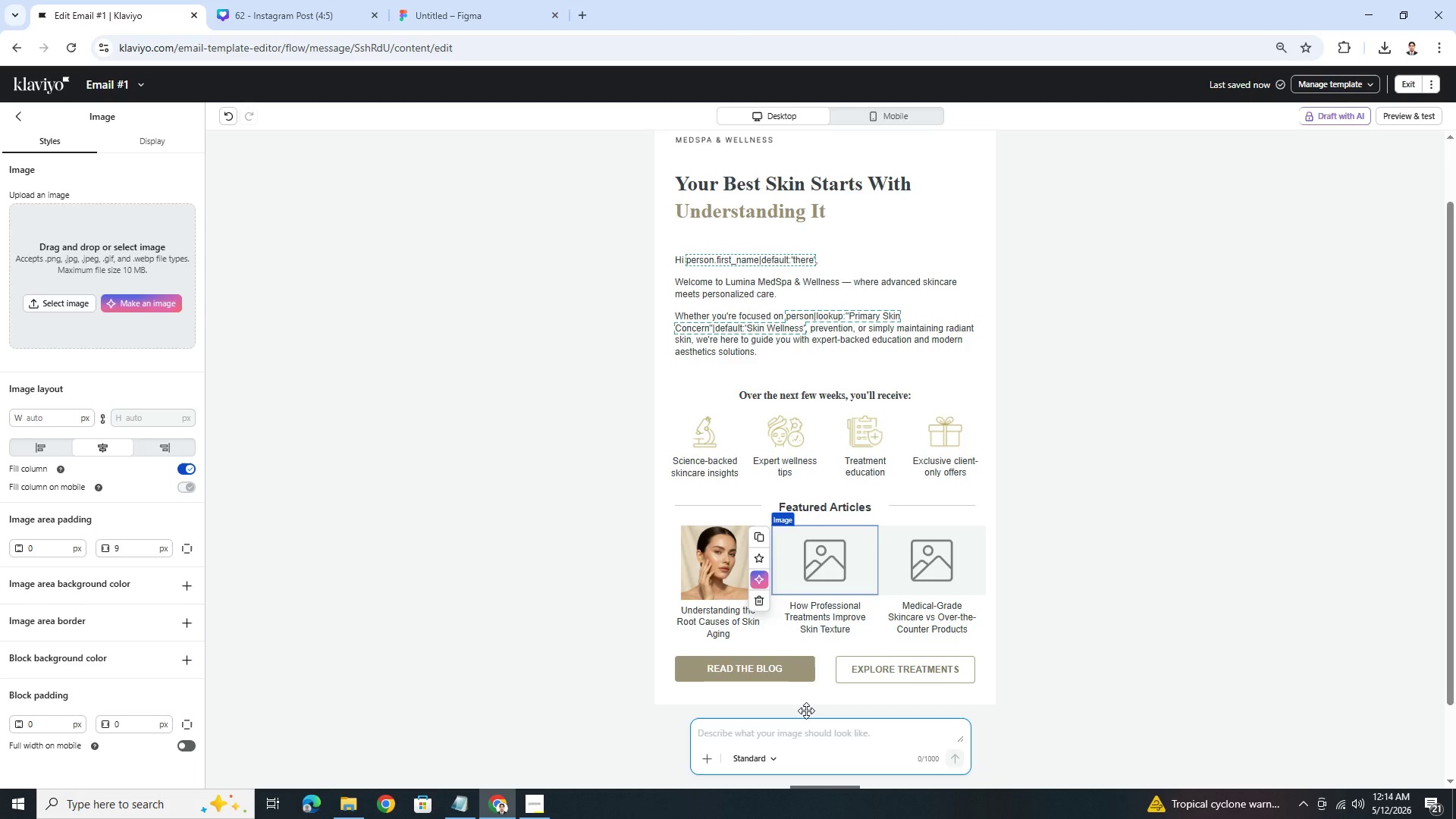 
wait(9.0)
 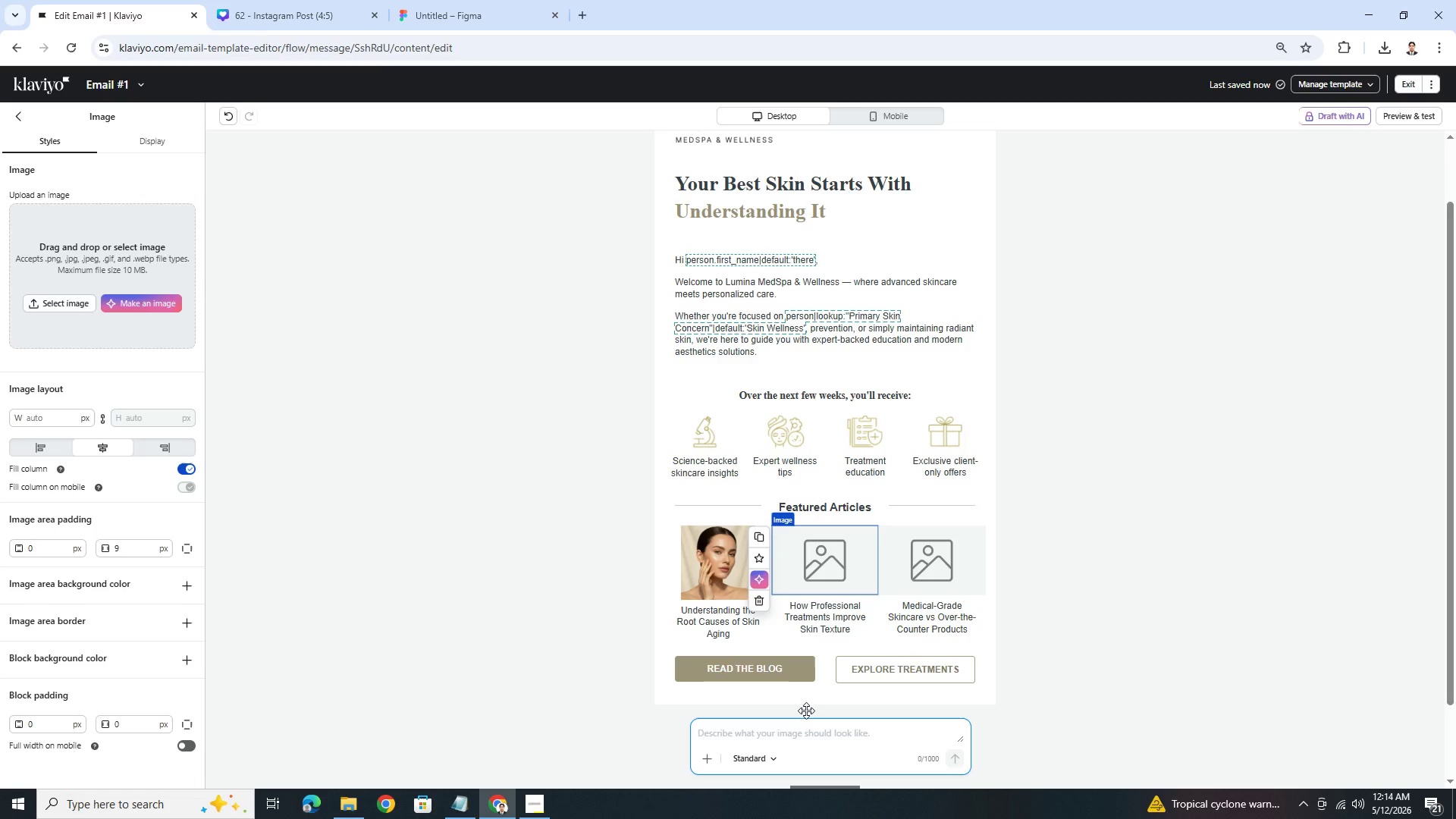 
type(Luxury skincare product l)
key(Backspace)
type(flat lay with serum bottles, glA)
key(Backspace)
type(ass dropers)
key(Backspace)
key(Backspace)
key(Backspace)
type(pers, natural skincare inf)
key(Backspace)
type(gredients, beige marble surface, soft shadowsm premium skincare branding, a)
key(Backspace)
key(Backspace)
key(Backspace)
type( aesthetic, )
 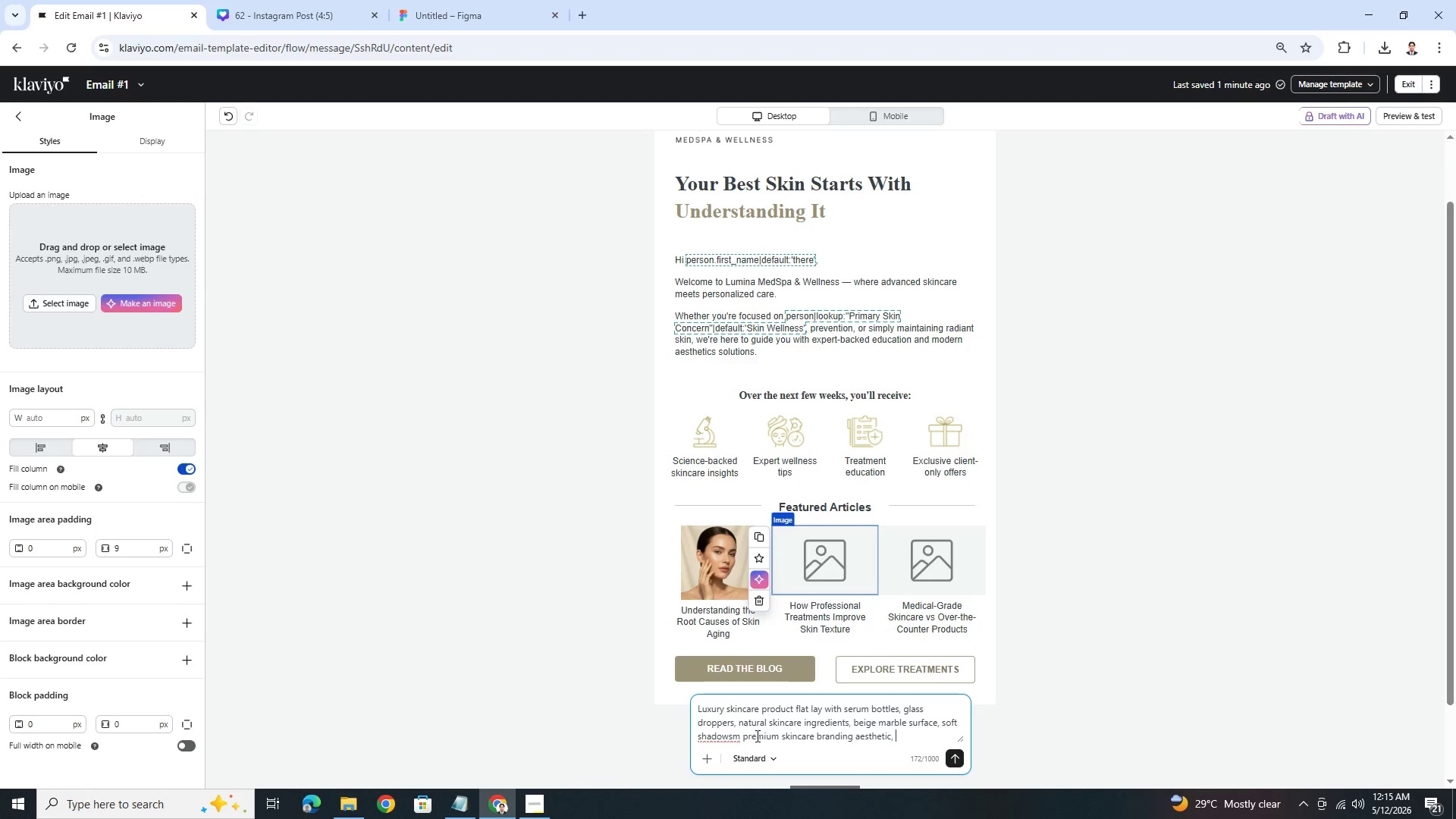 
left_click([734, 739])
 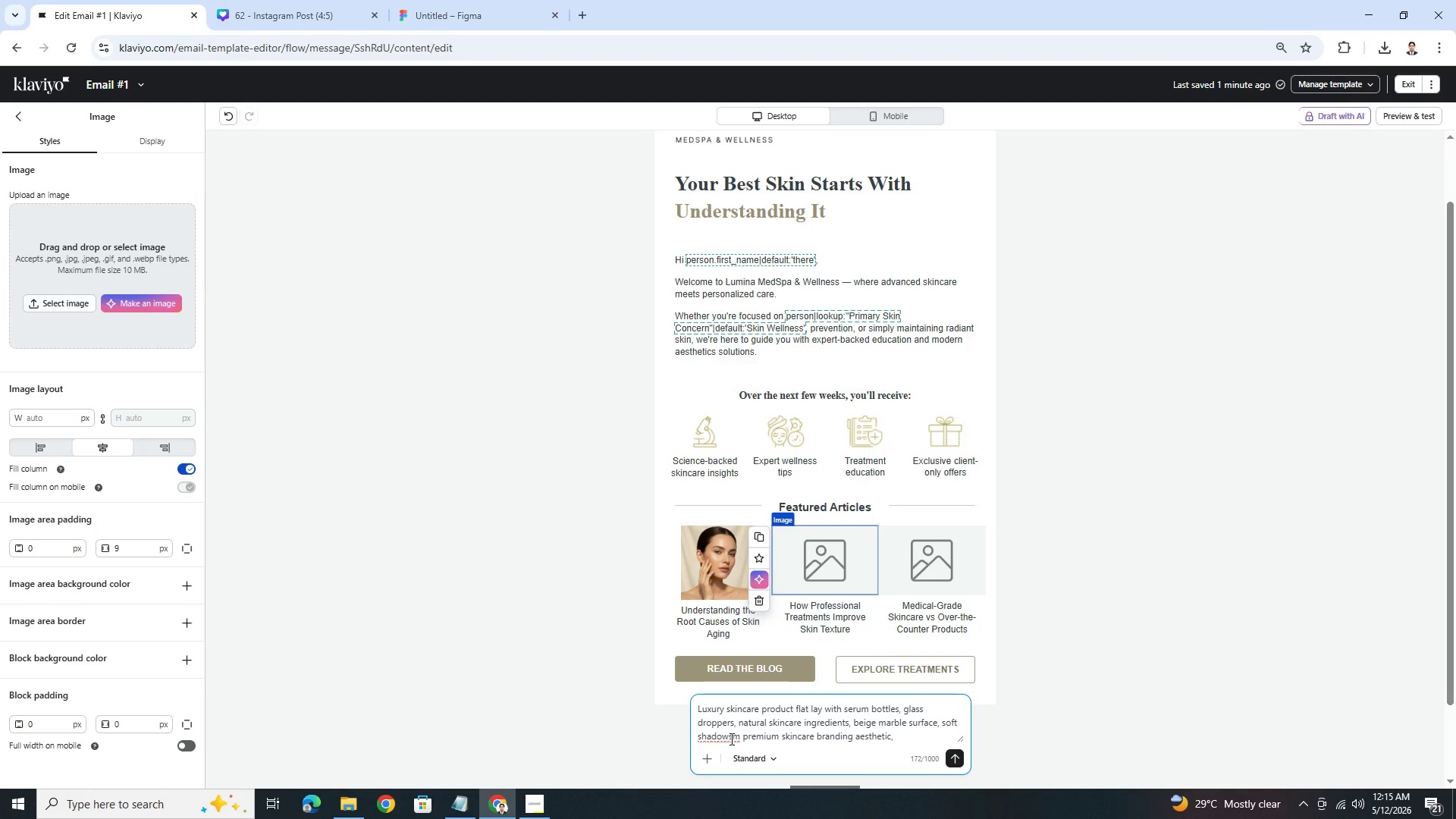 
left_click([730, 739])
 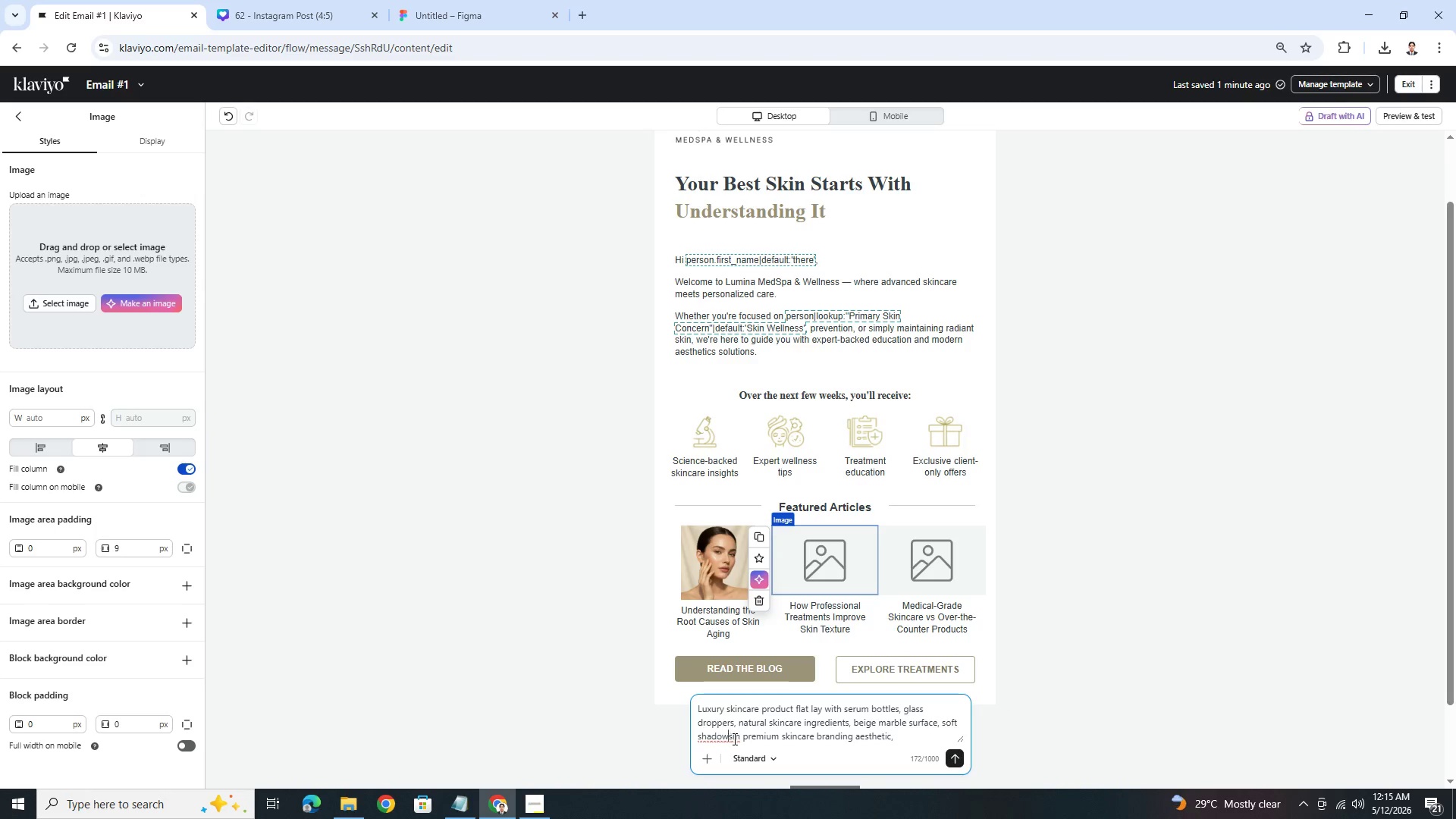 
left_click([742, 738])
 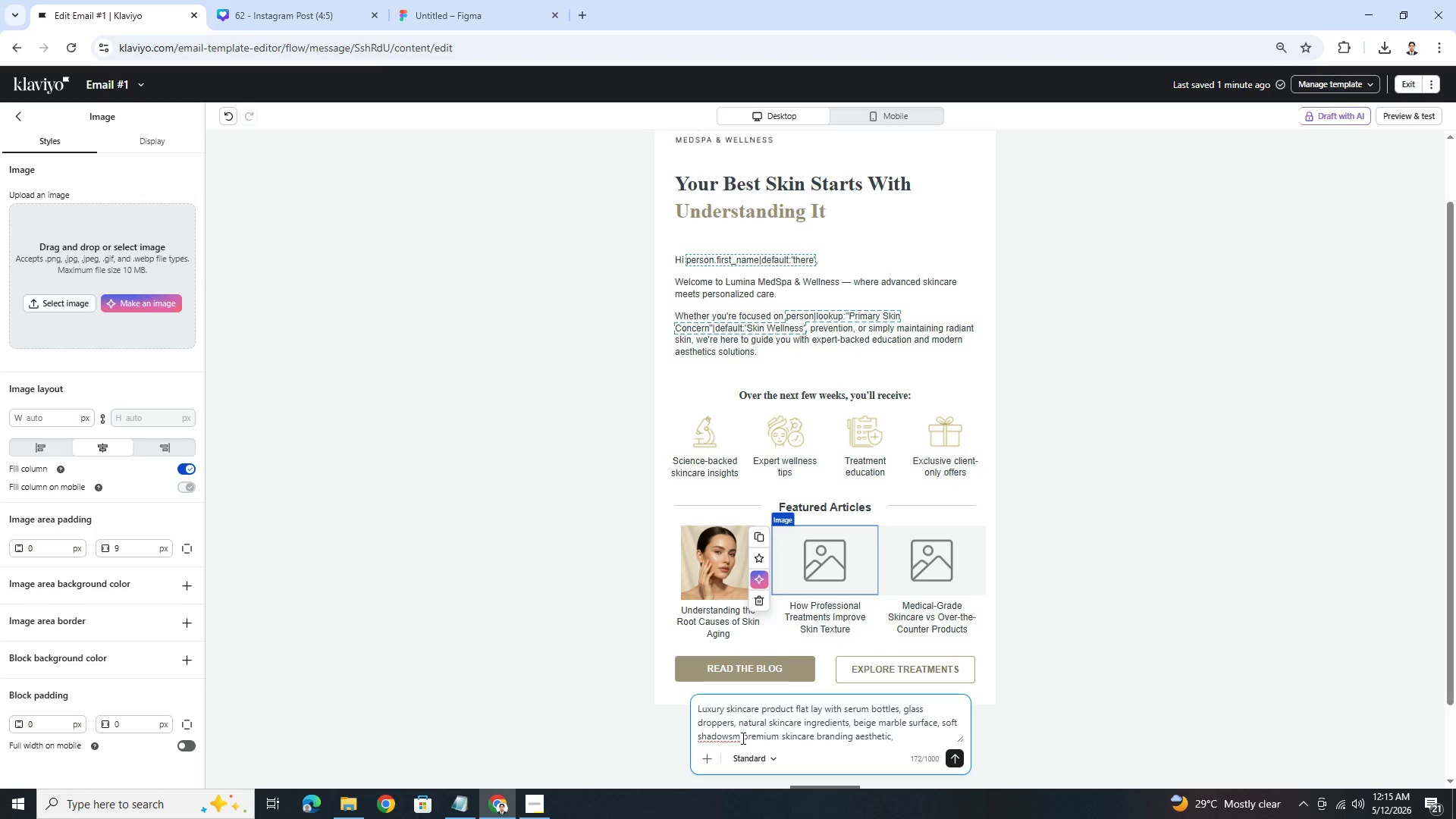 
key(Backspace)
 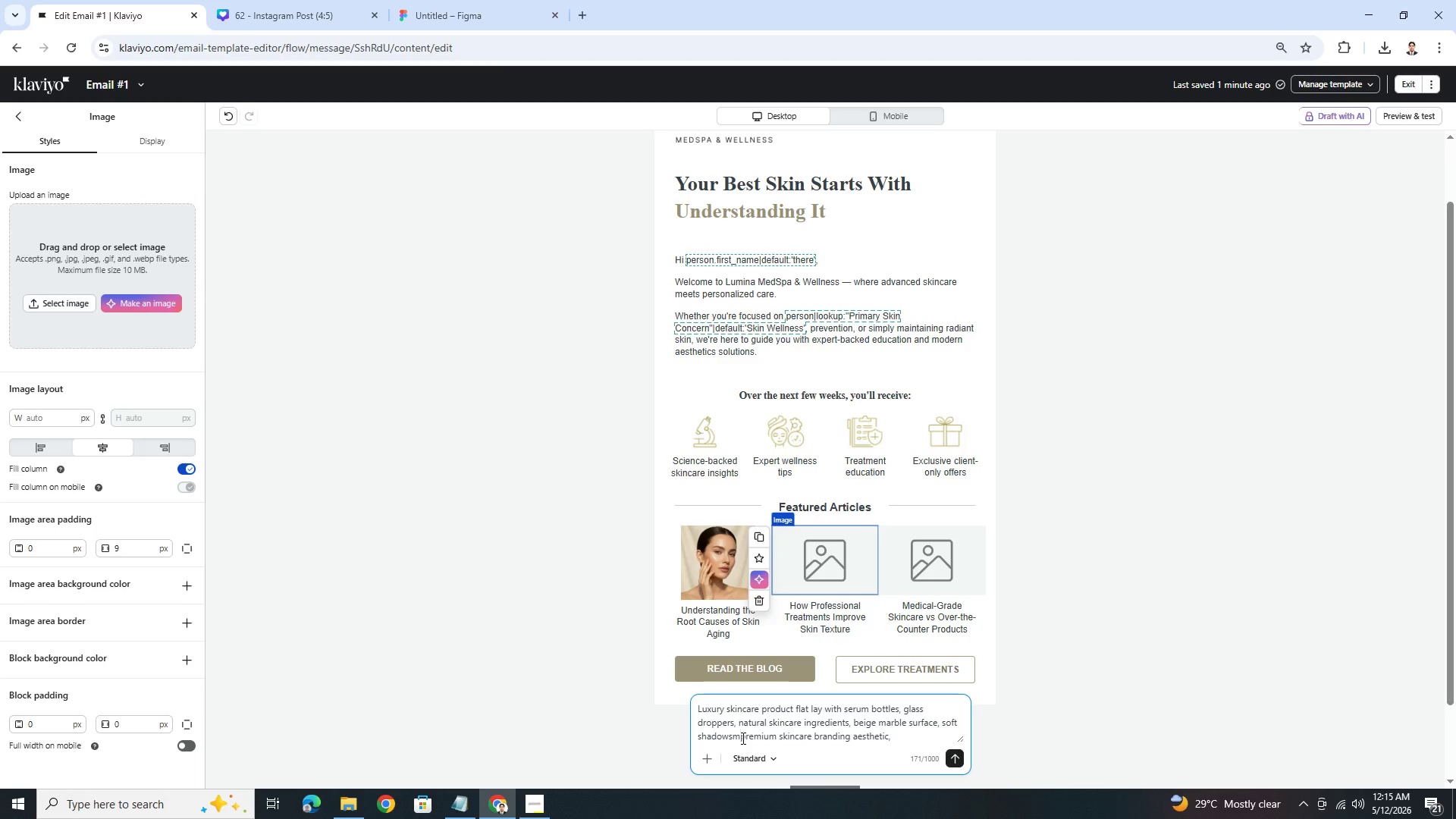 
key(Backspace)
 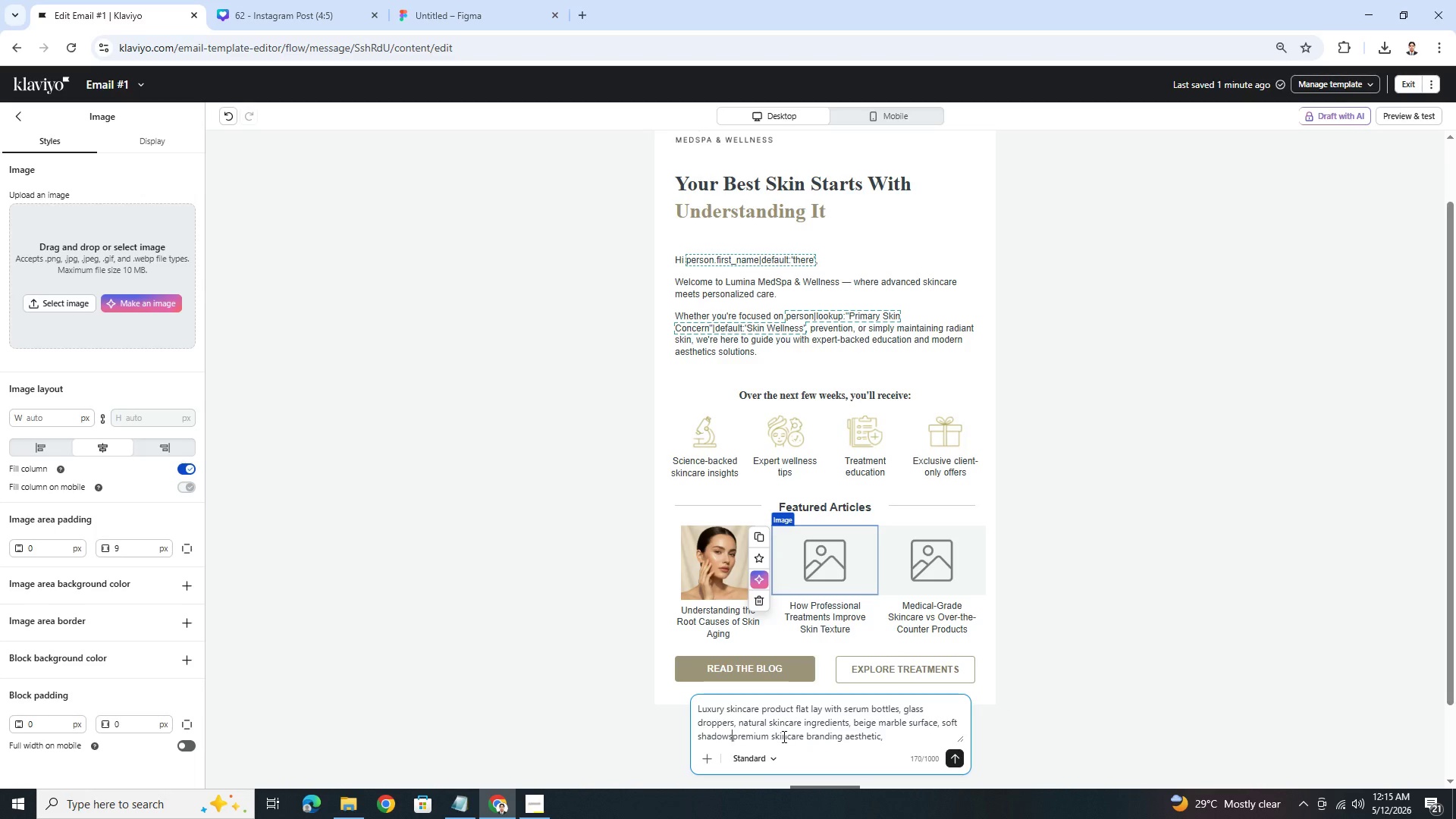 
key(Comma)
 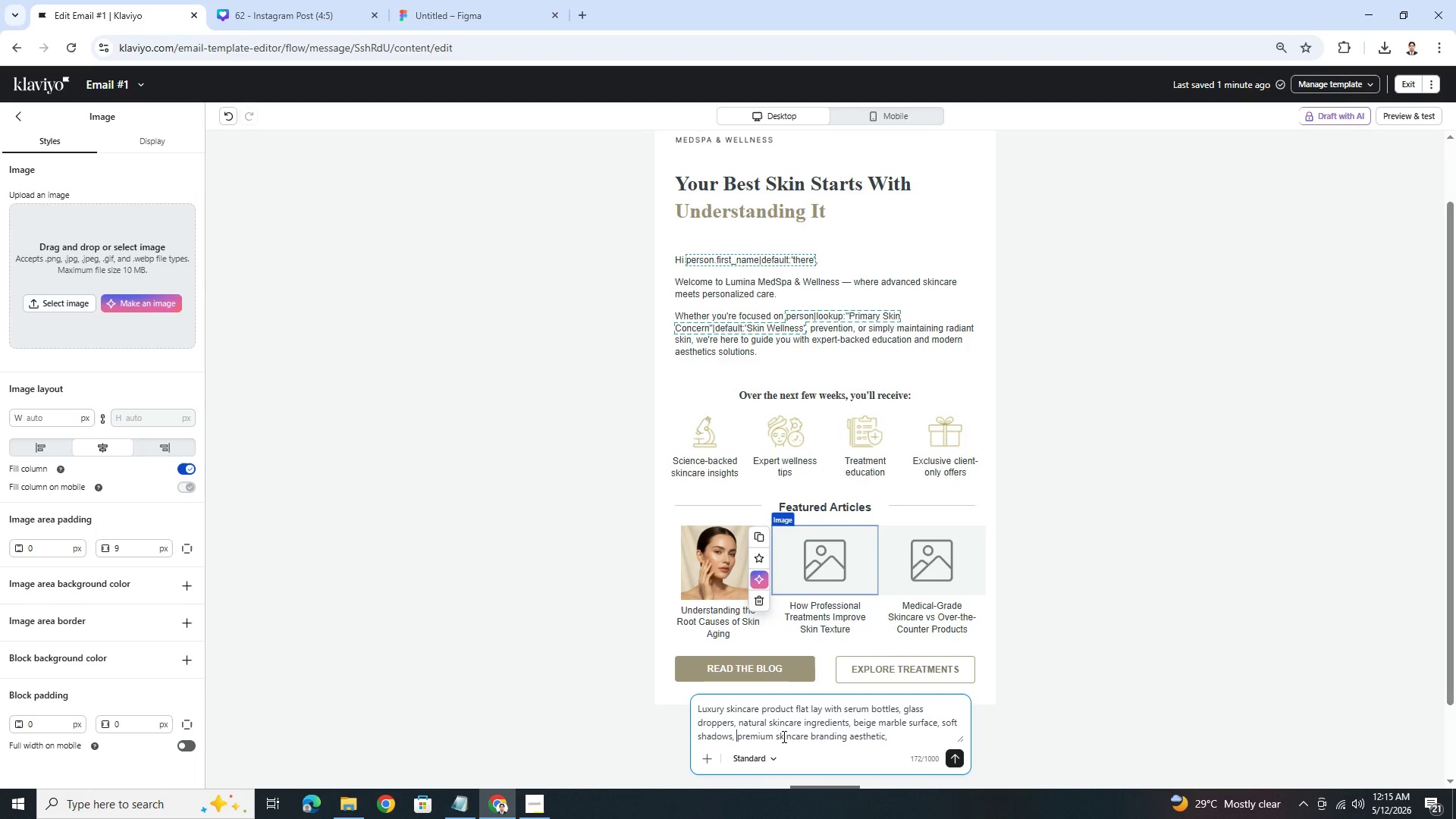 
key(Space)
 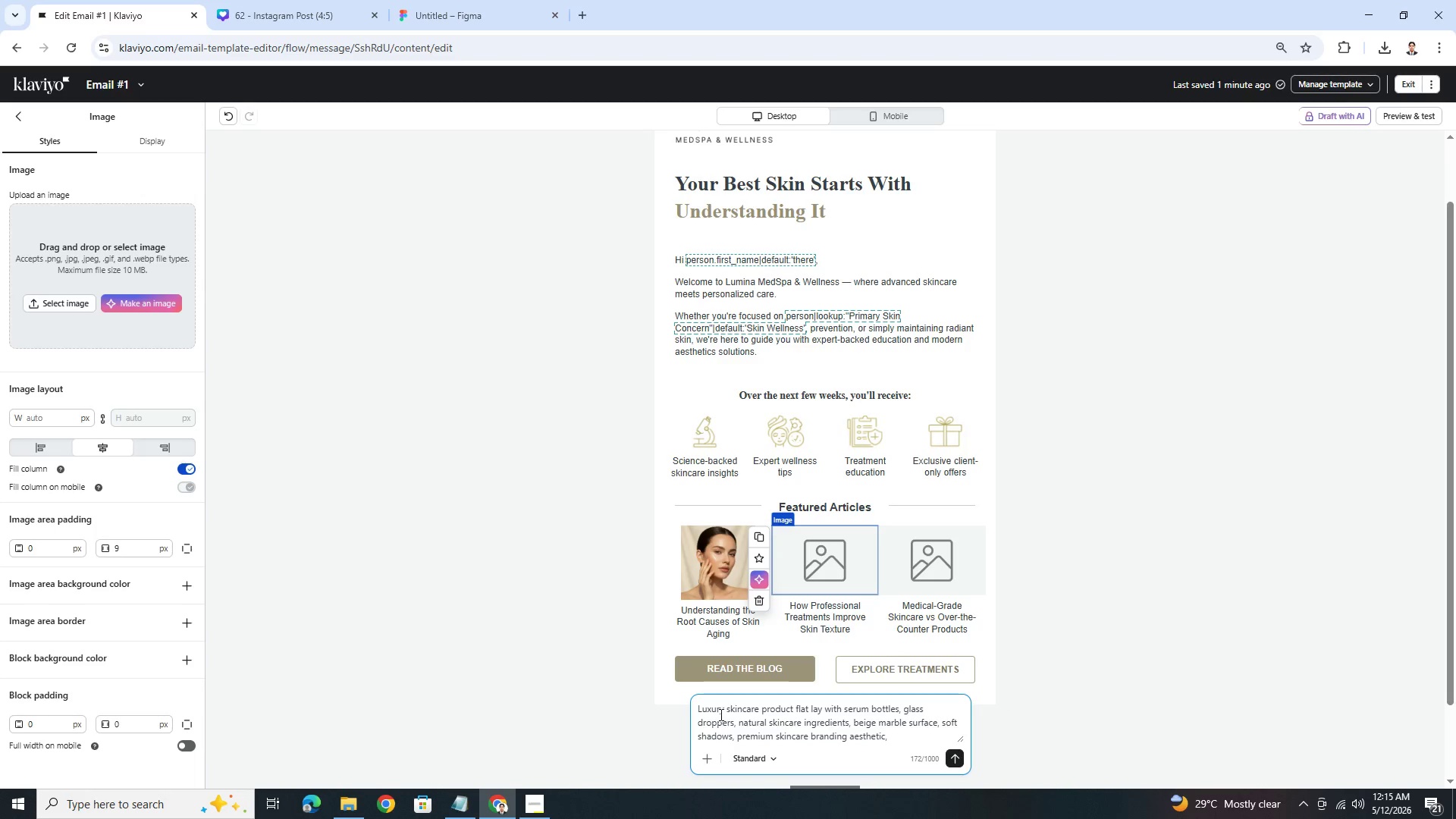 
left_click([905, 733])
 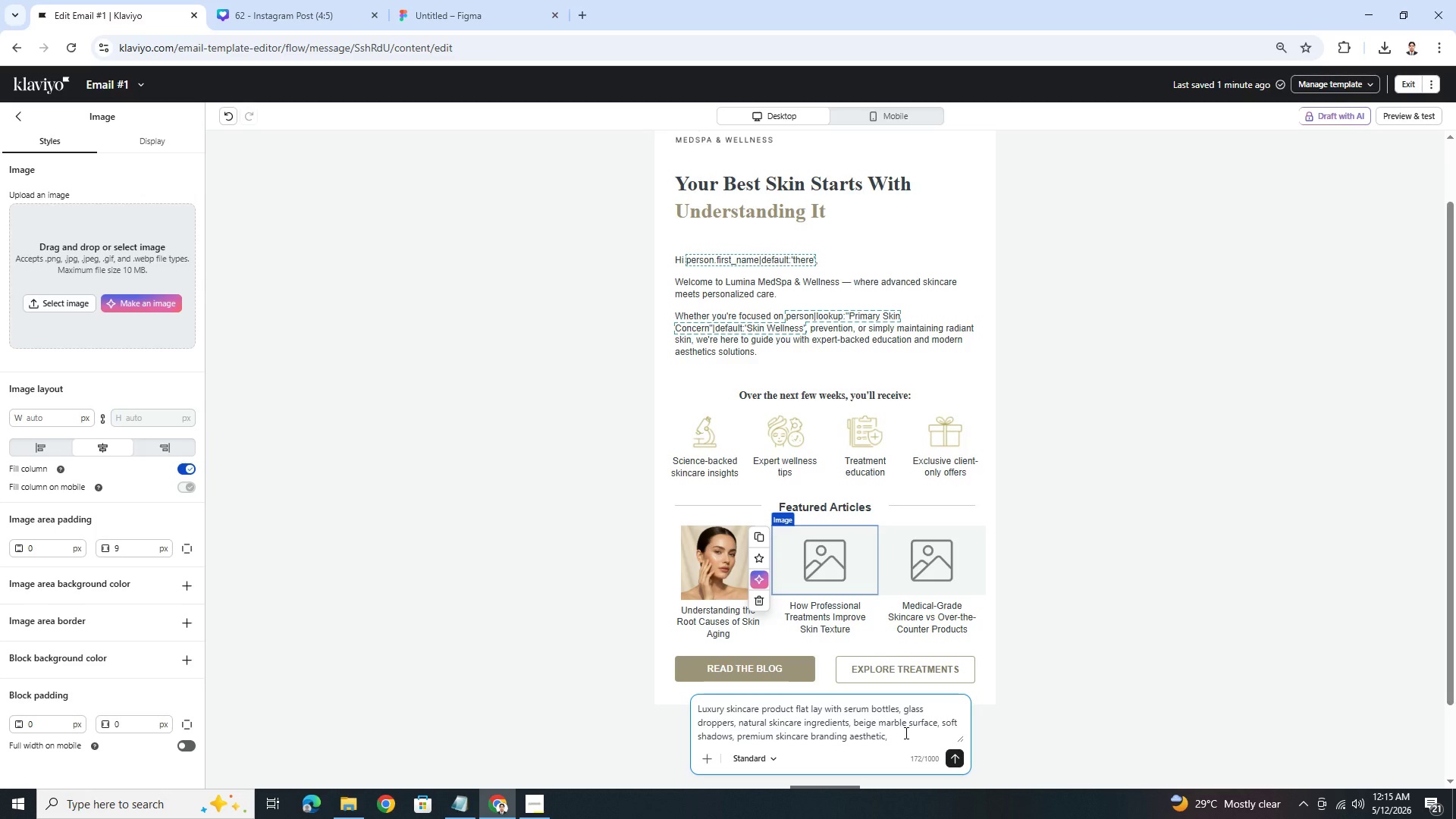 
wait(5.28)
 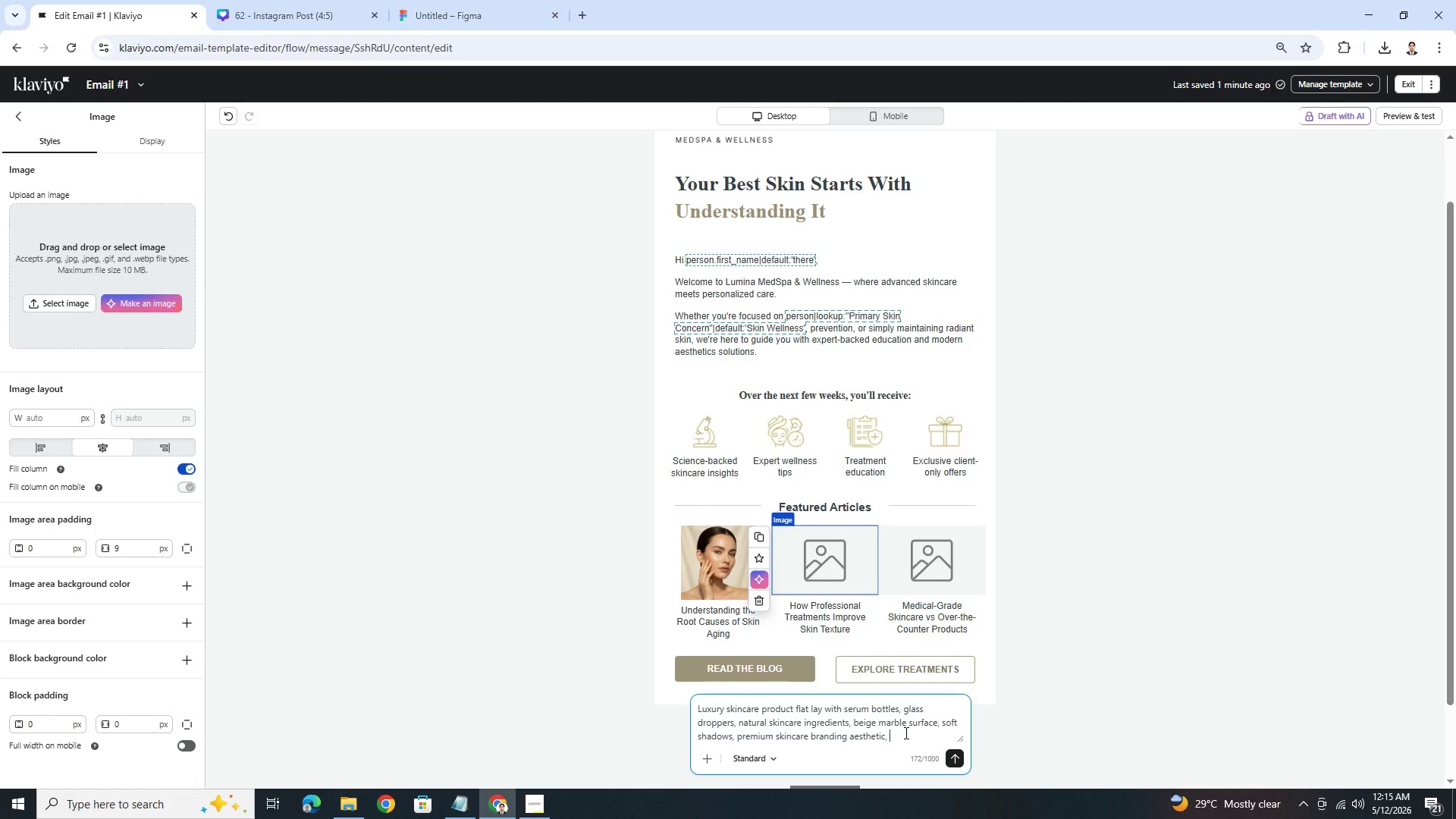 
type(clean composition, ultra rea;l)
key(Backspace)
key(Backspace)
type(listic, no text)
 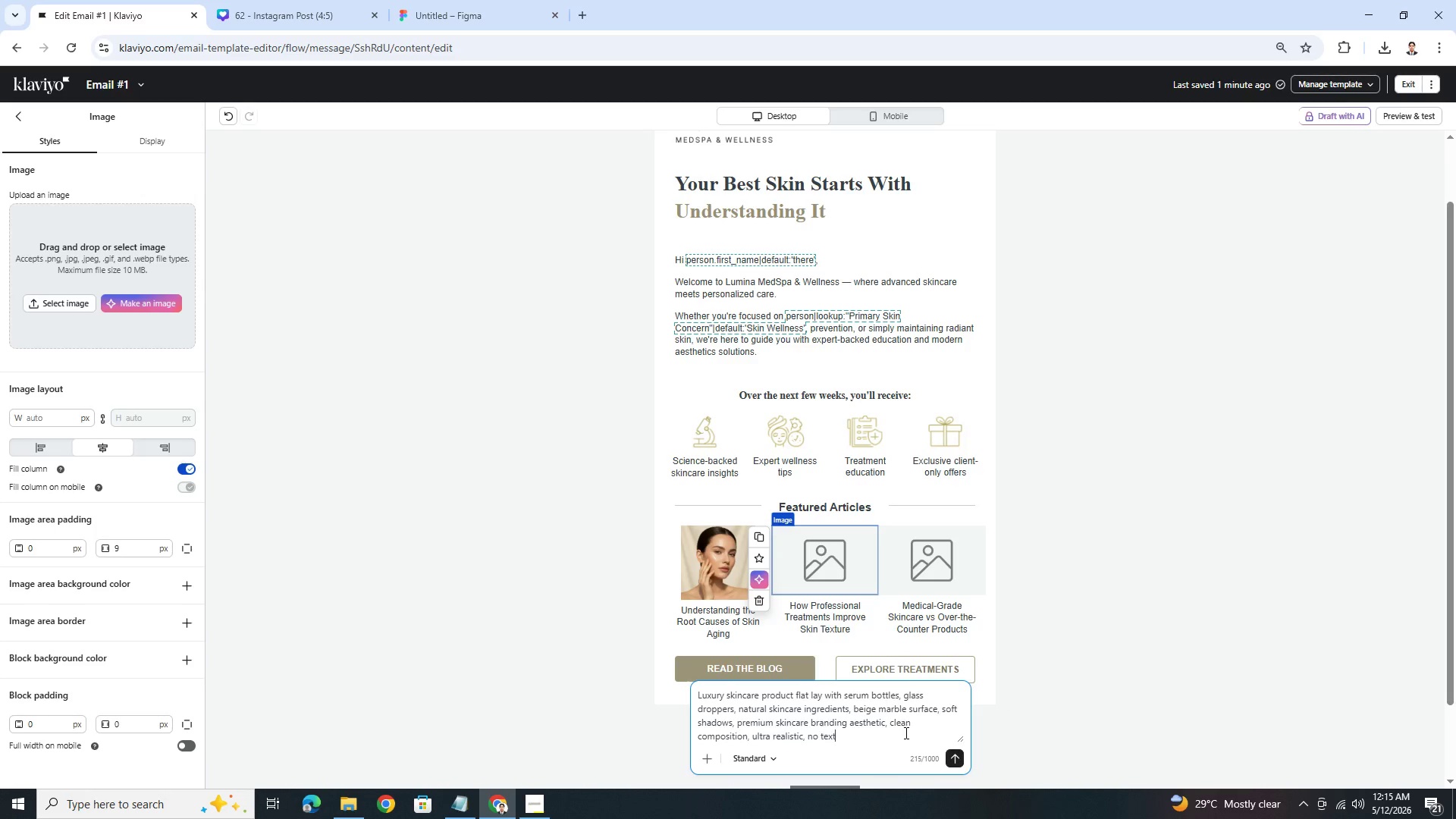 
key(Enter)
 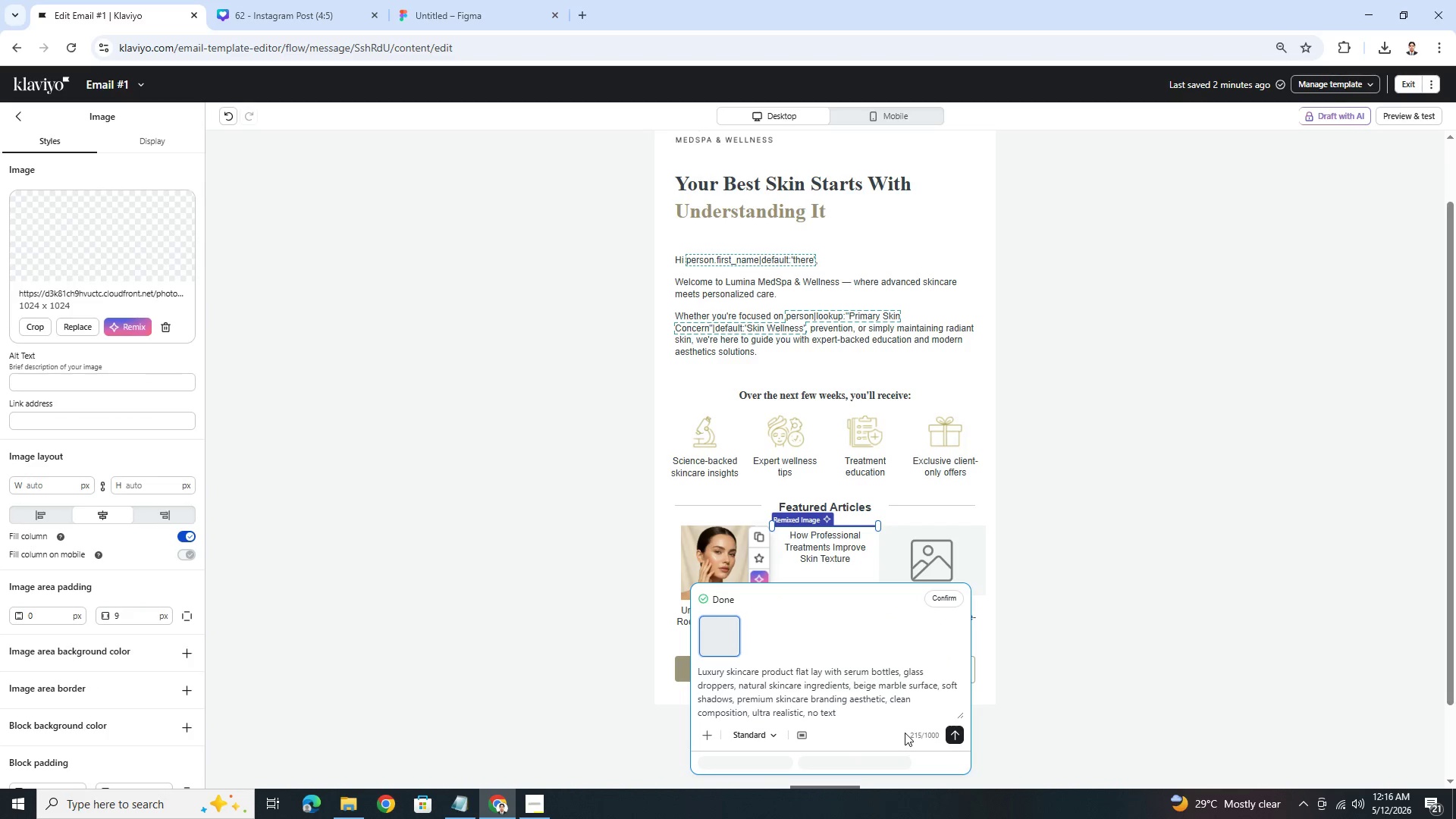 
wait(16.34)
 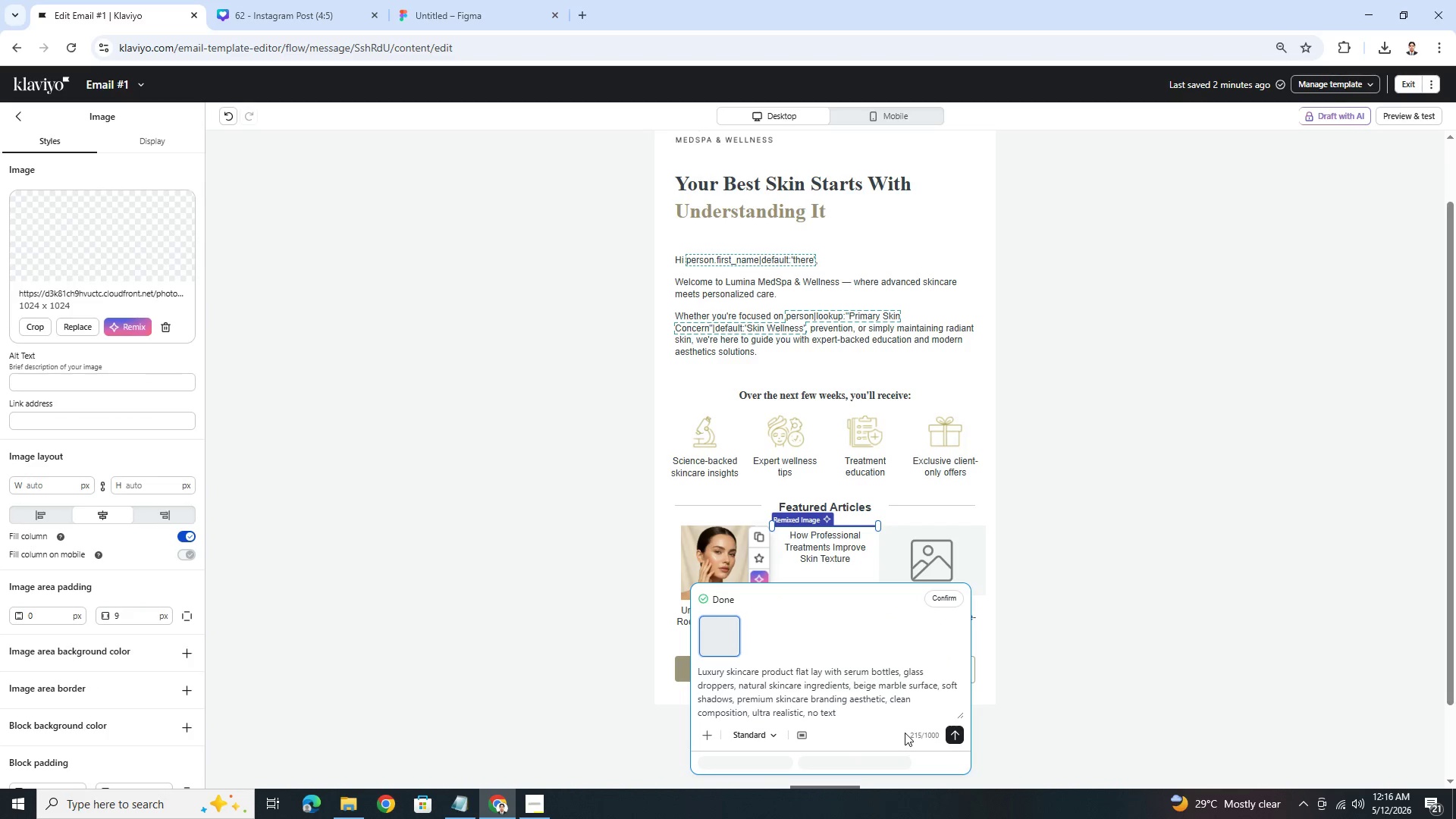 
left_click([955, 581])
 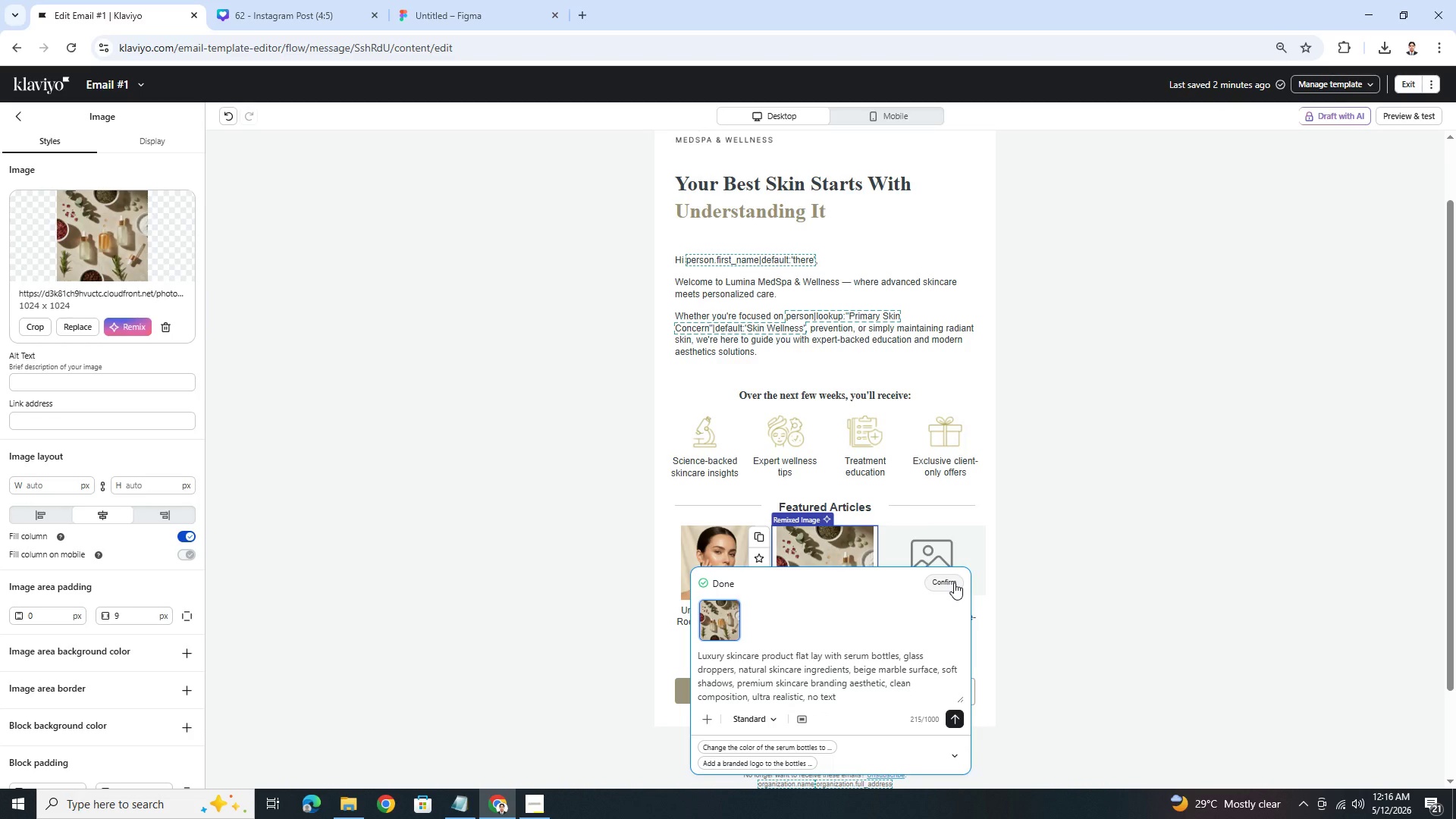 
wait(8.95)
 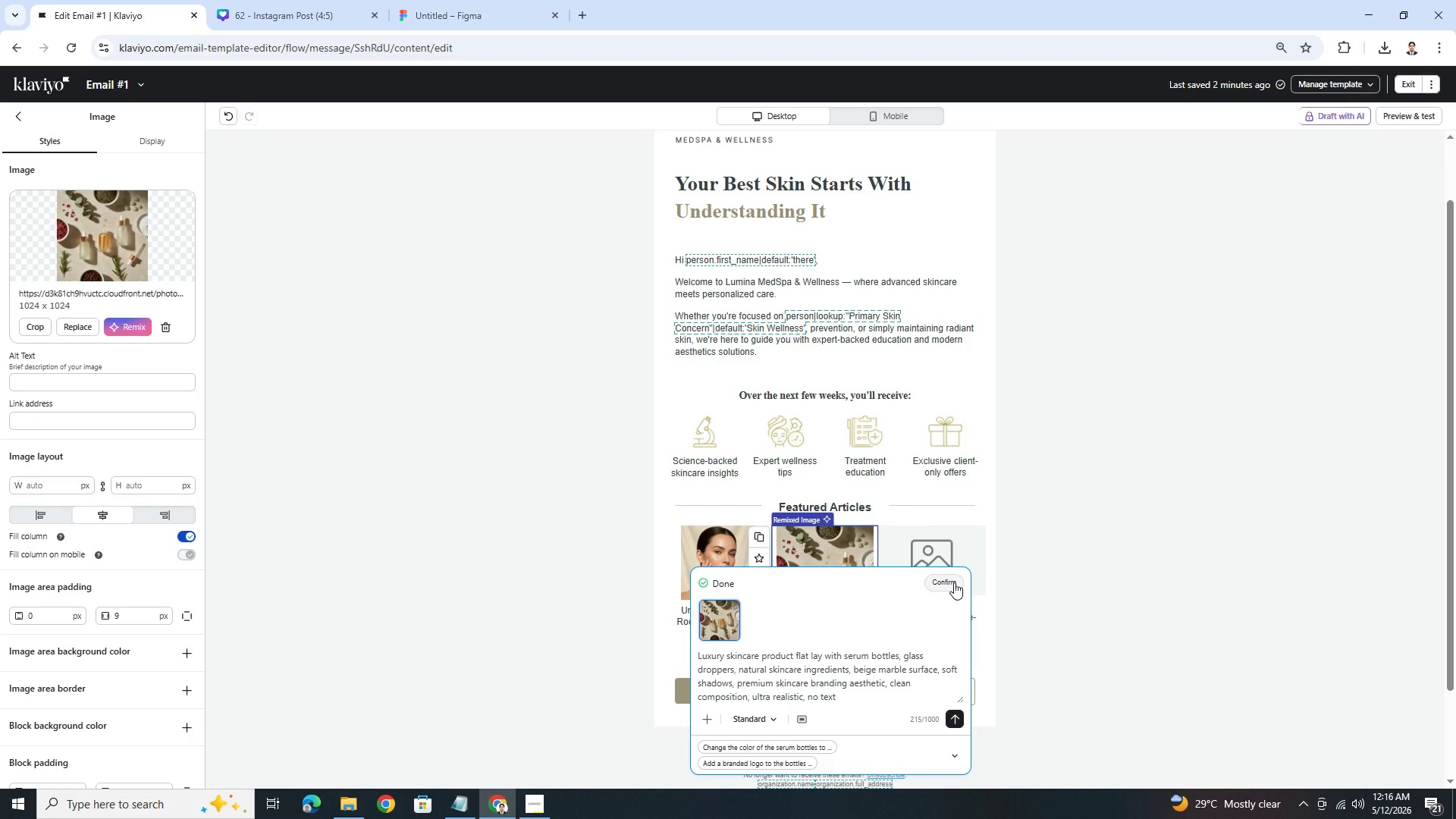 
mouse_move([805, 579])
 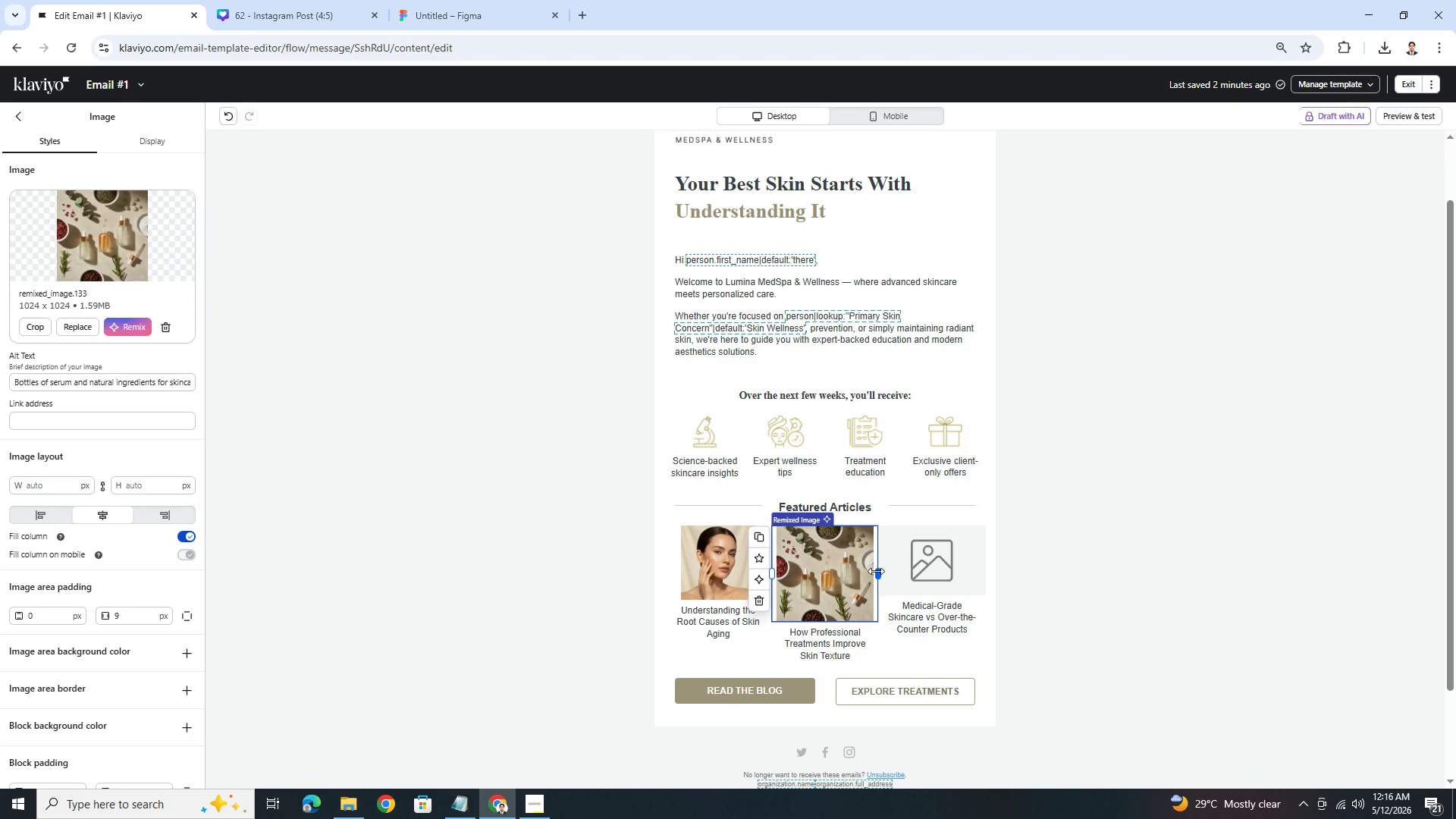 
left_click_drag(start_coordinate=[876, 571], to_coordinate=[855, 570])
 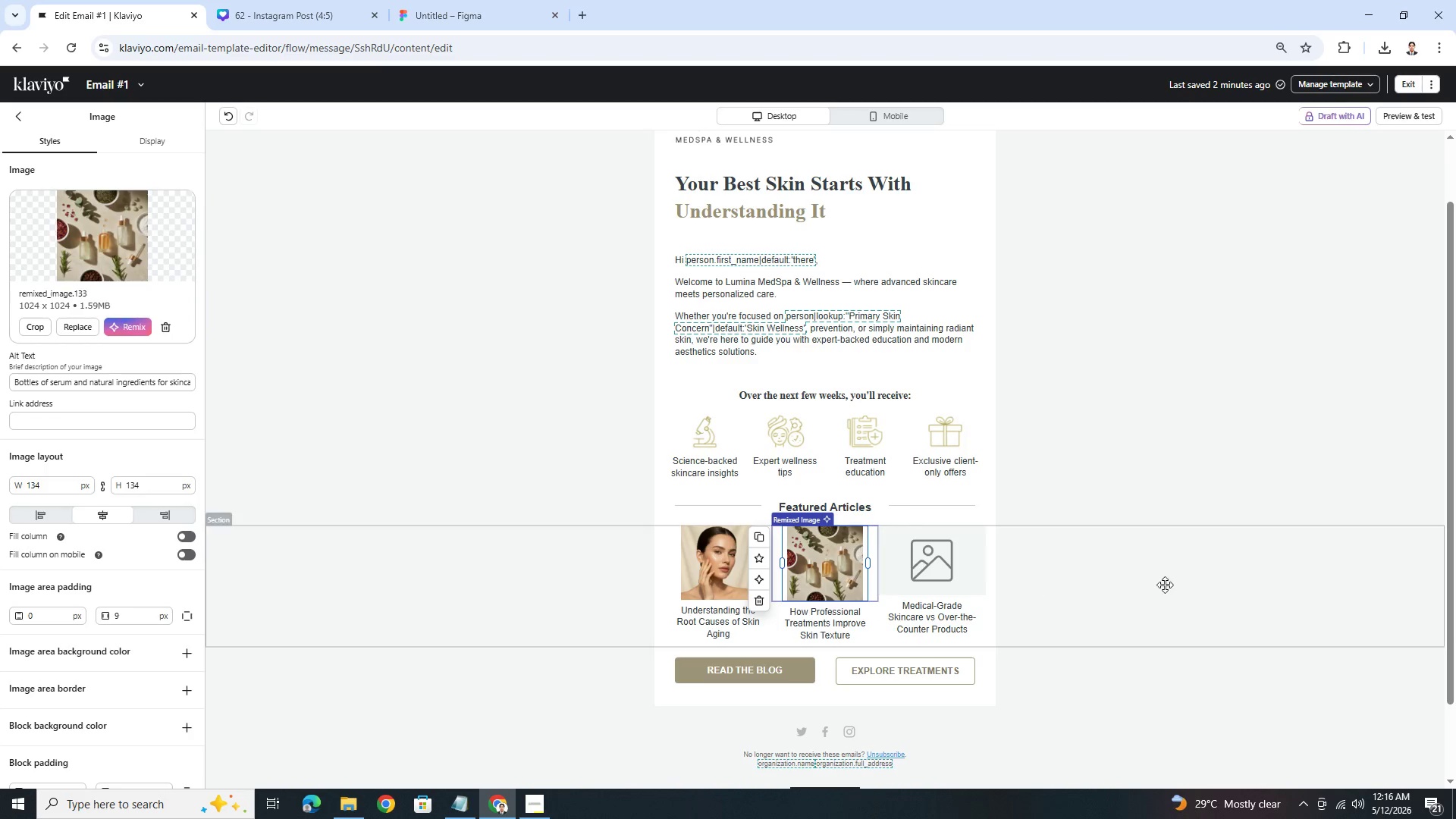 
left_click([1170, 585])
 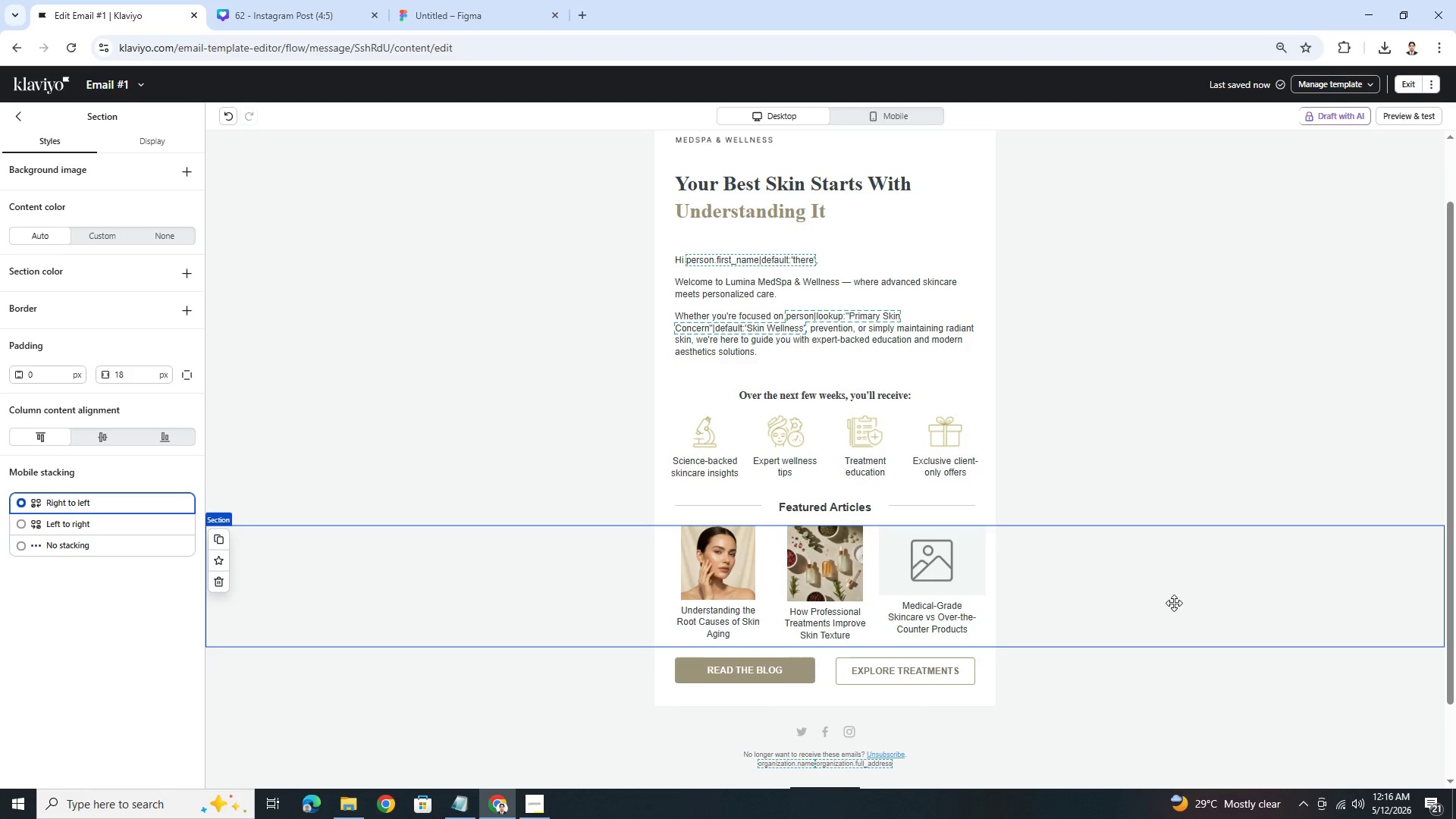 
left_click([1185, 713])
 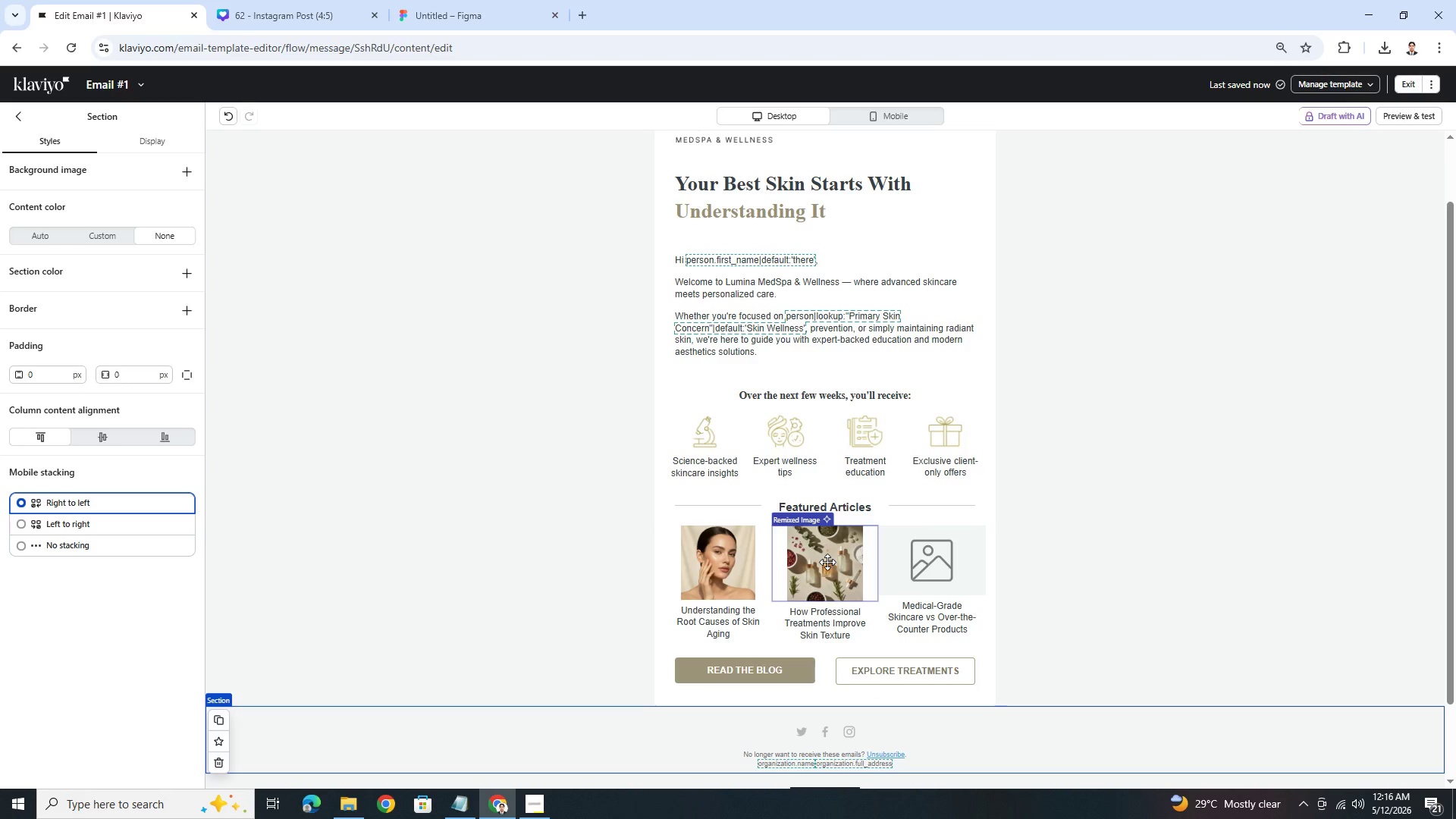 
left_click([952, 560])
 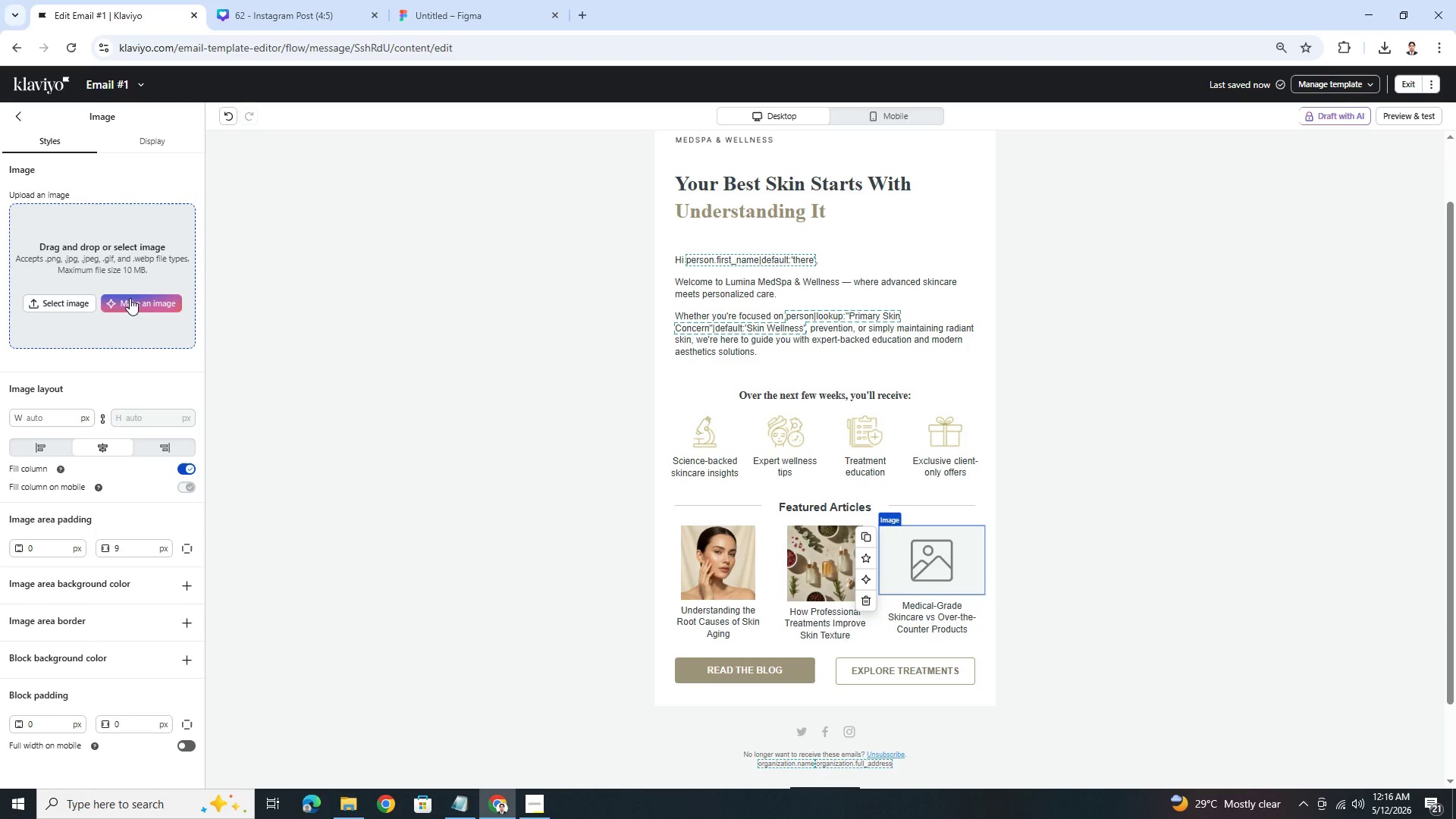 
left_click([130, 298])
 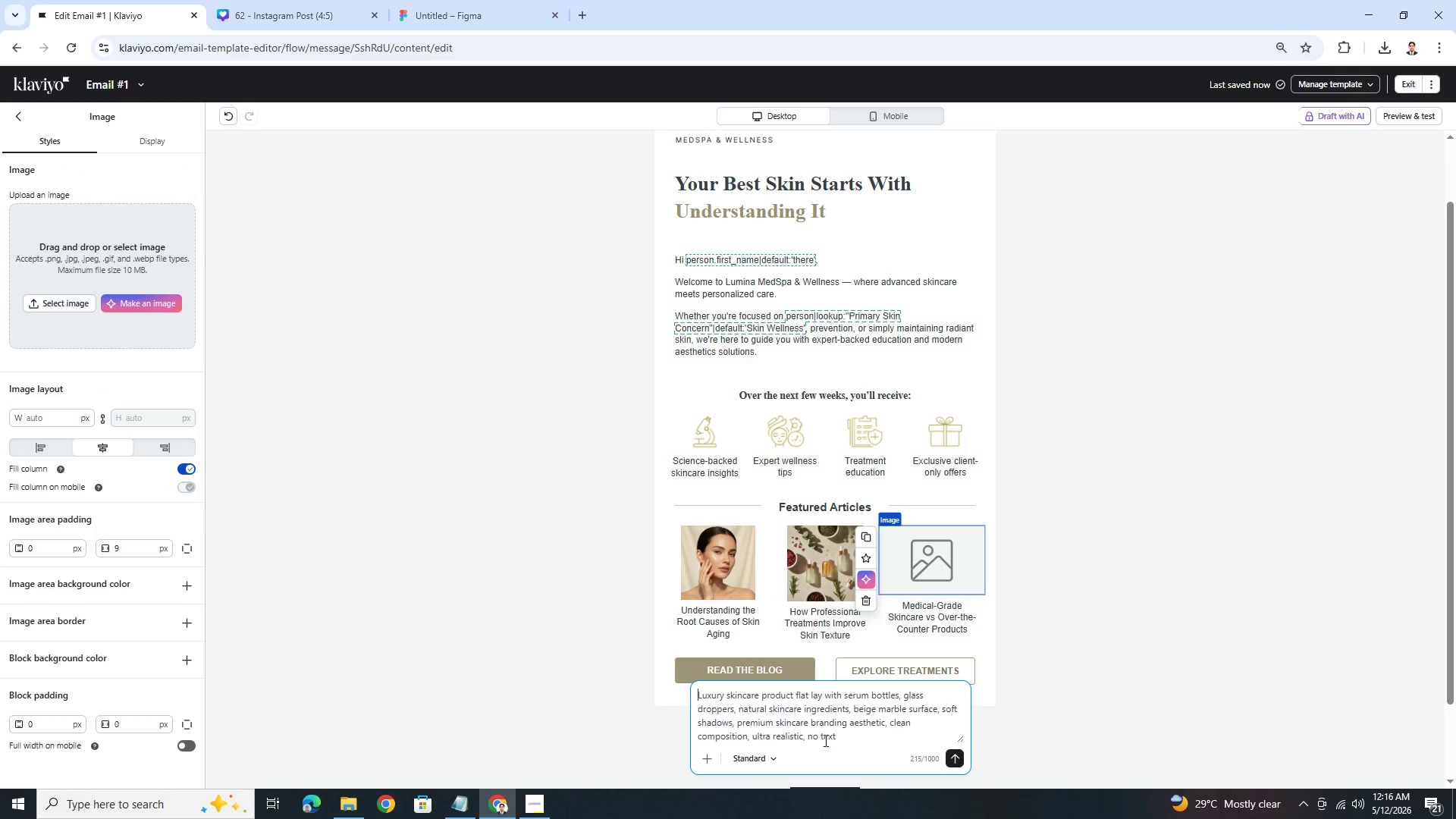 
double_click([825, 733])
 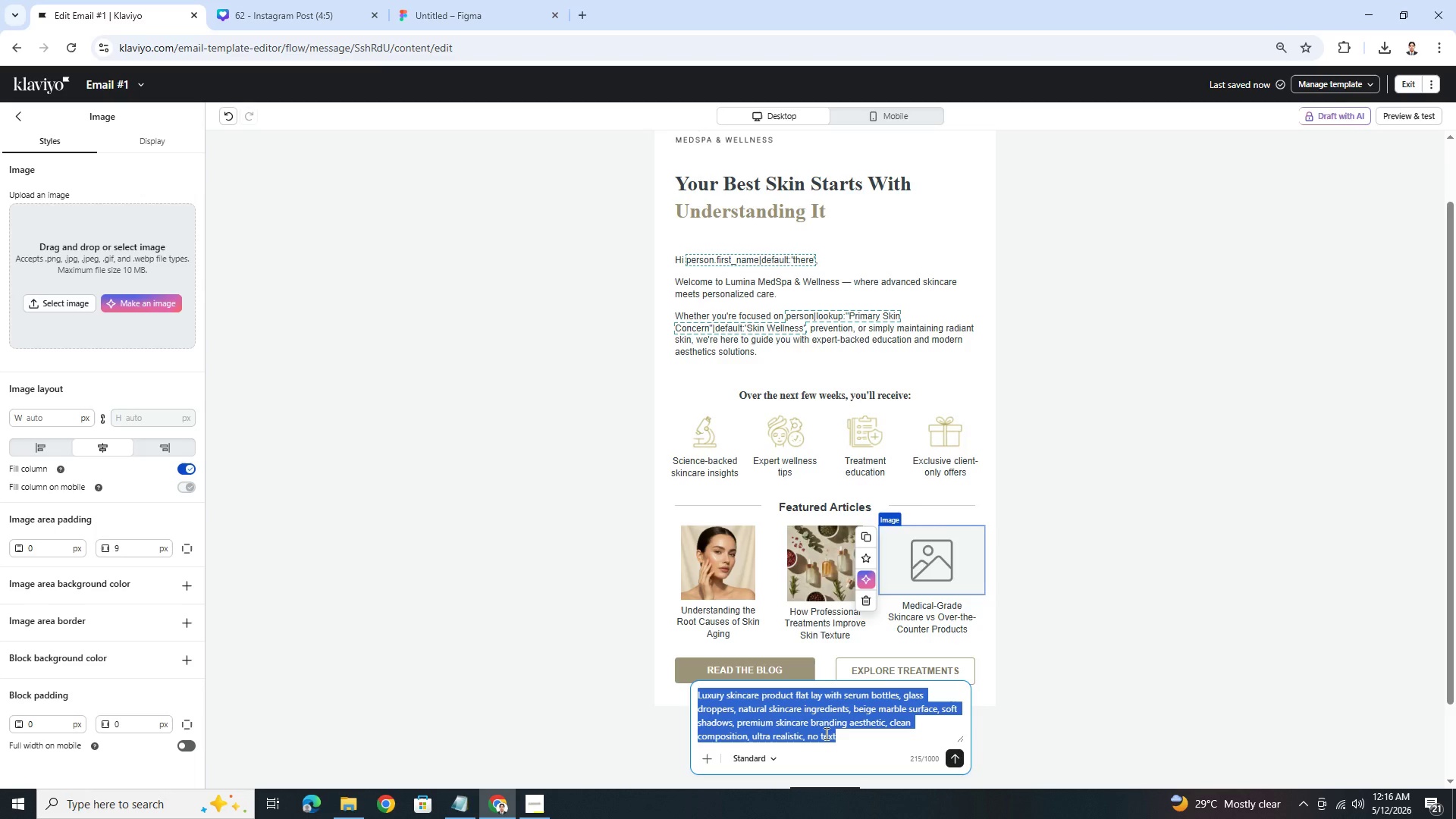 
triple_click([825, 733])
 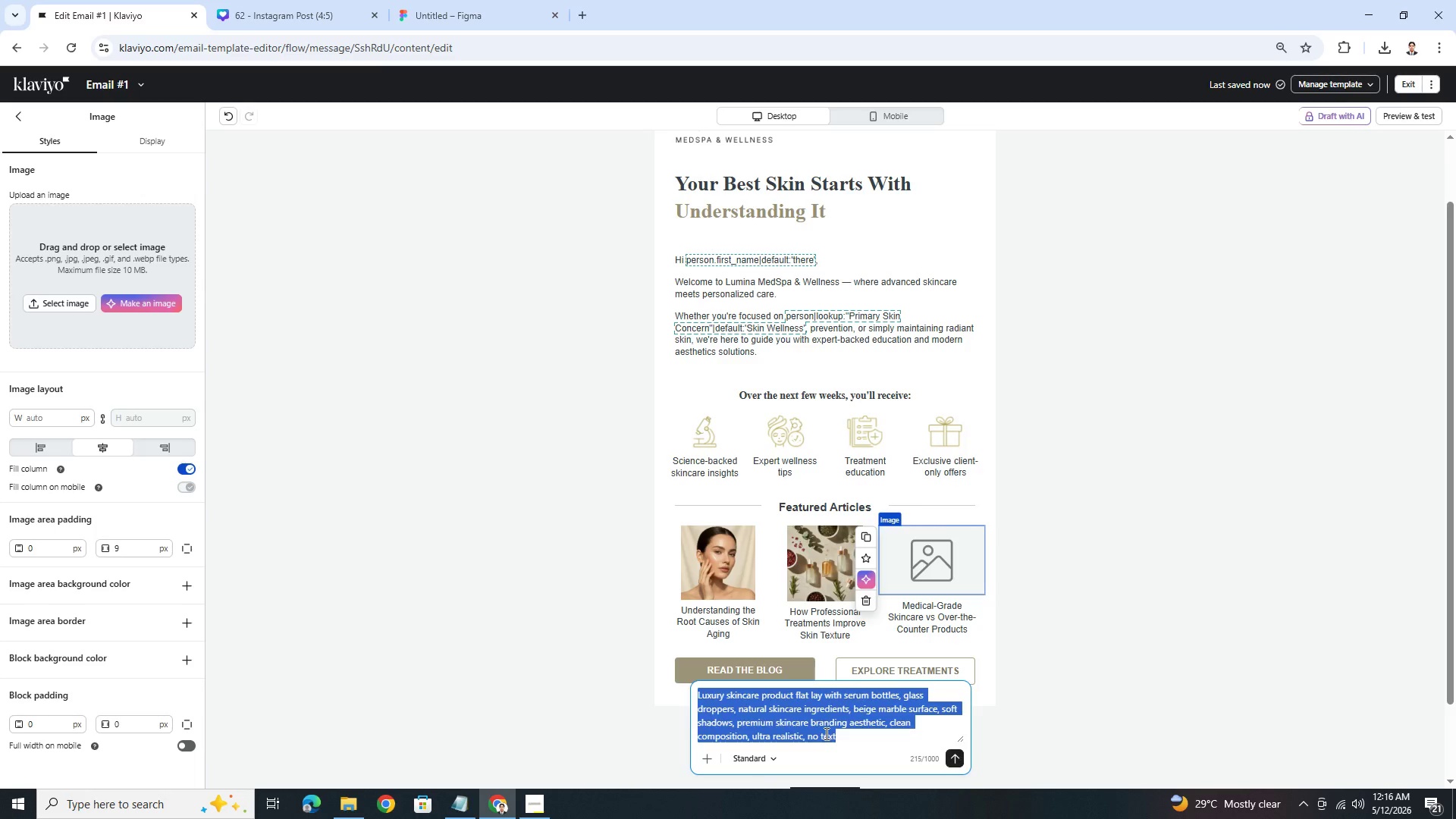 
key(Backspace)
 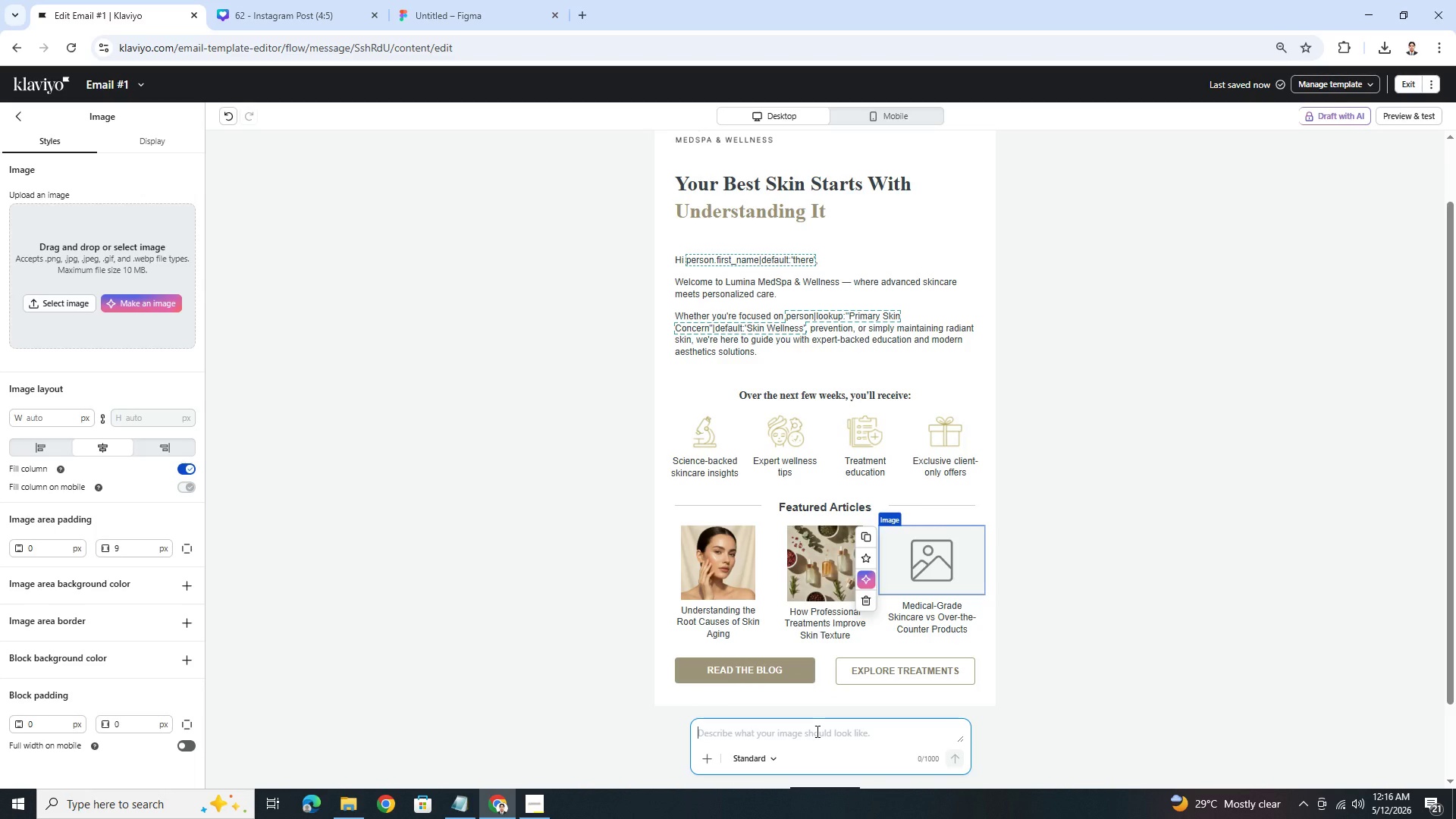 
wait(6.55)
 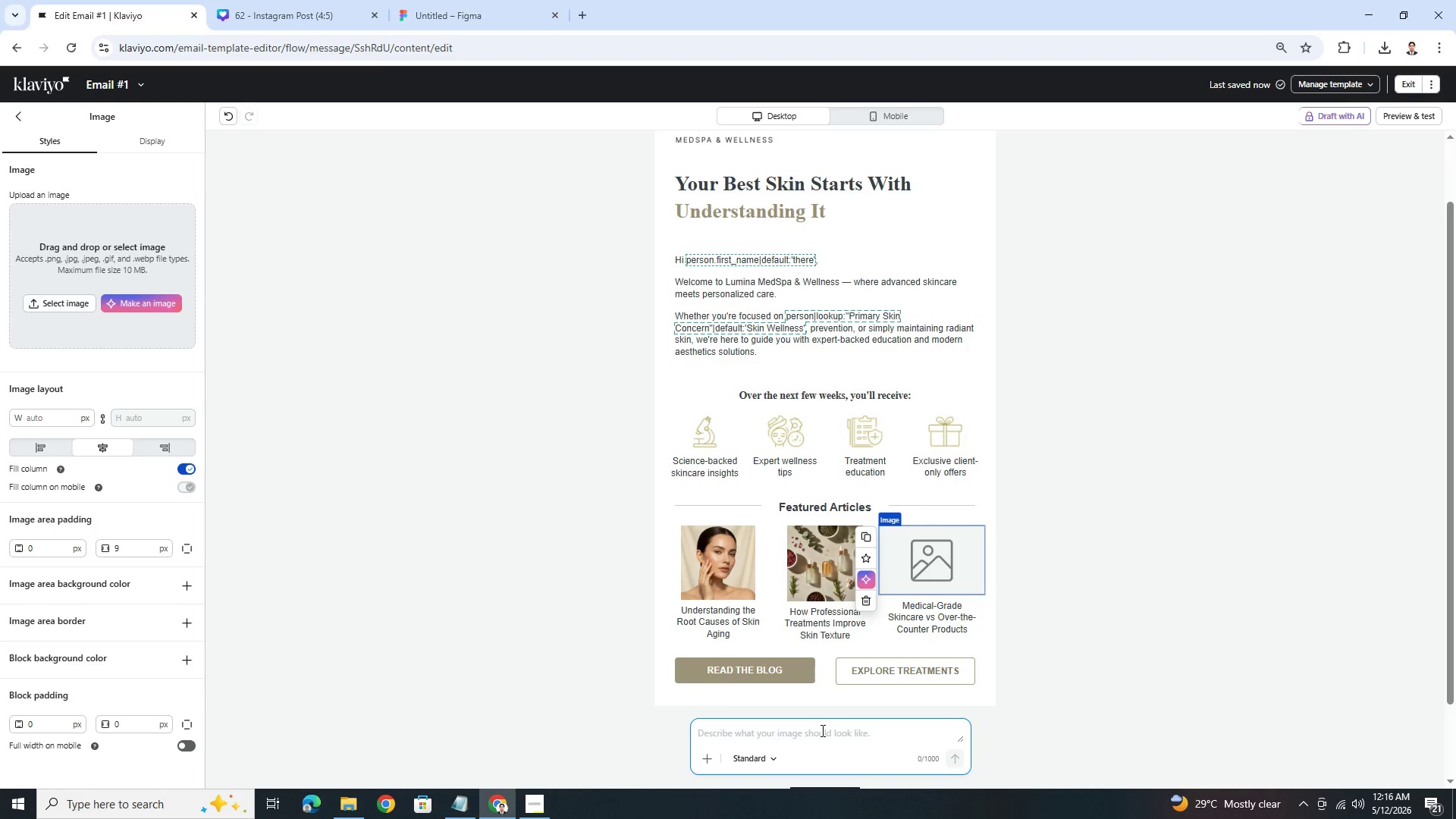 
type(Minimal luxury skincare composition with )
 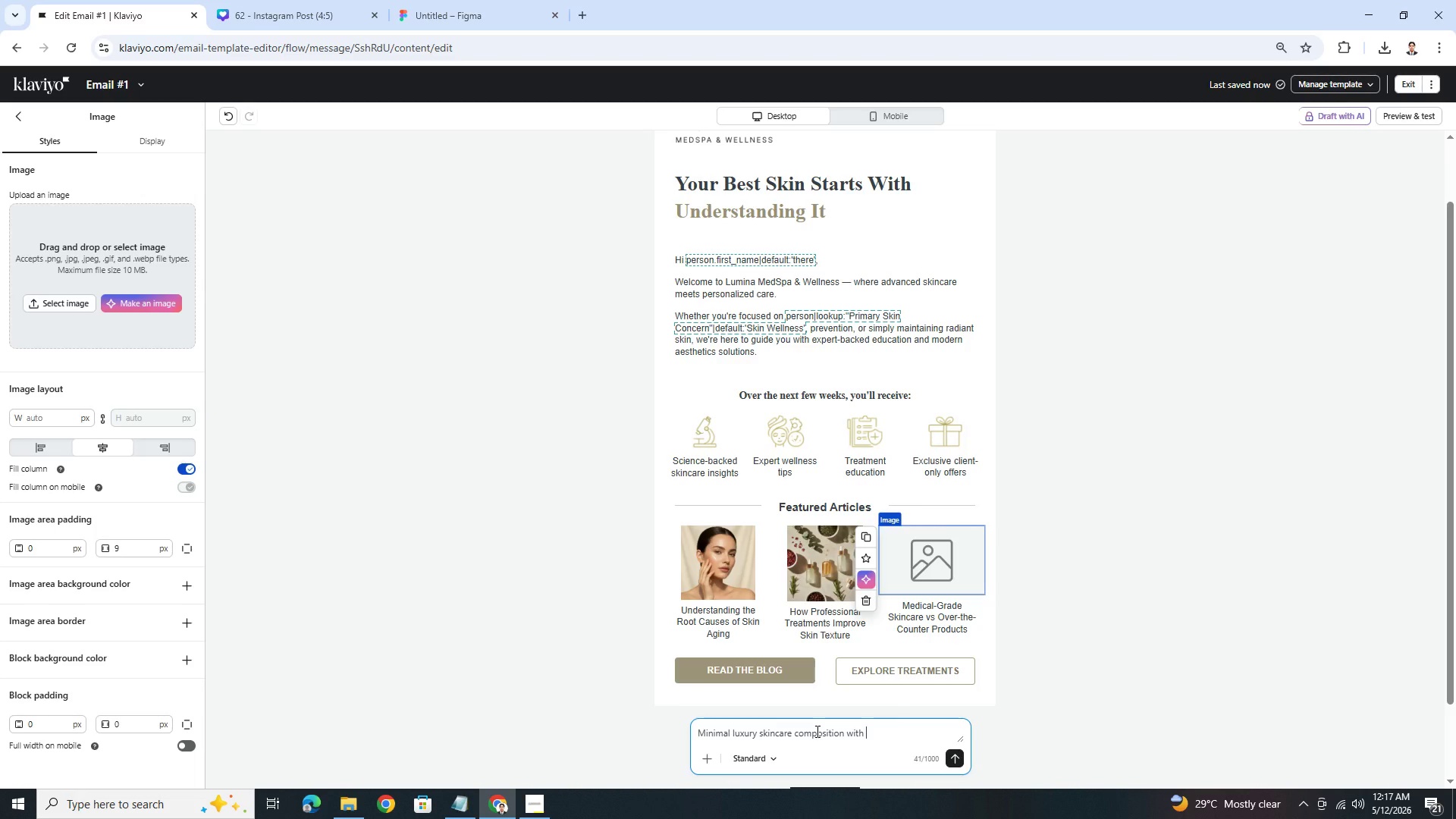 
type(botanical leaves, white cream texture, spa-inspie)
key(Backspace)
type(red wellness aesthetic, neutral ivory background, soft l;)
key(Backspace)
type(ighting, elegant and calming beauty campaign style, ultra realistic, no text)
 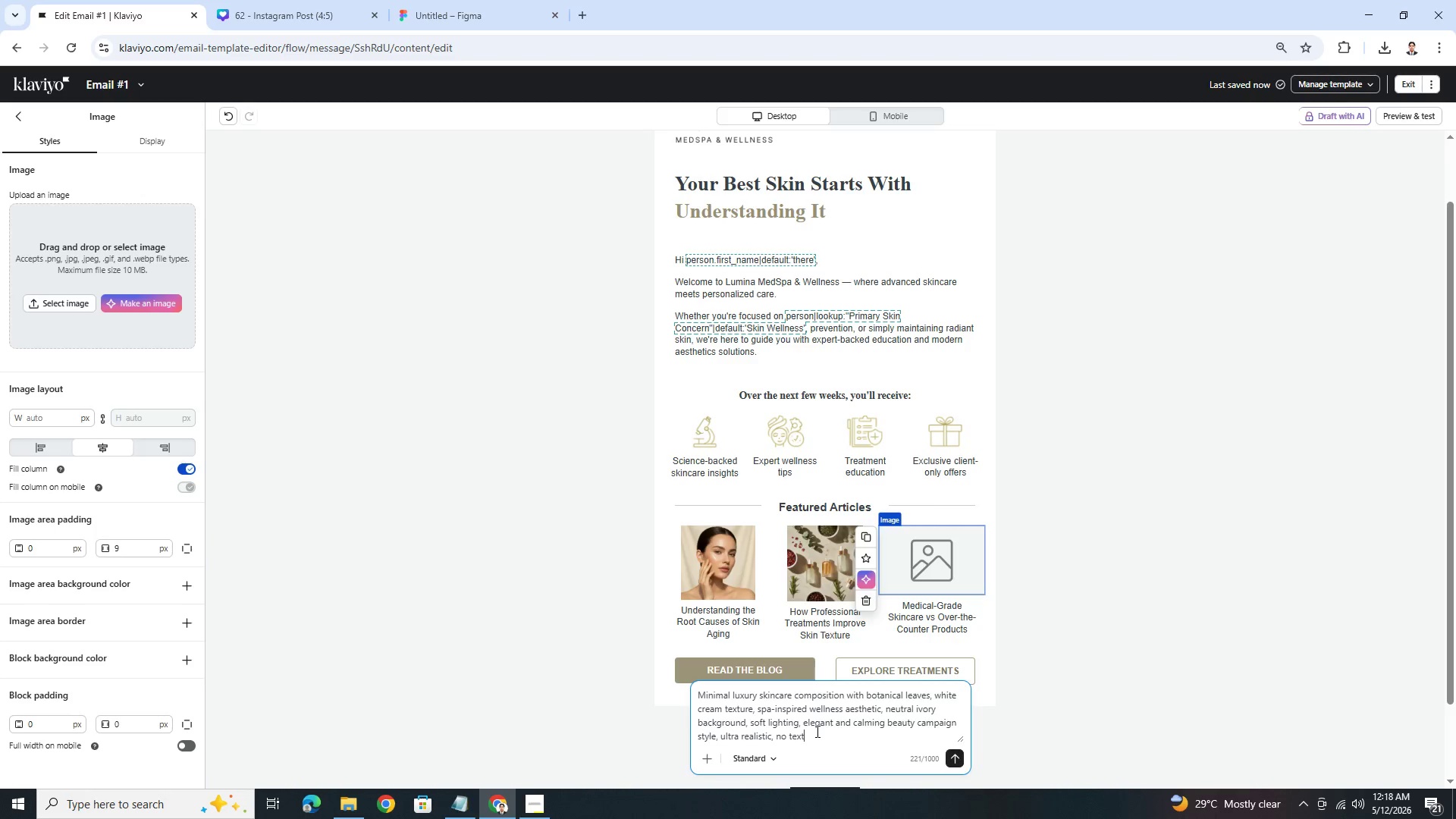 
key(Enter)
 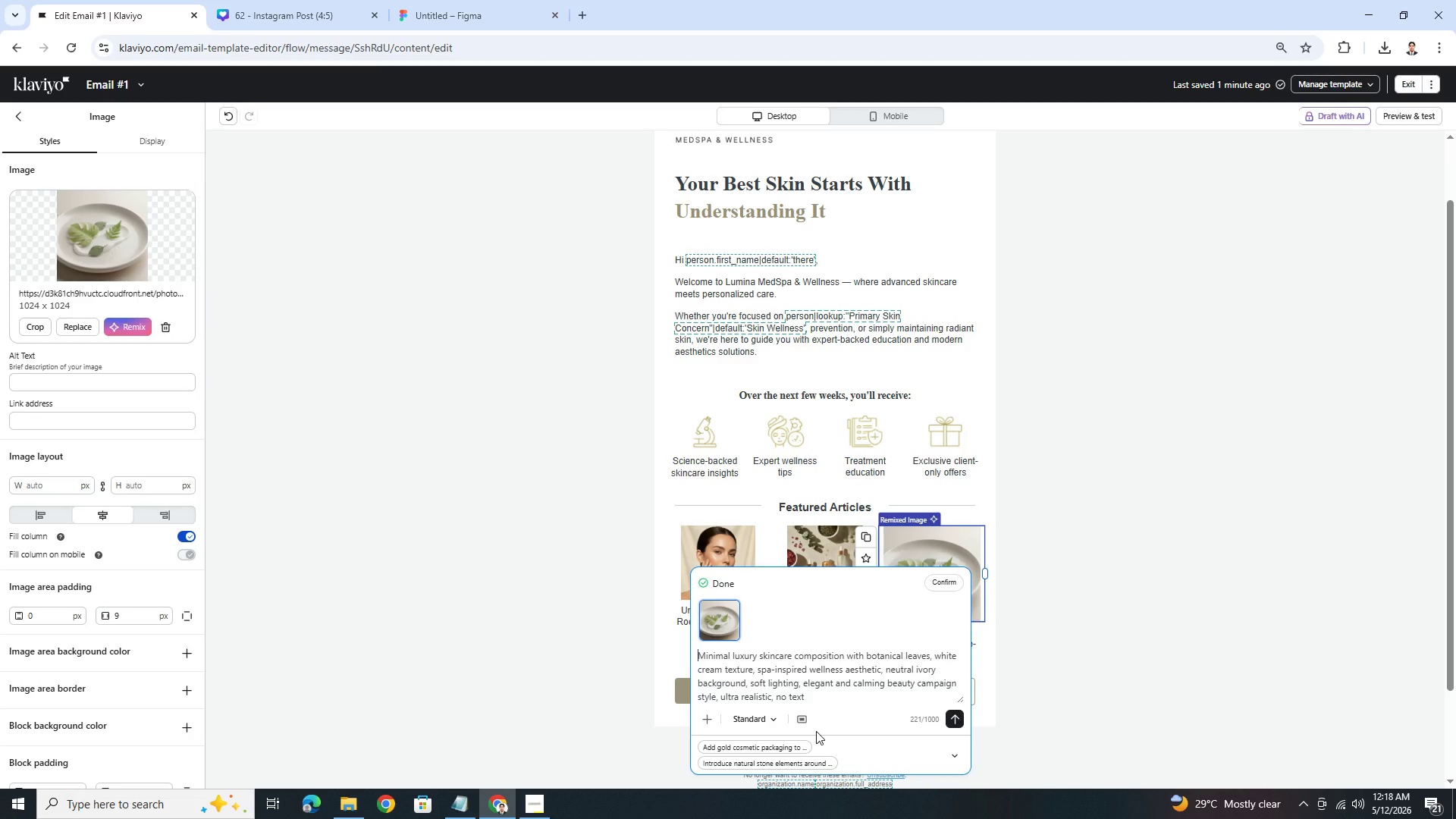 
wait(26.77)
 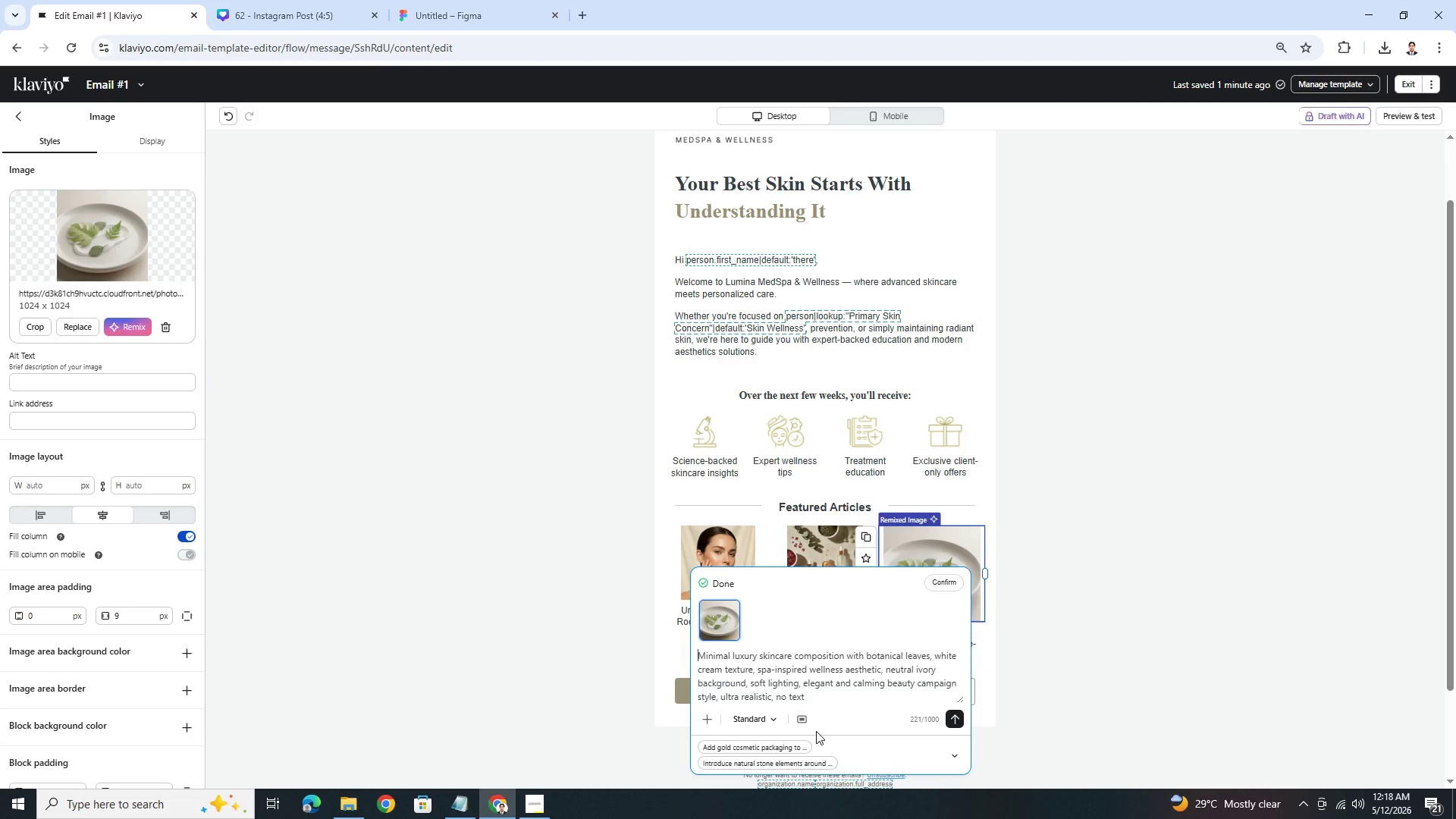 
left_click([949, 583])
 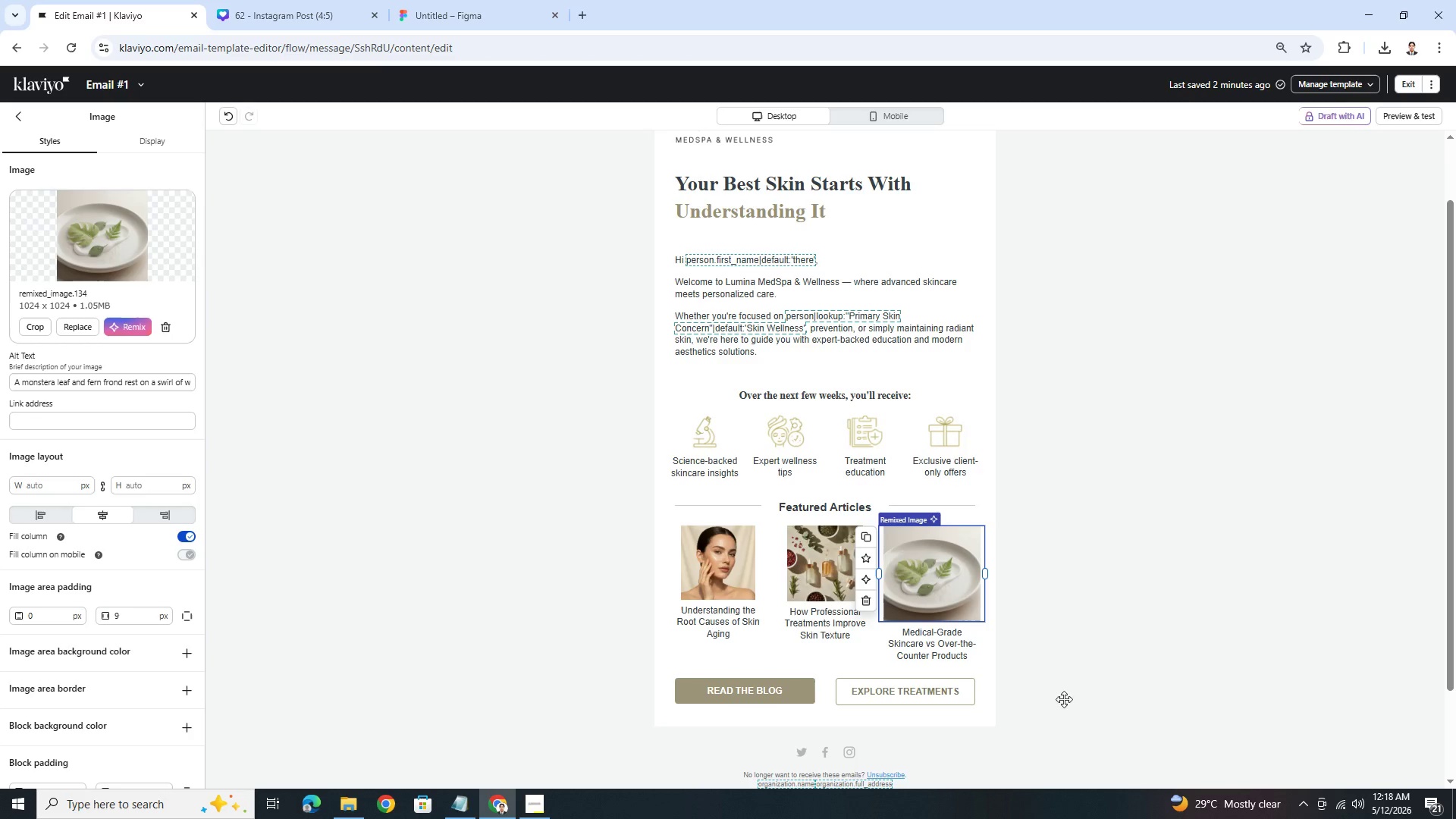 
wait(7.53)
 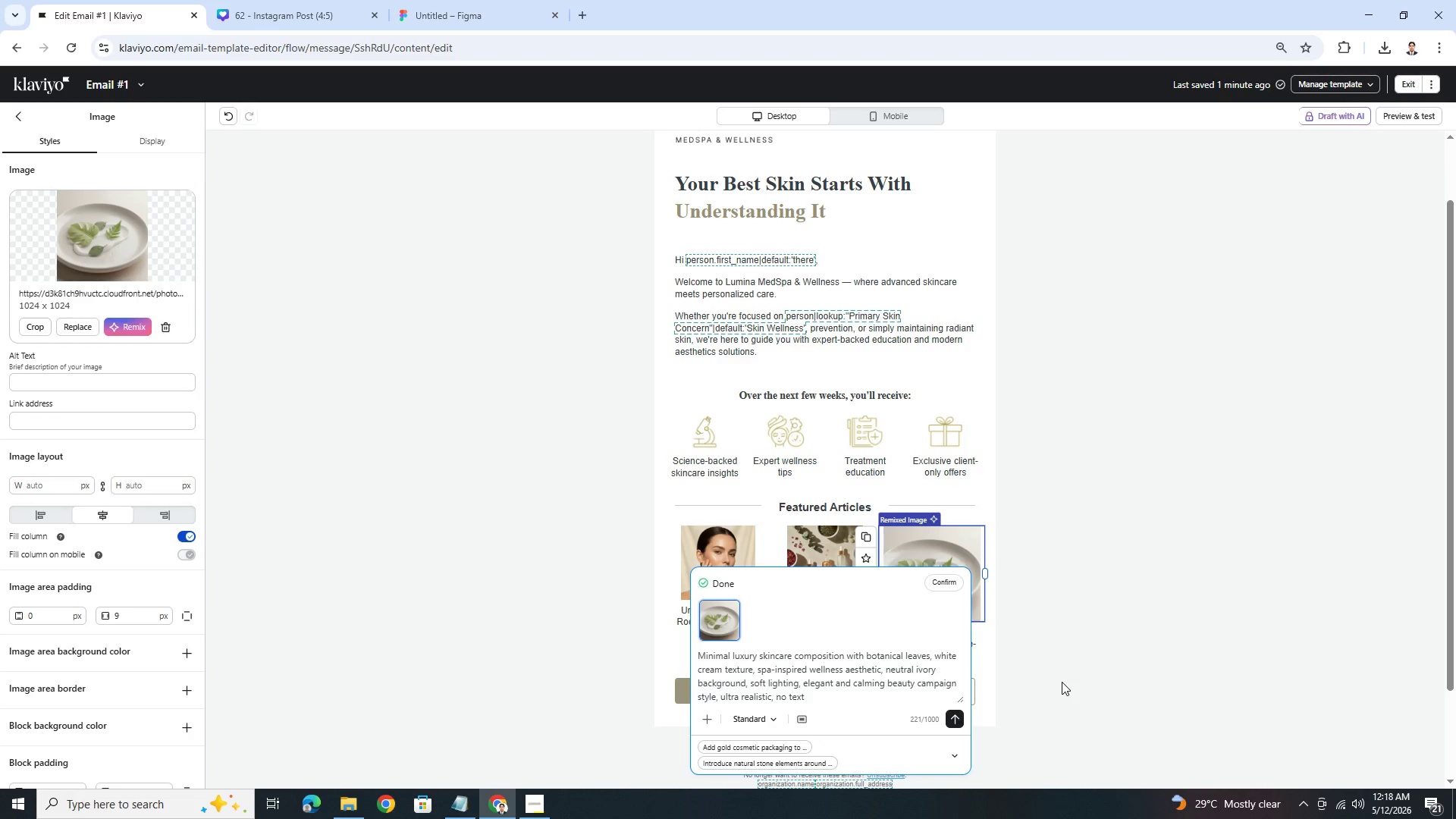 
left_click_drag(start_coordinate=[982, 574], to_coordinate=[965, 584])
 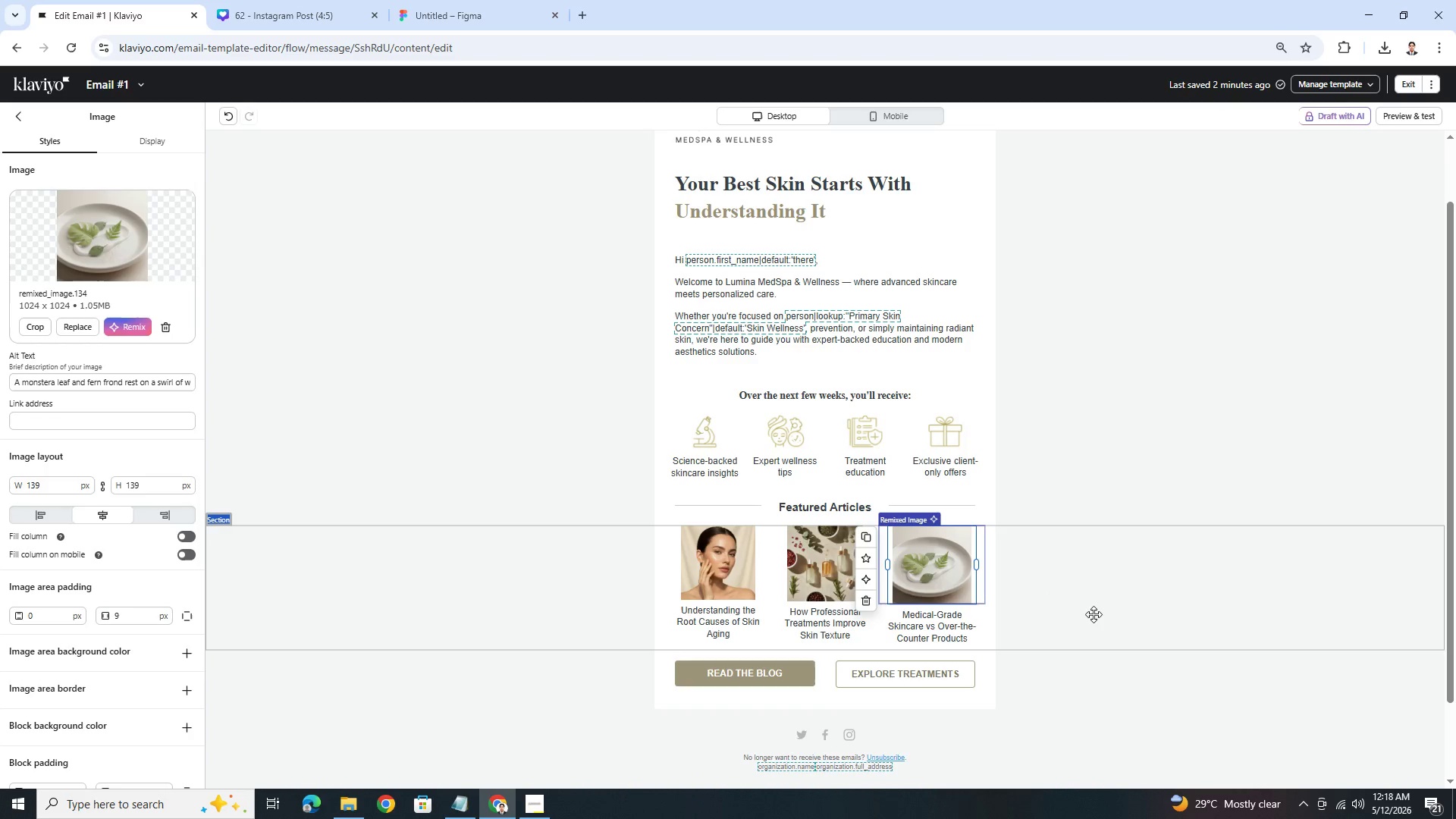 
left_click([1099, 617])
 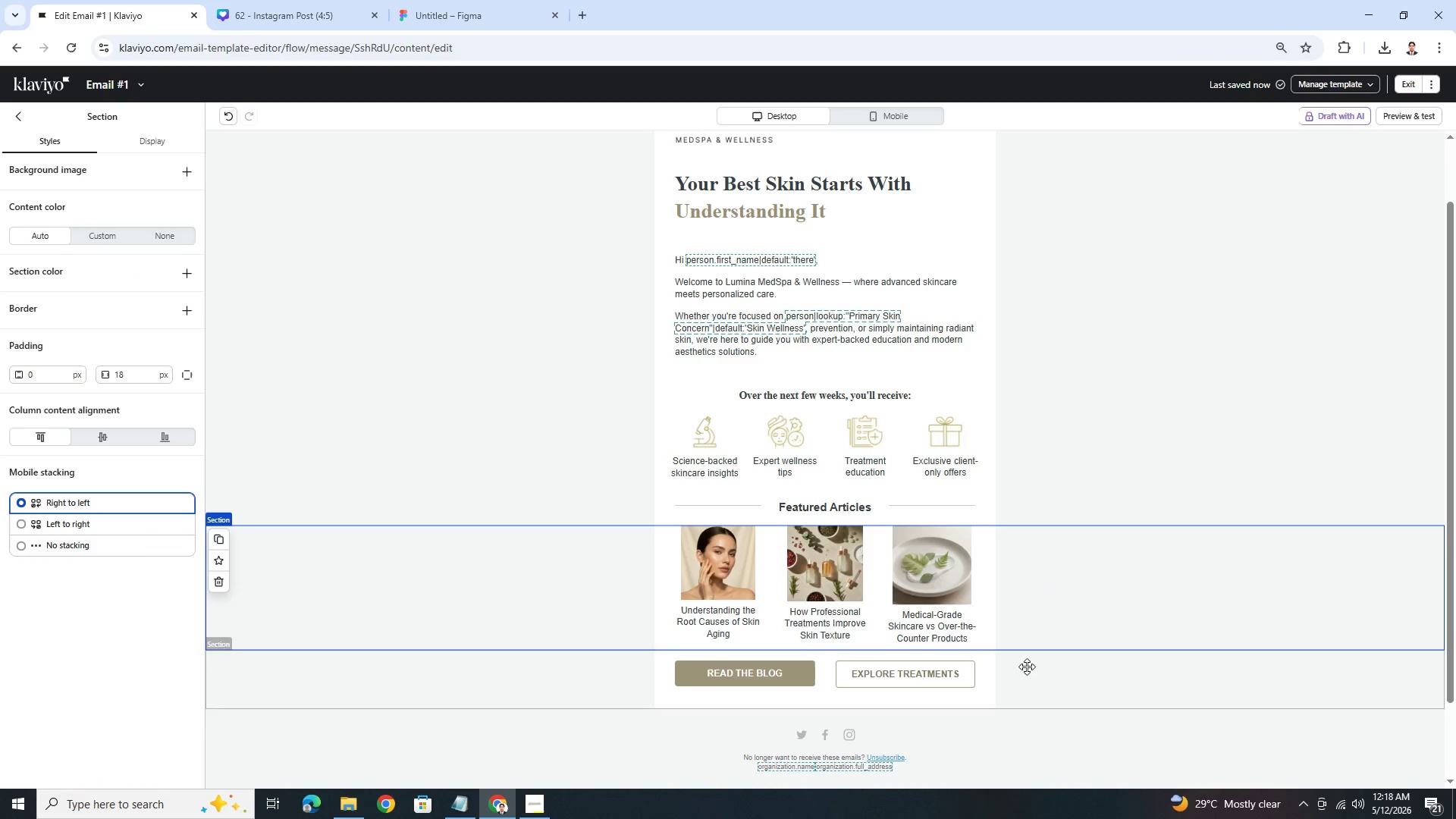 
left_click([958, 588])
 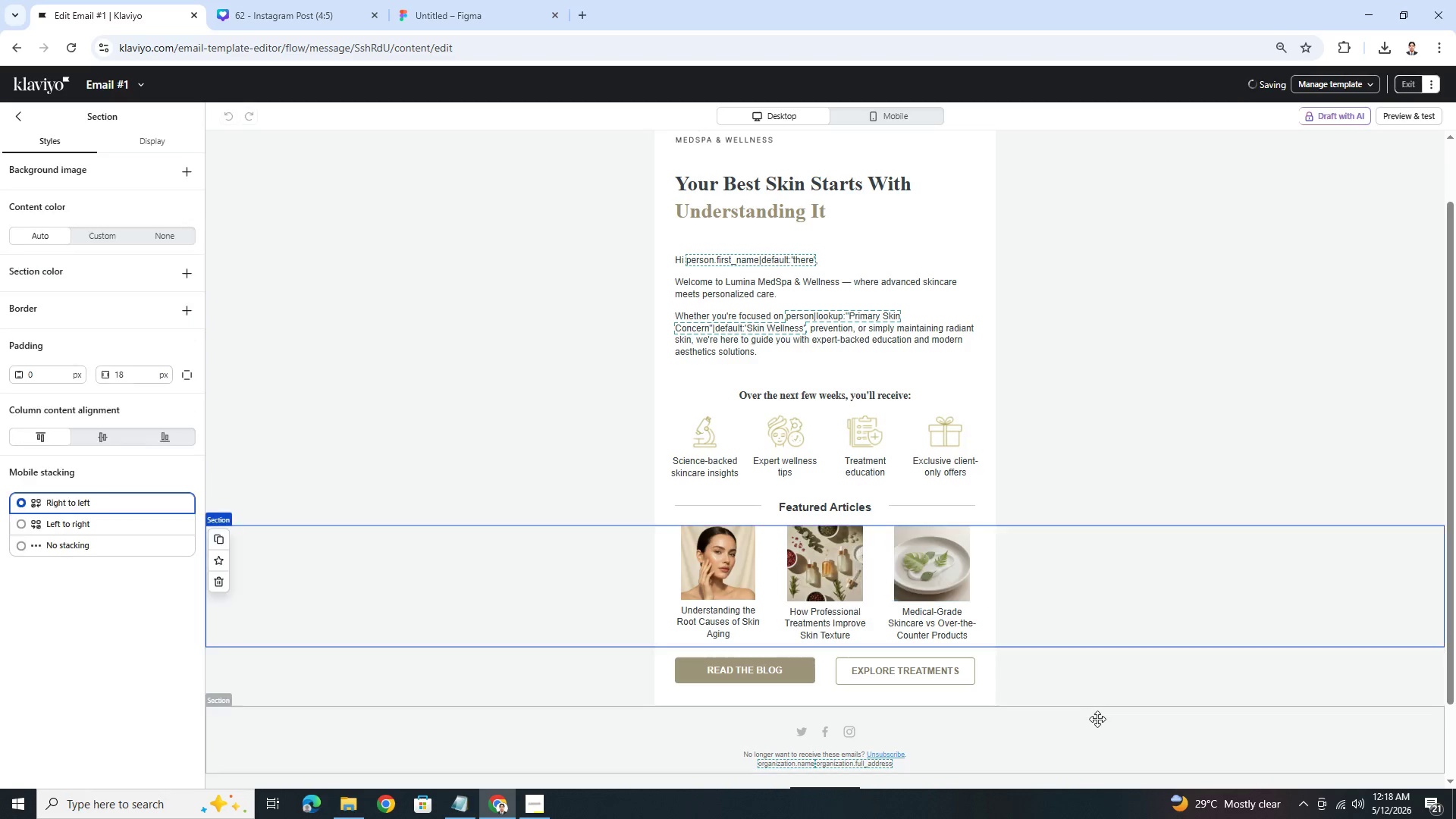 
left_click([1100, 730])
 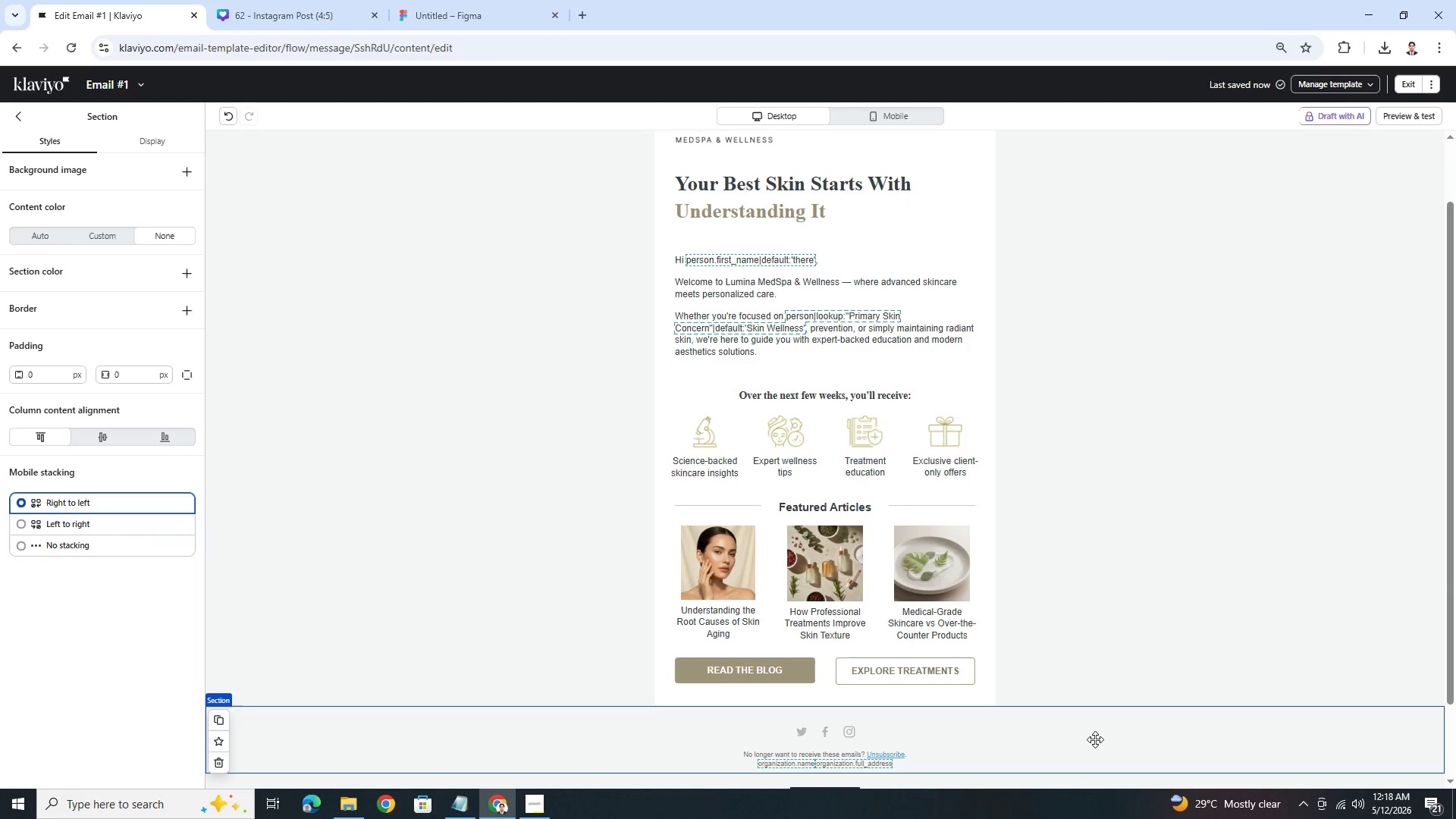 
wait(5.09)
 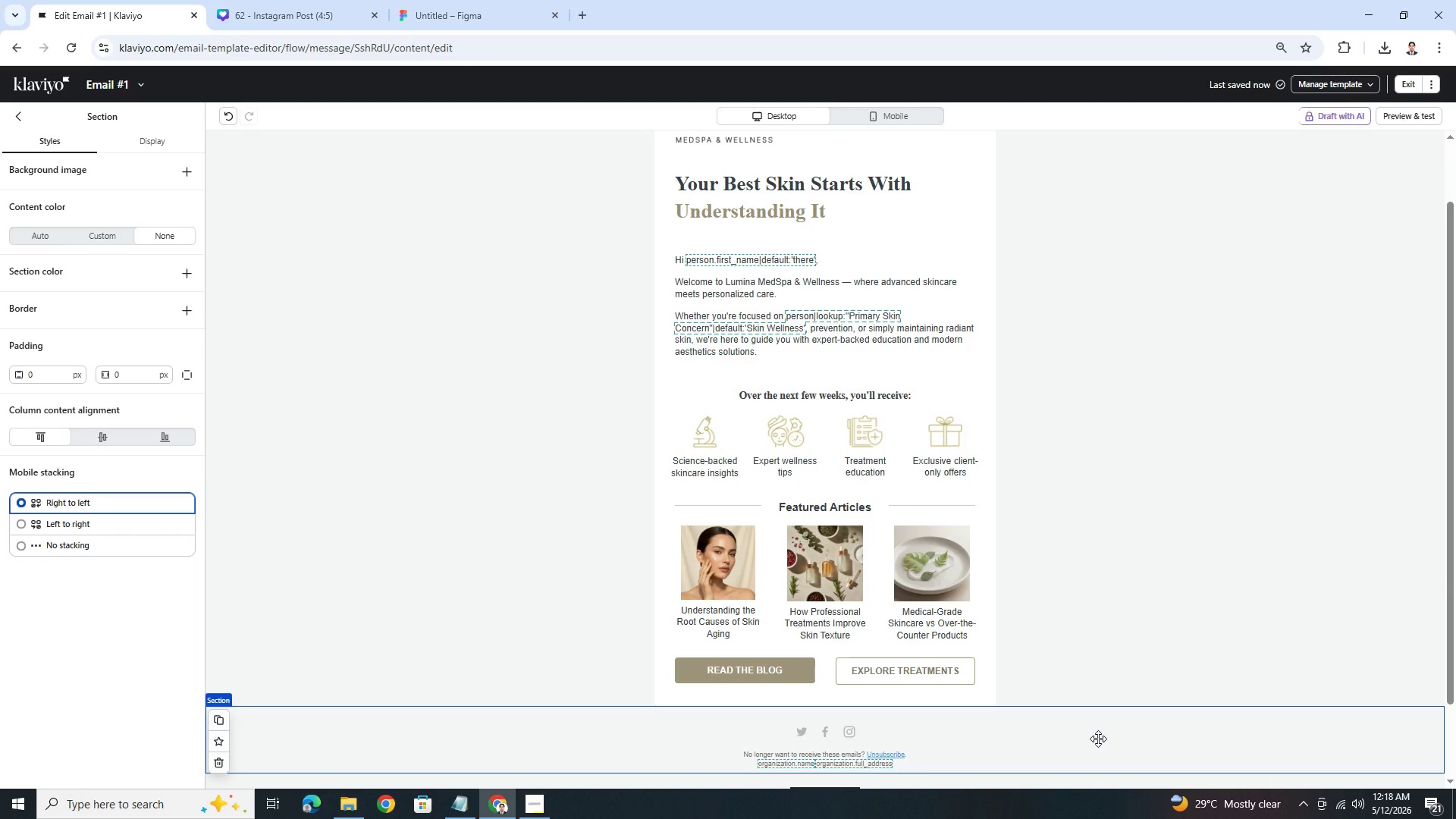 
left_click([852, 118])
 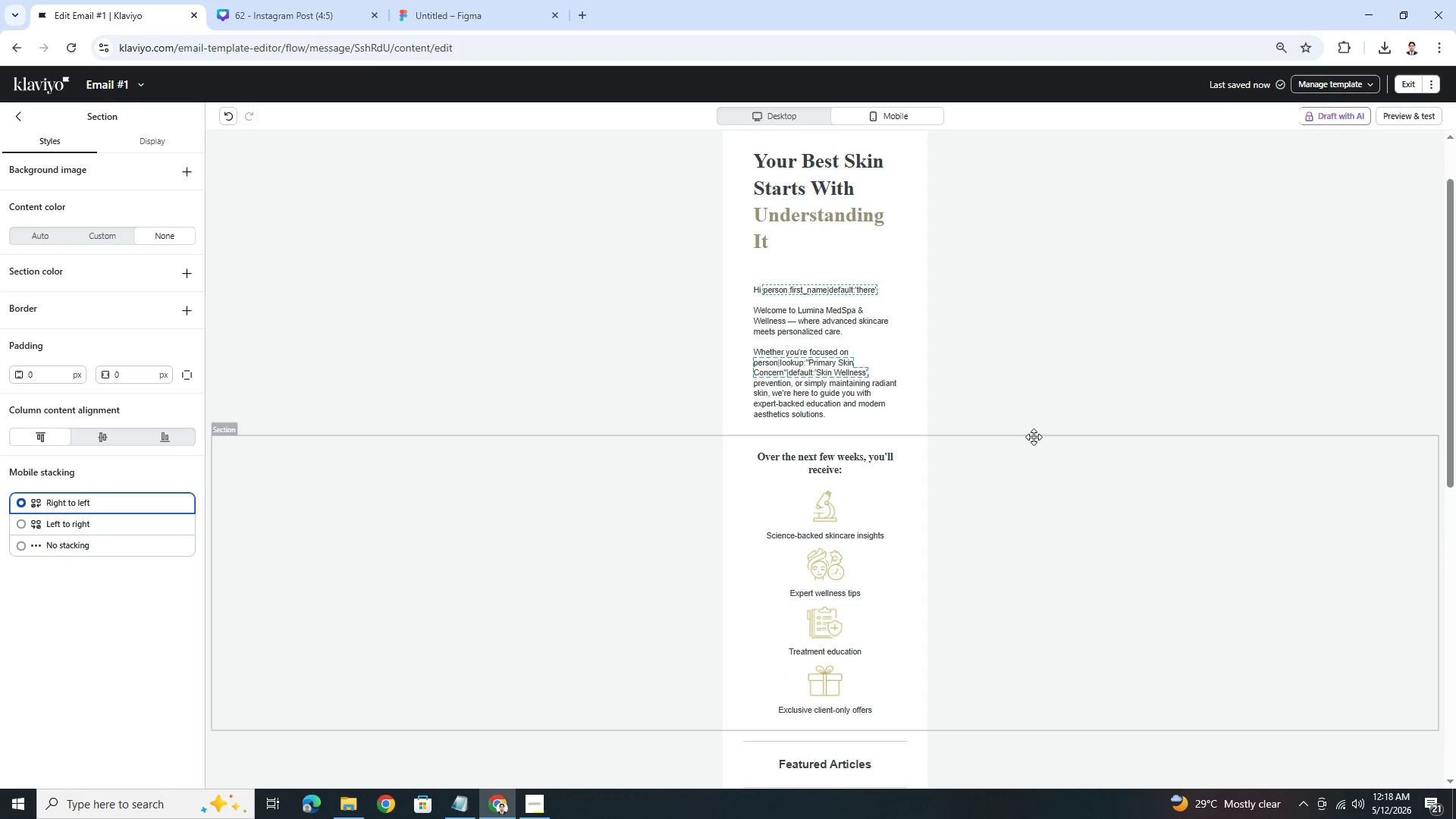 
scroll: coordinate [1034, 438], scroll_direction: down, amount: 8.0
 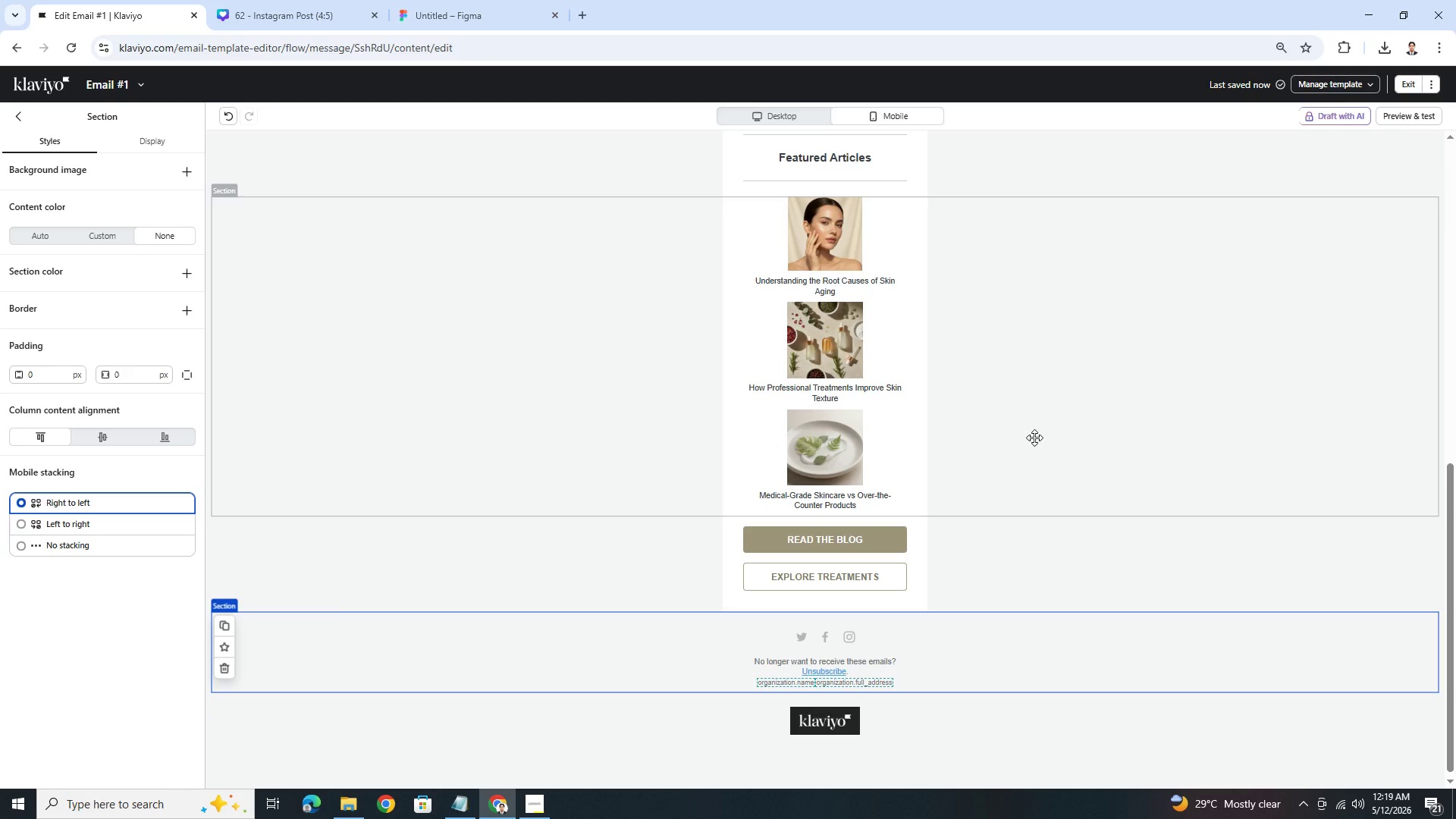 
scroll: coordinate [1027, 401], scroll_direction: up, amount: 5.0
 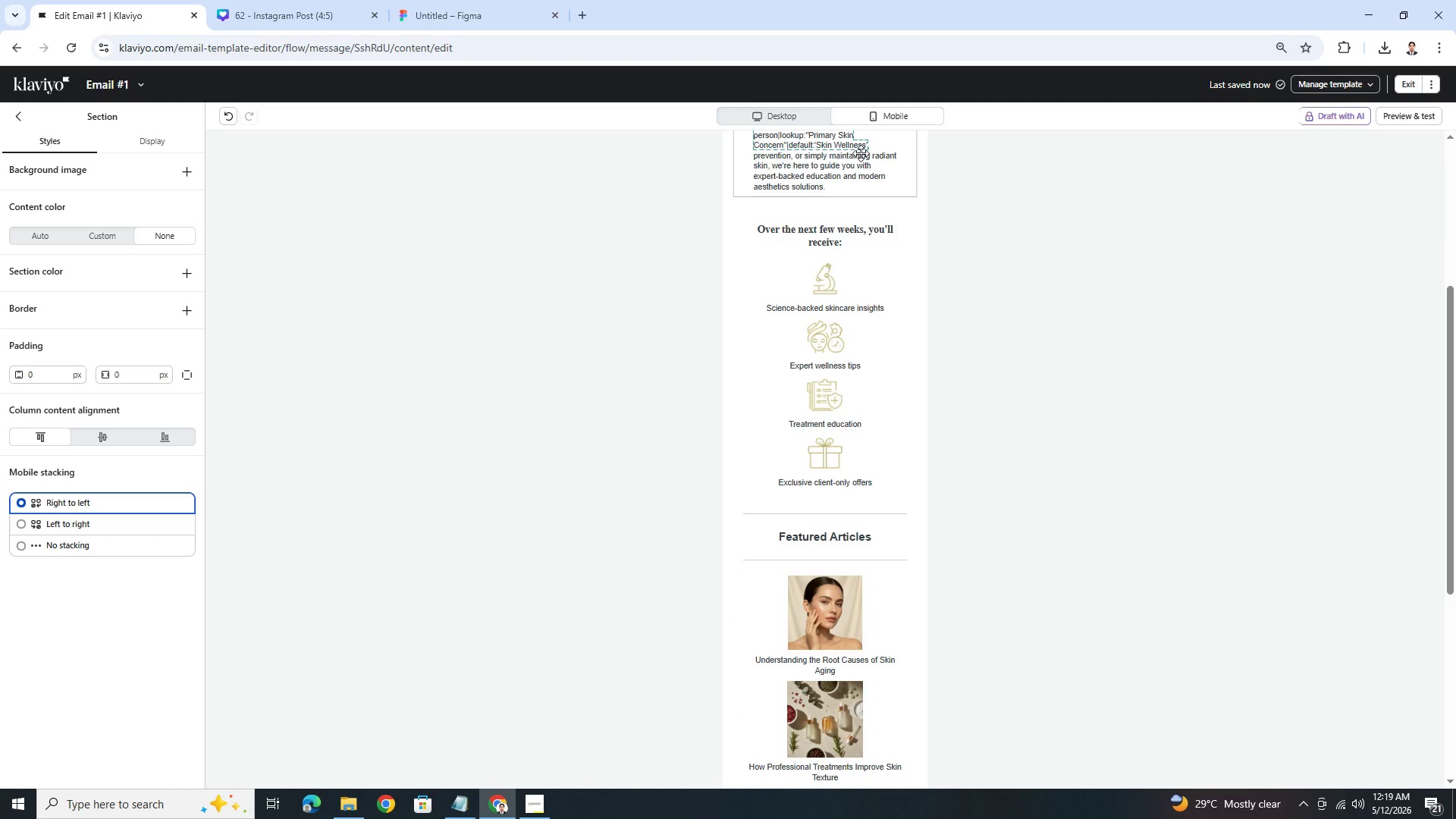 
left_click([802, 115])
 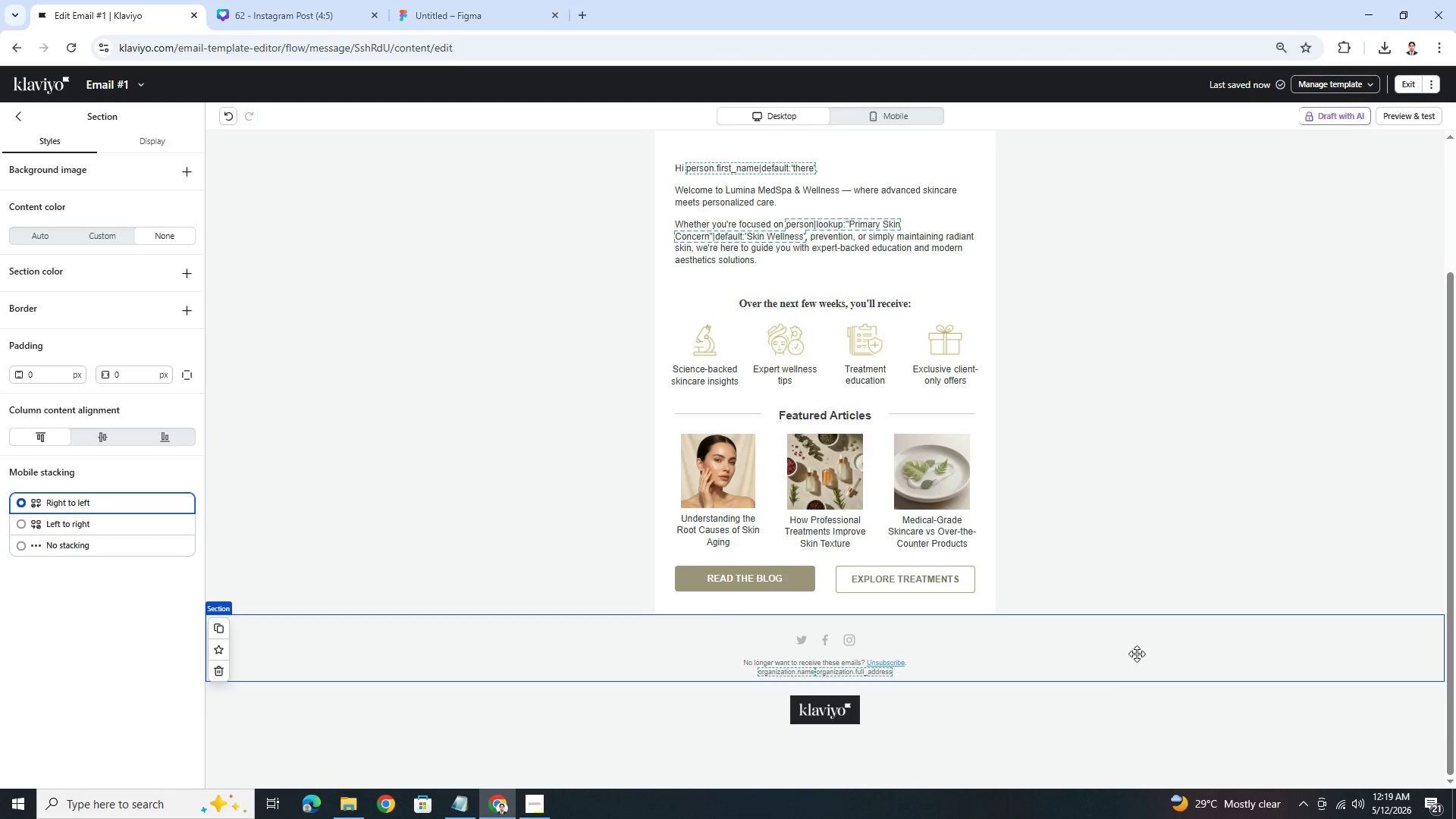 
left_click([1131, 690])
 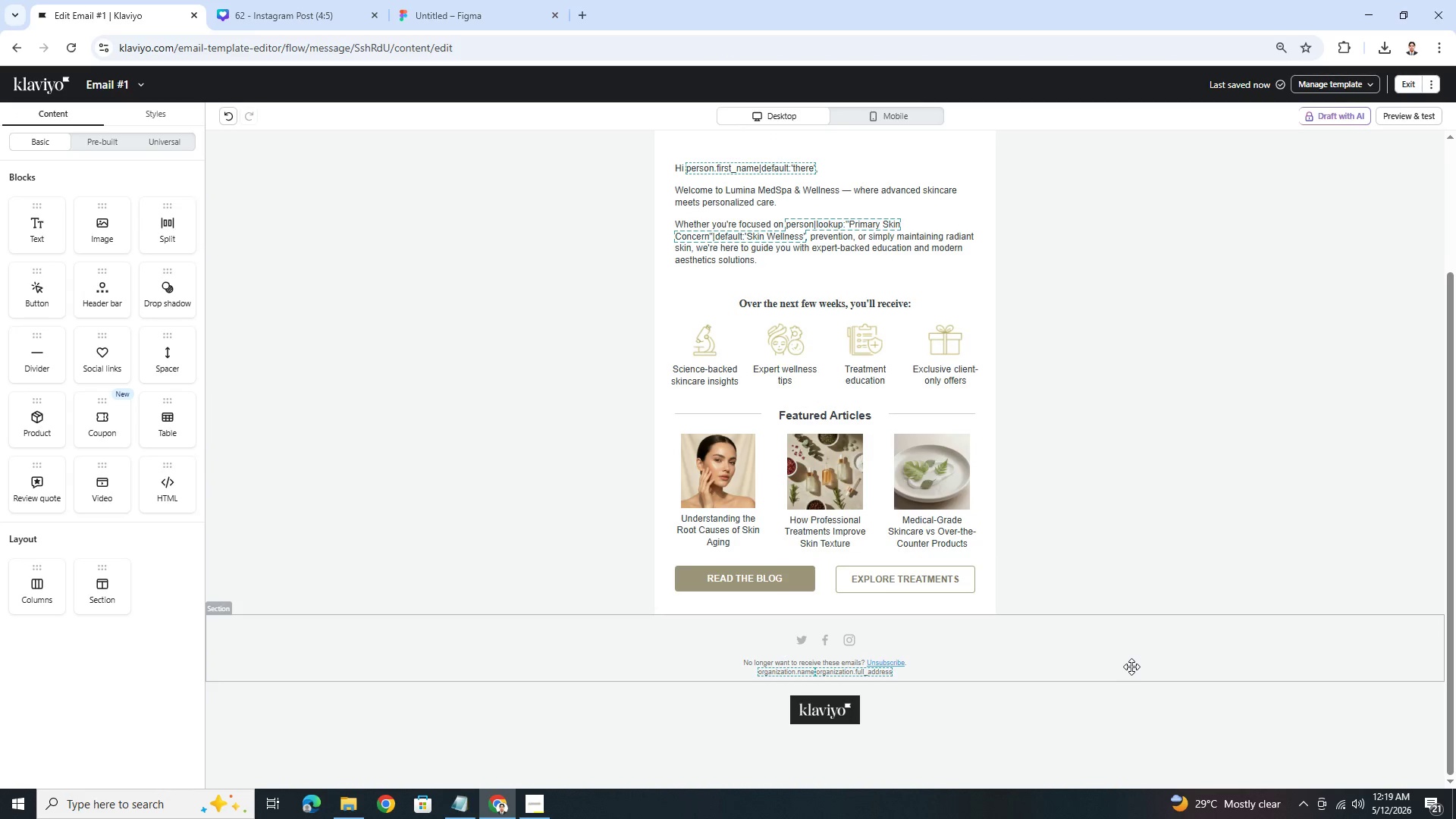 
scroll: coordinate [1208, 656], scroll_direction: up, amount: 3.0
 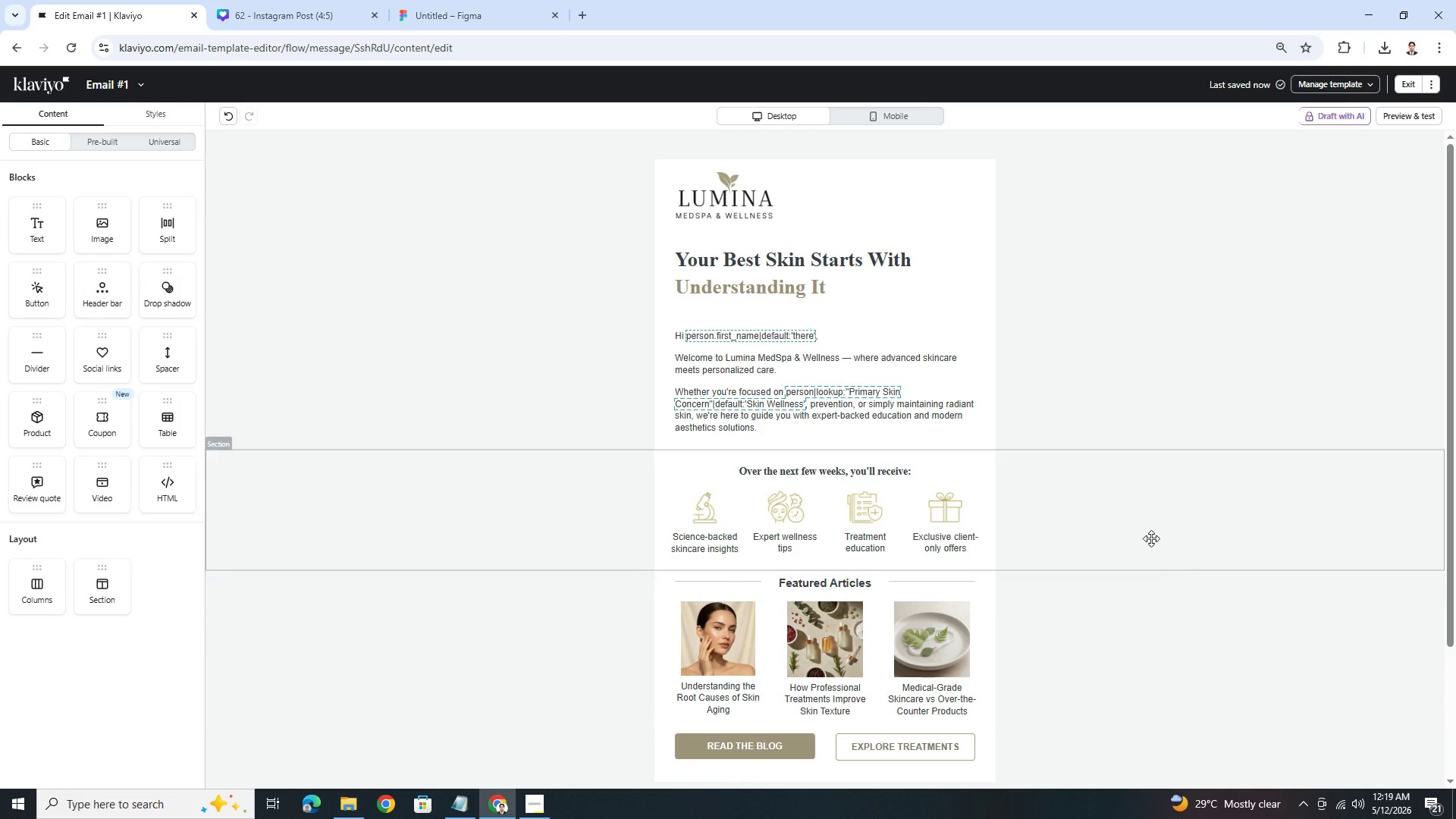 
scroll: coordinate [1147, 526], scroll_direction: none, amount: 0.0
 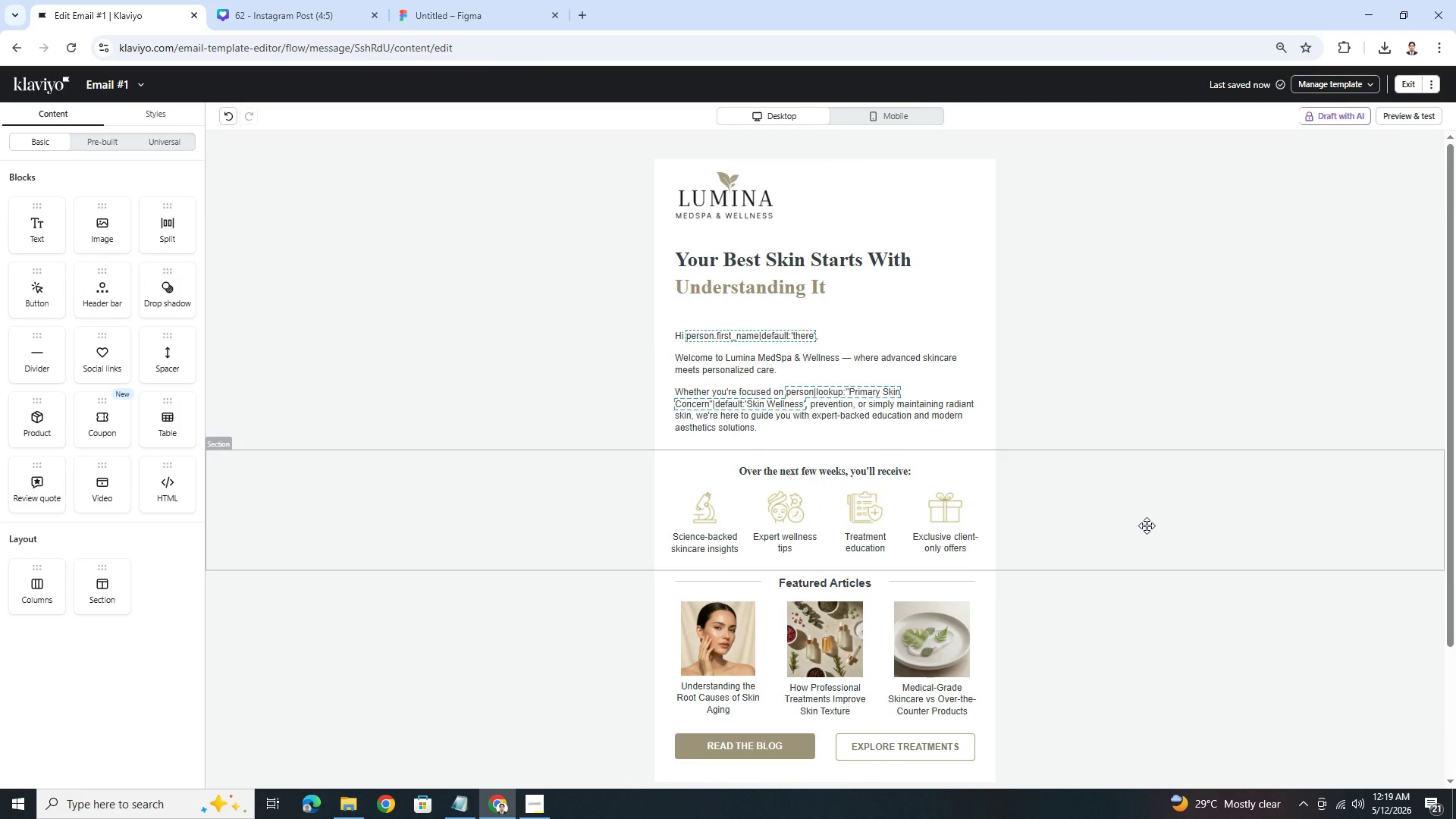 
scroll: coordinate [1147, 526], scroll_direction: up, amount: 2.0
 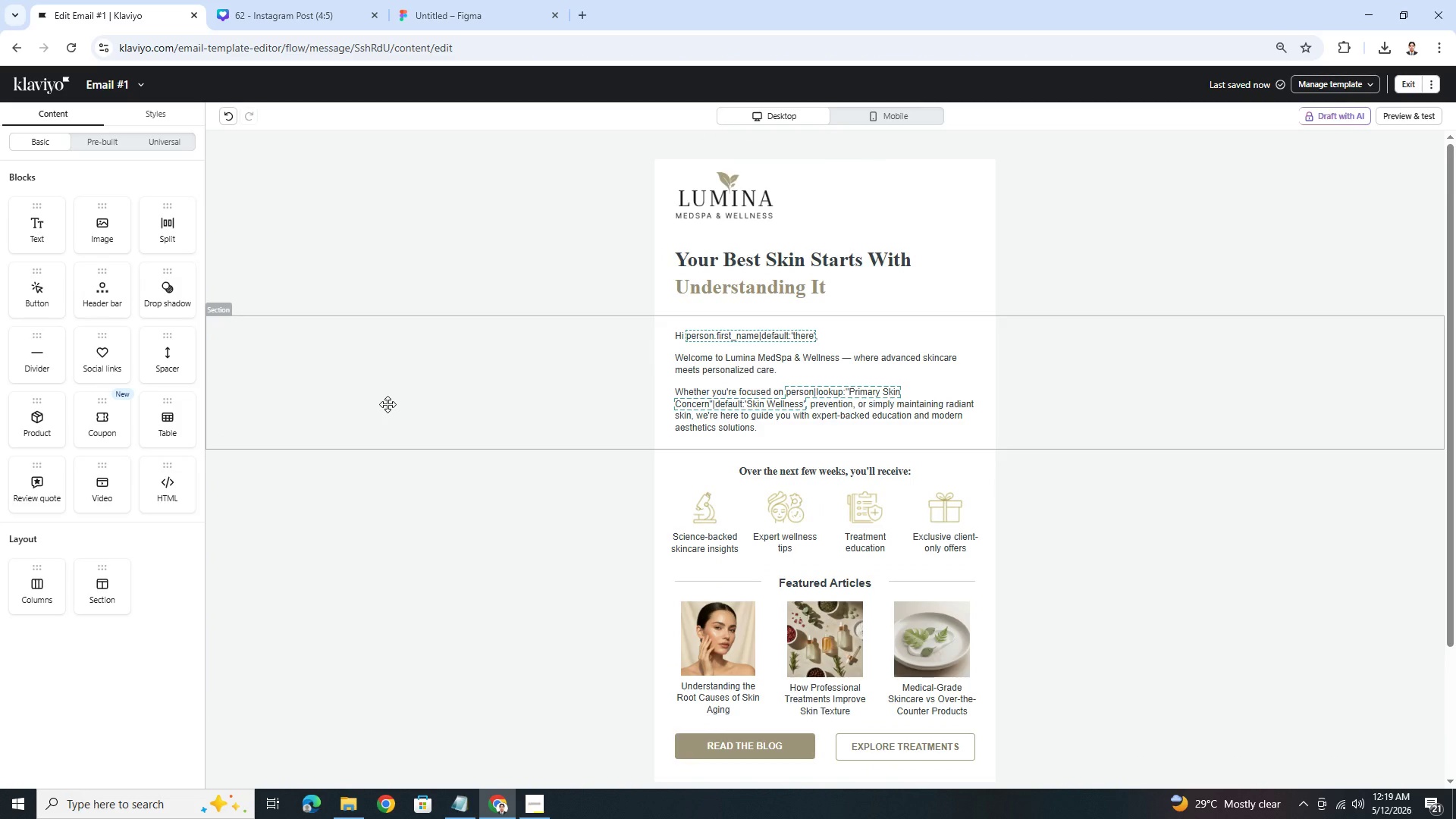 
wait(11.64)
 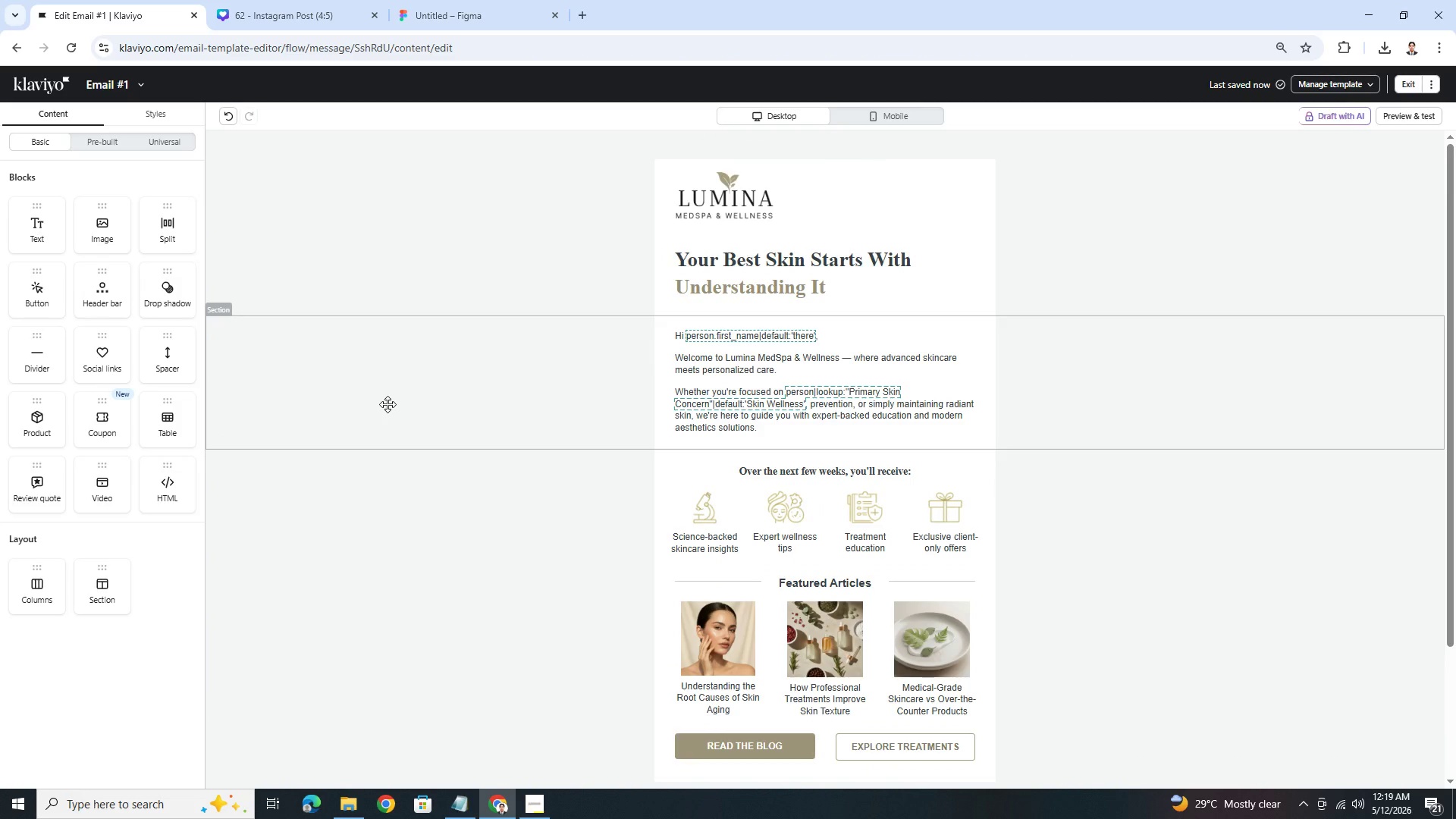 
left_click_drag(start_coordinate=[37, 586], to_coordinate=[765, 412])
 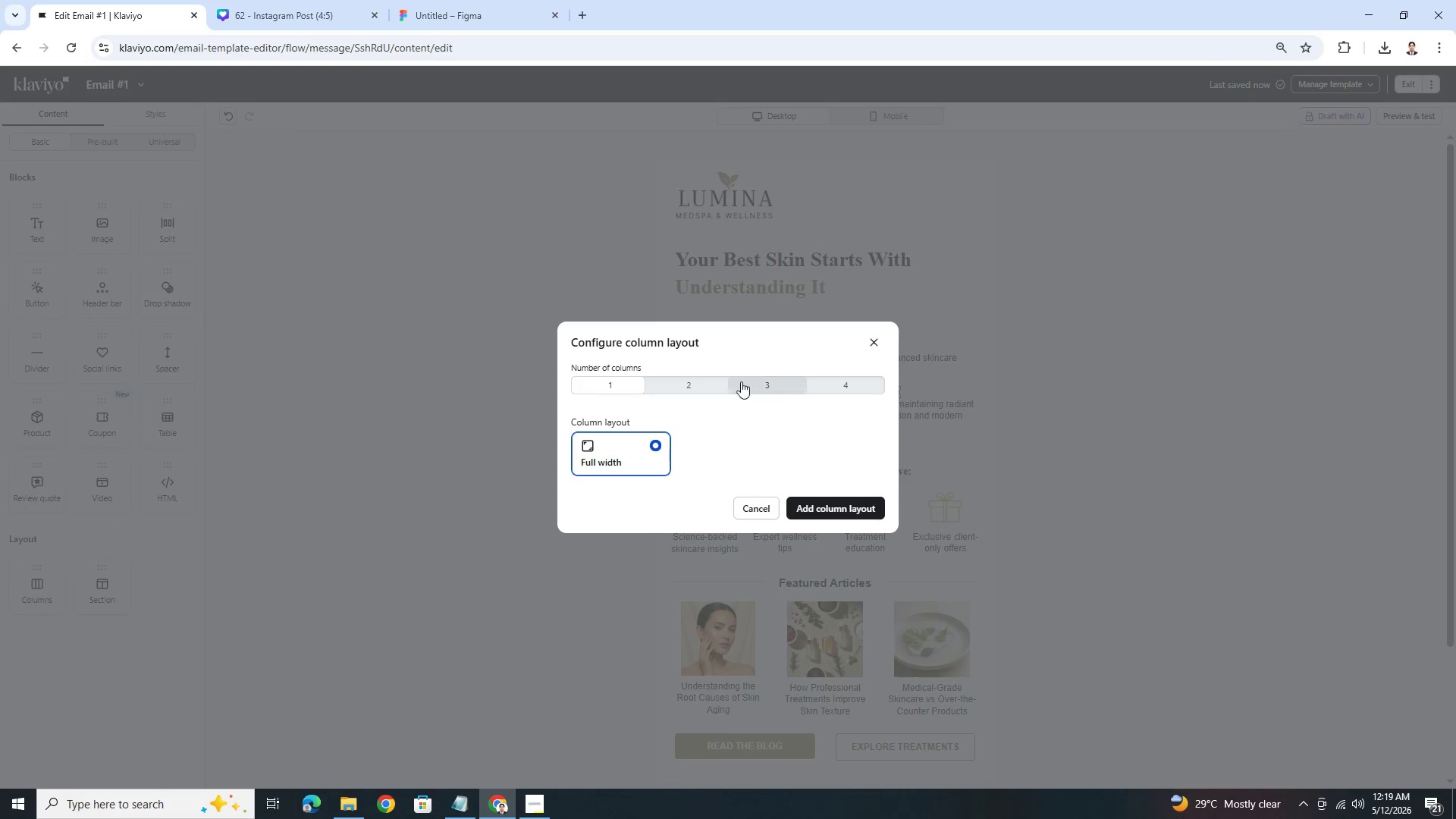 
left_click([671, 382])
 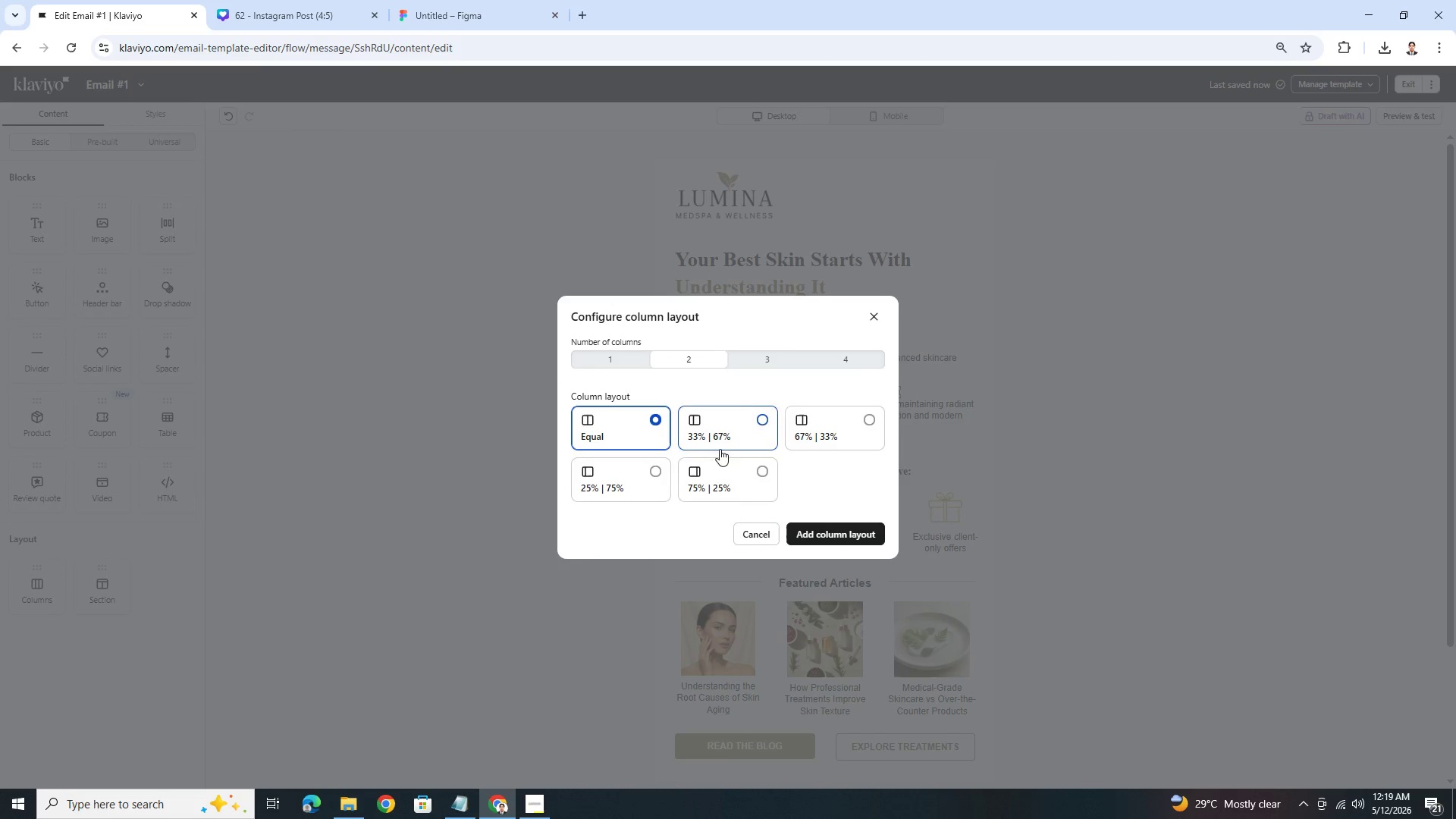 
left_click([836, 521])
 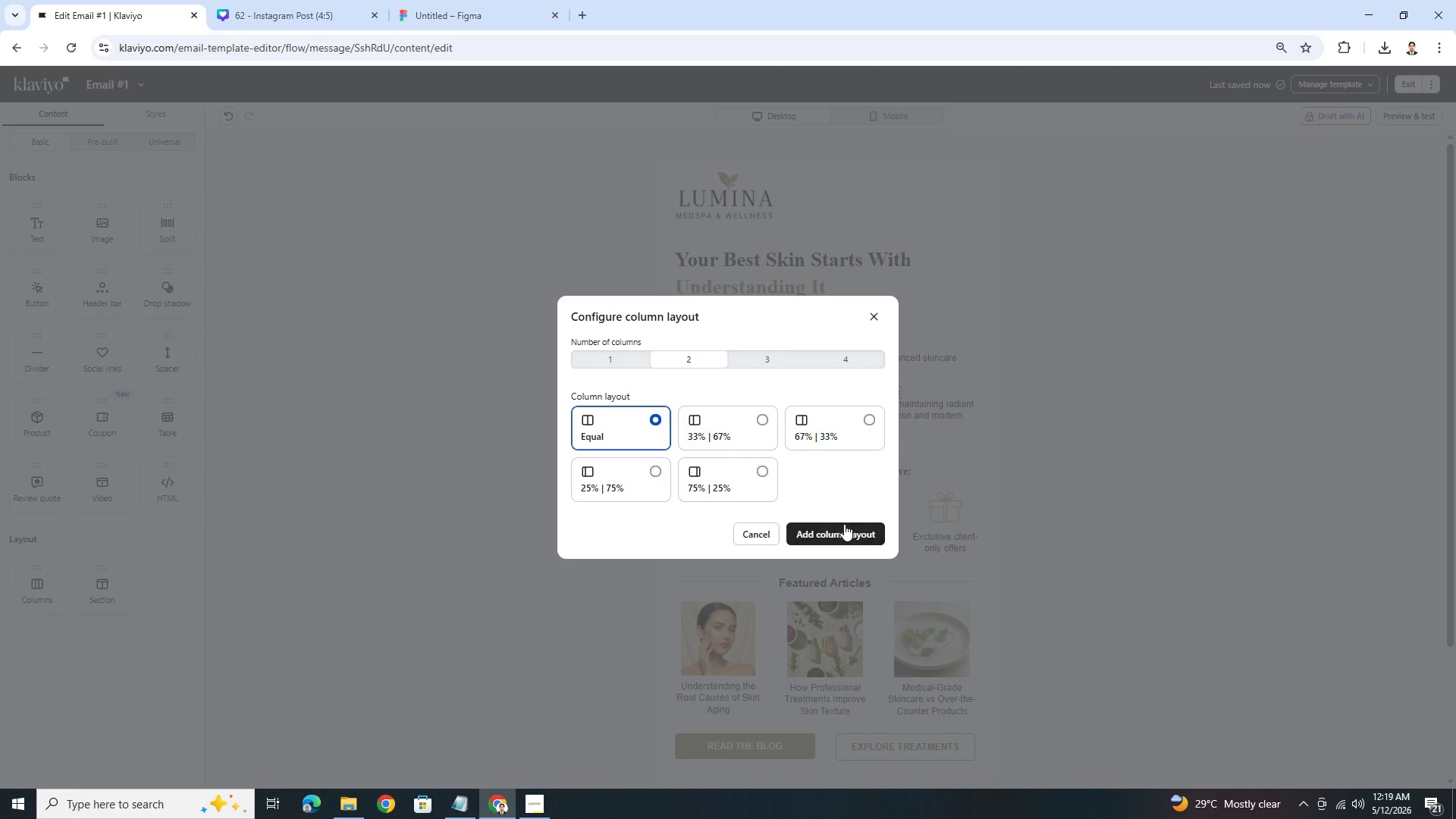 
left_click([846, 529])
 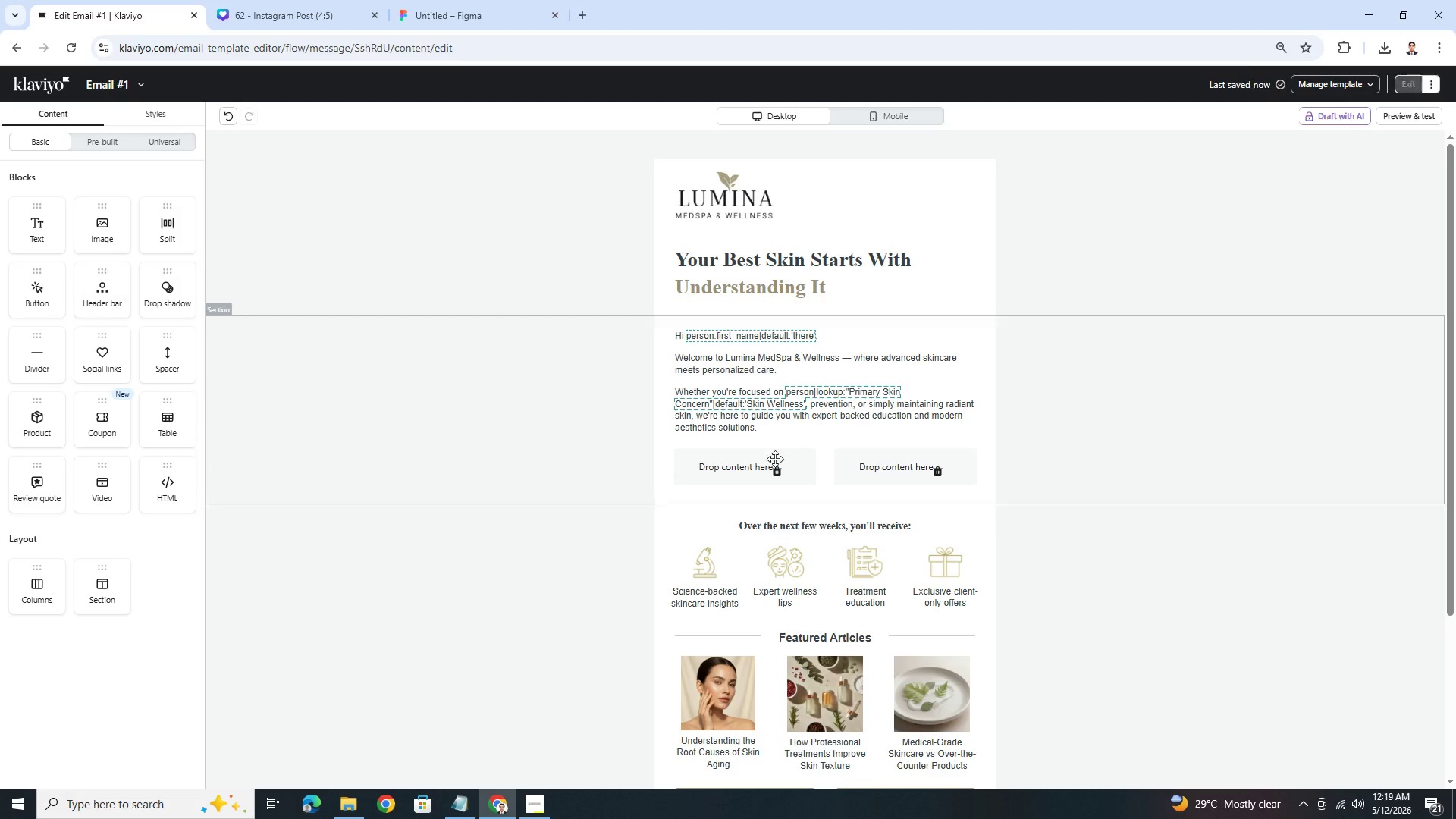 
left_click_drag(start_coordinate=[739, 403], to_coordinate=[741, 477])
 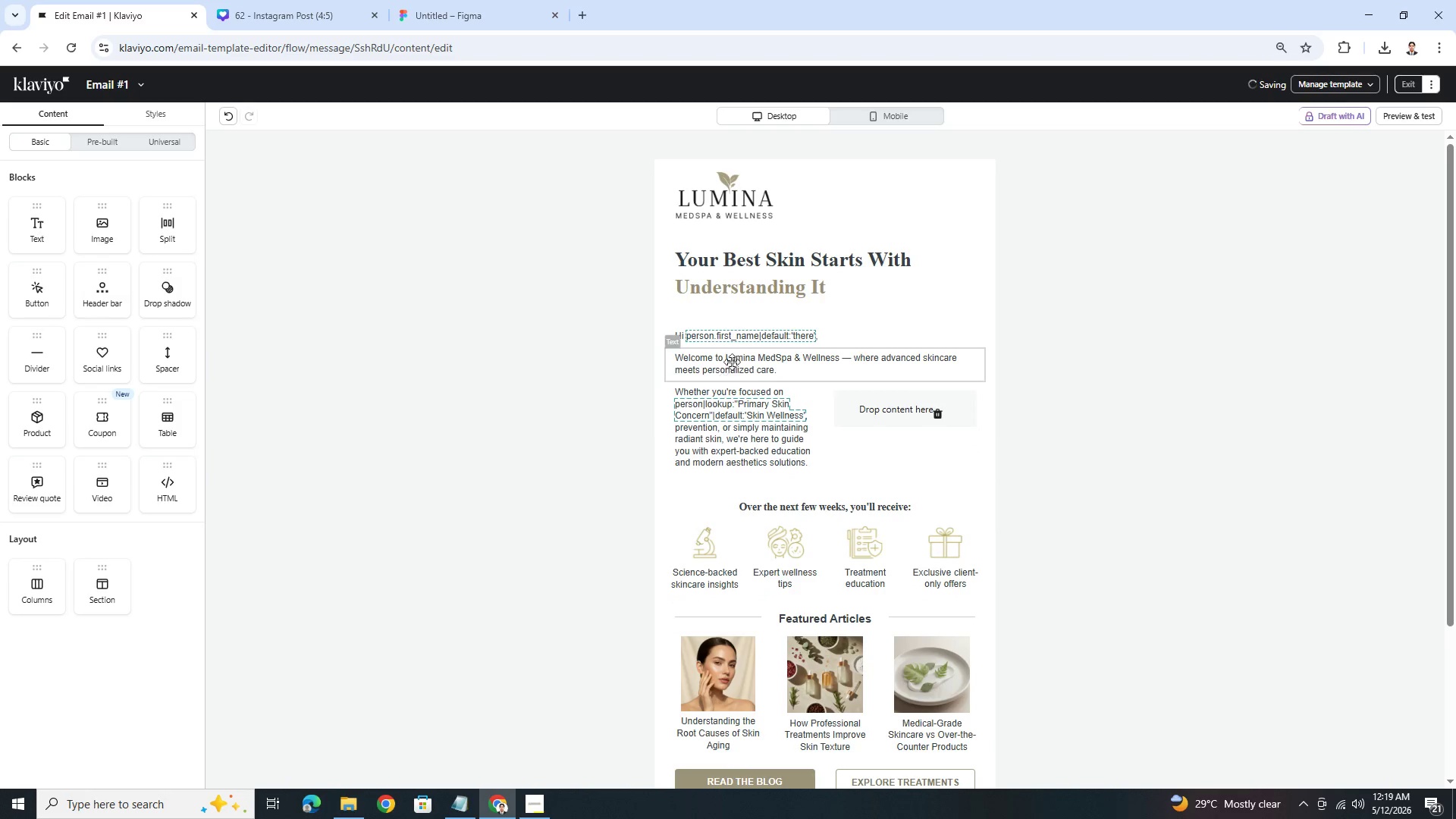 
left_click_drag(start_coordinate=[733, 356], to_coordinate=[730, 404])
 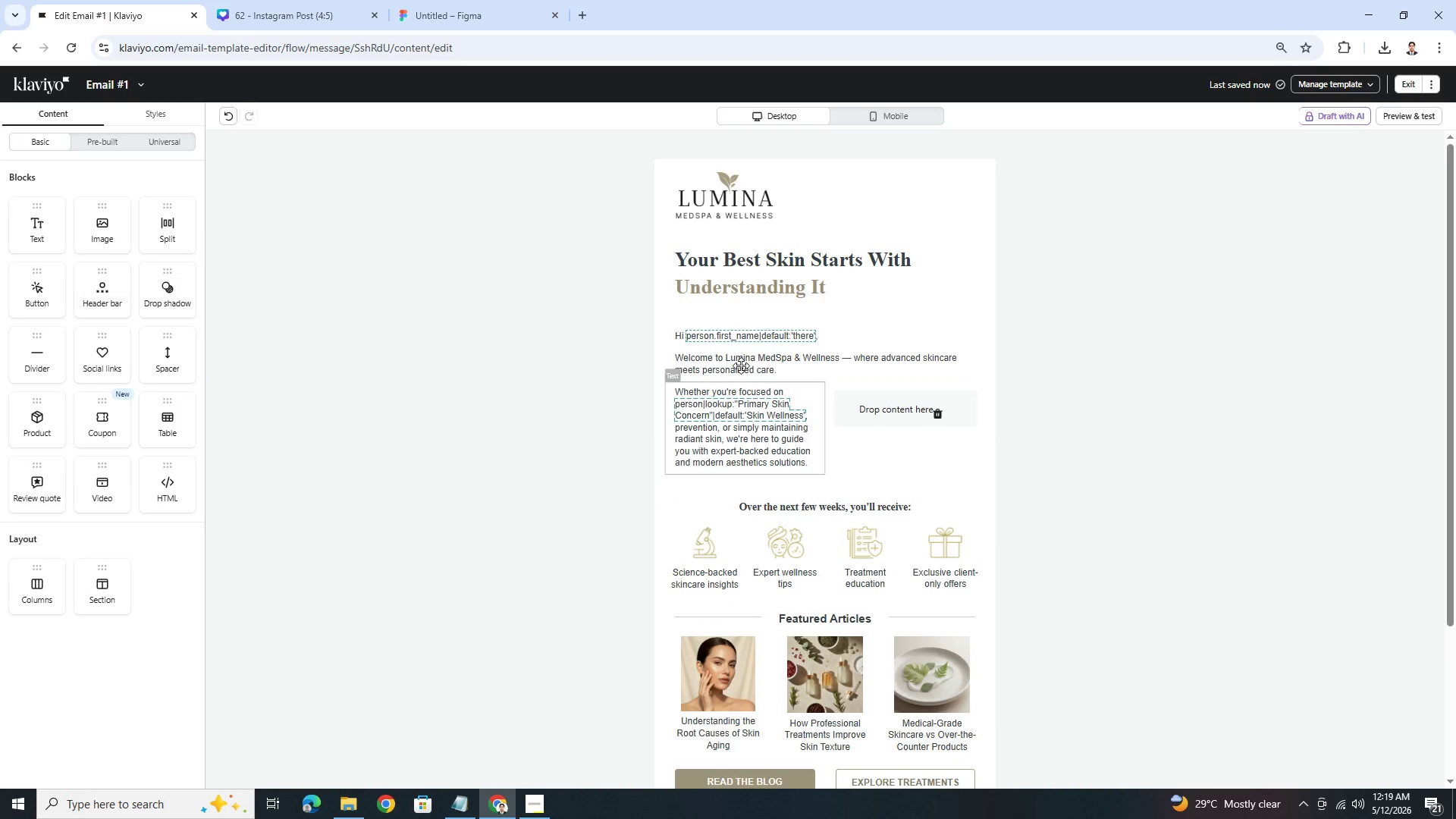 
left_click_drag(start_coordinate=[742, 356], to_coordinate=[730, 400])
 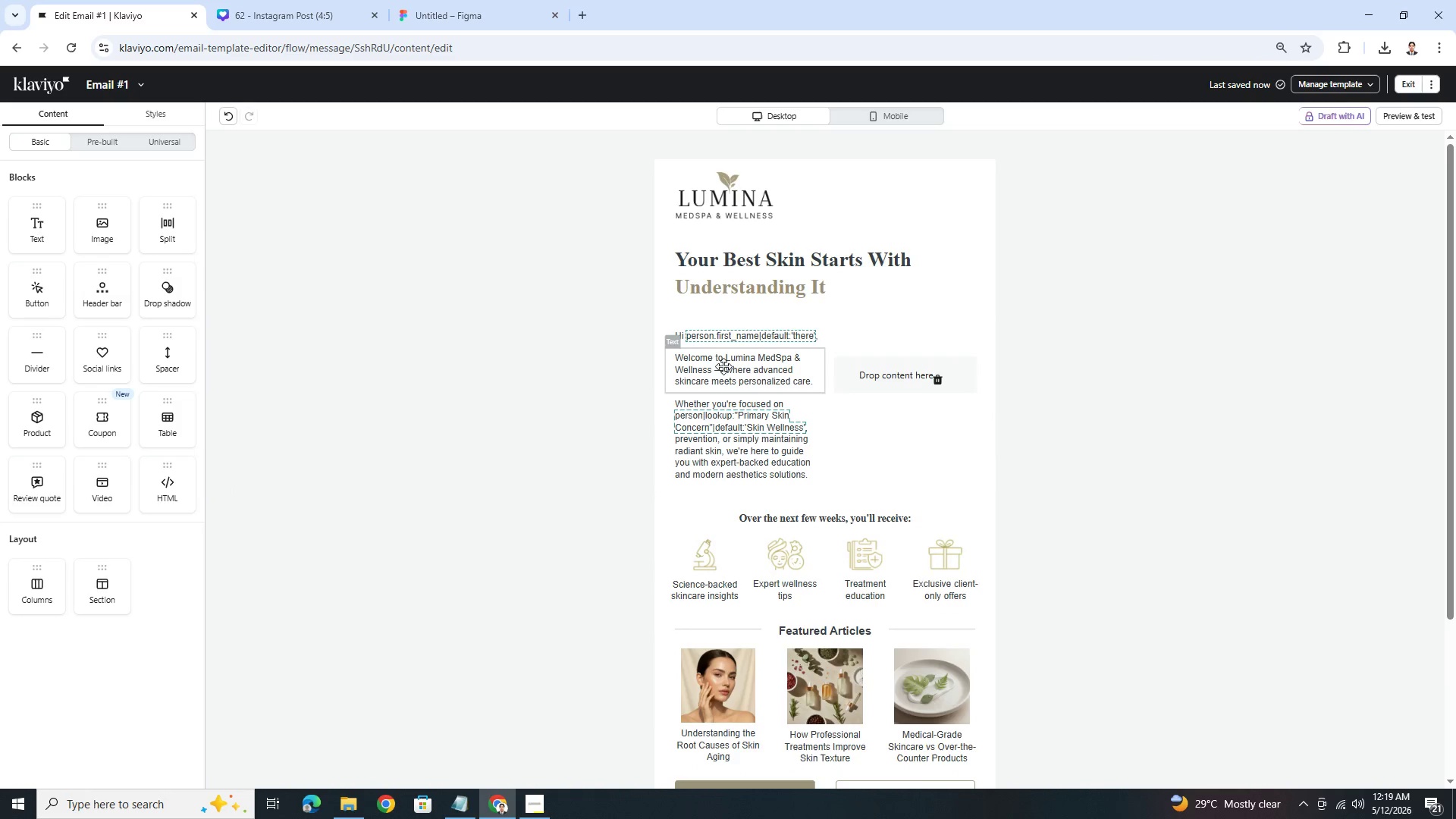 
left_click_drag(start_coordinate=[713, 340], to_coordinate=[717, 381])
 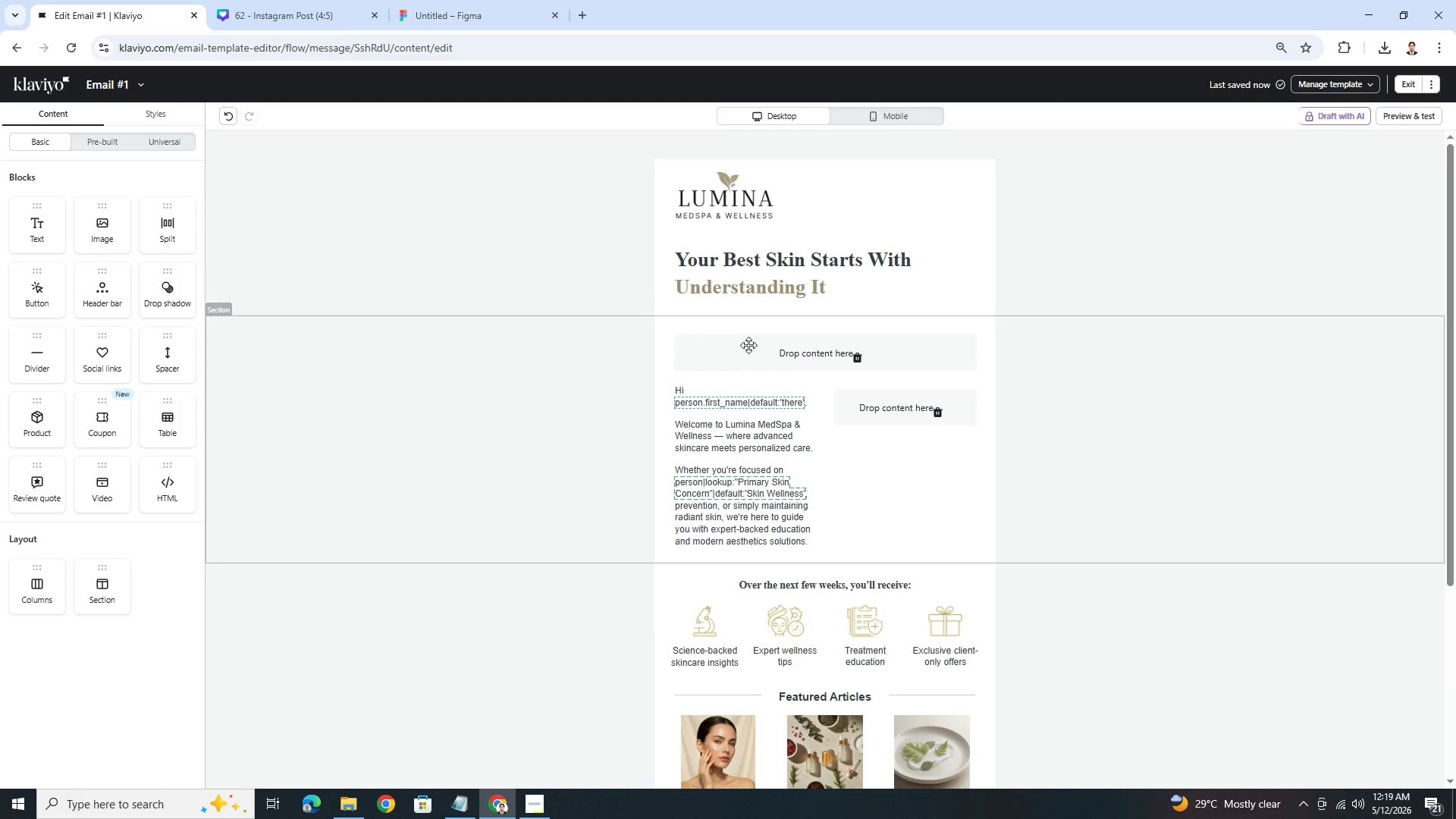 
left_click([852, 357])
 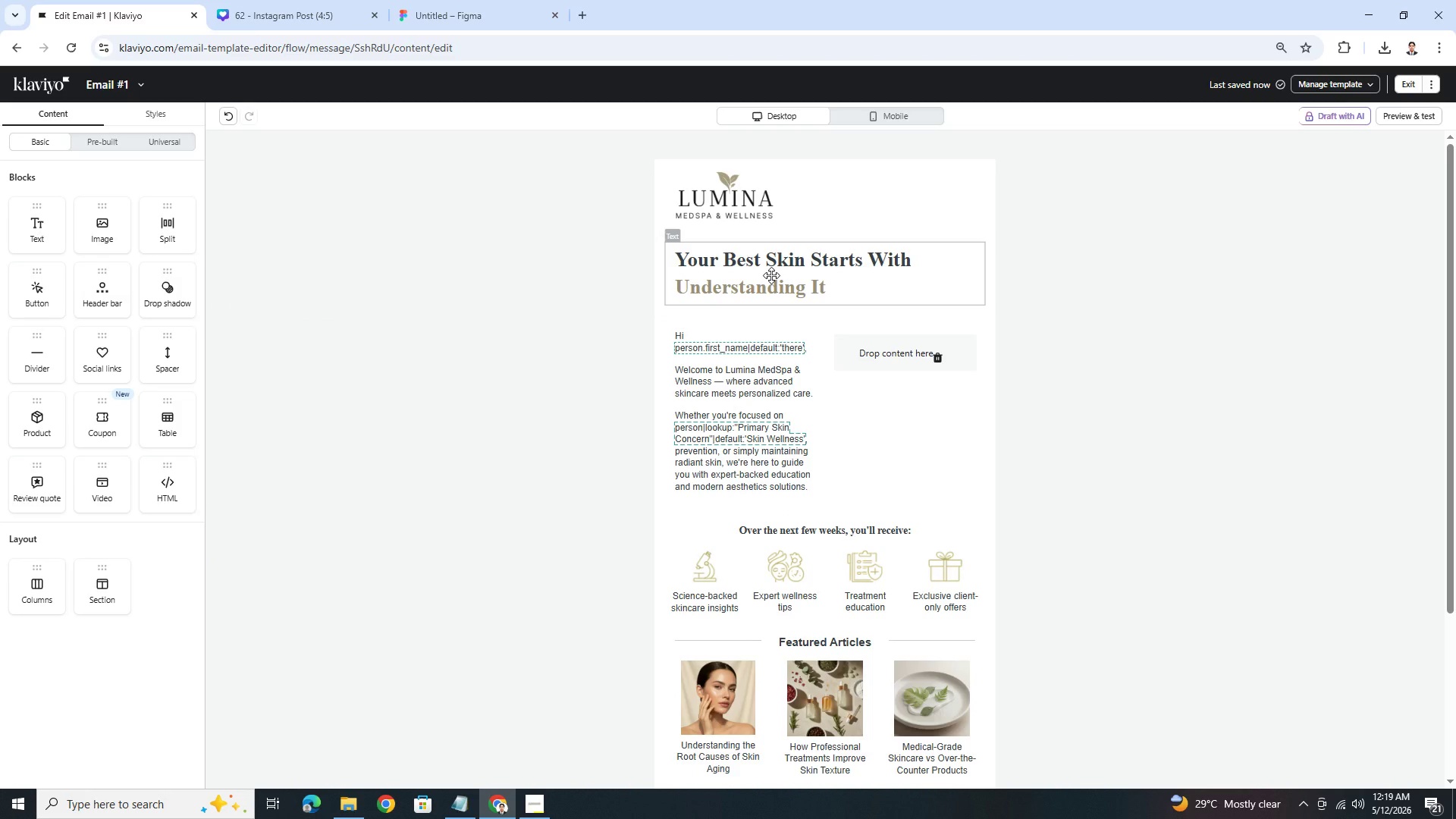 
wait(10.78)
 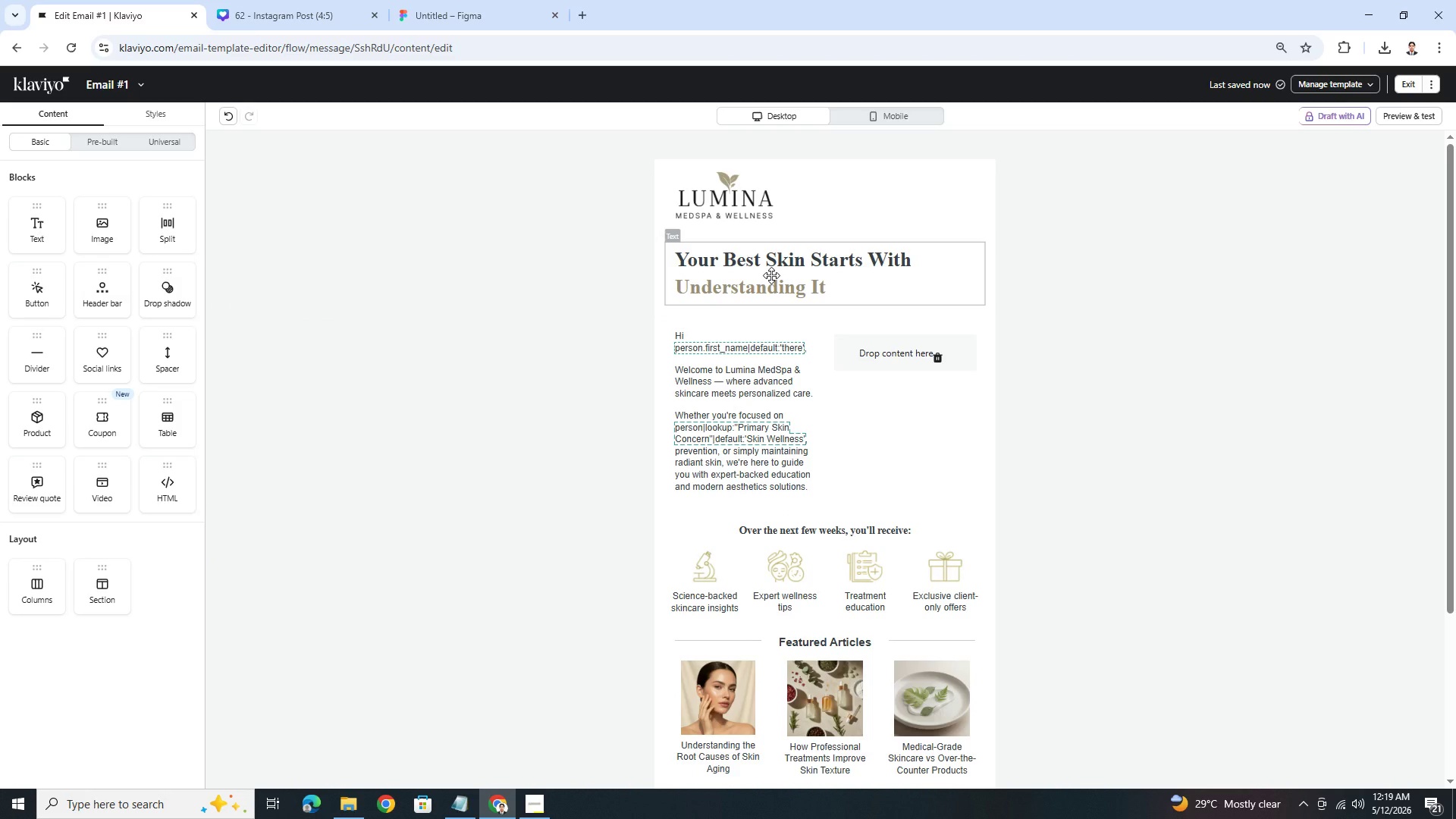 
left_click_drag(start_coordinate=[87, 226], to_coordinate=[903, 357])
 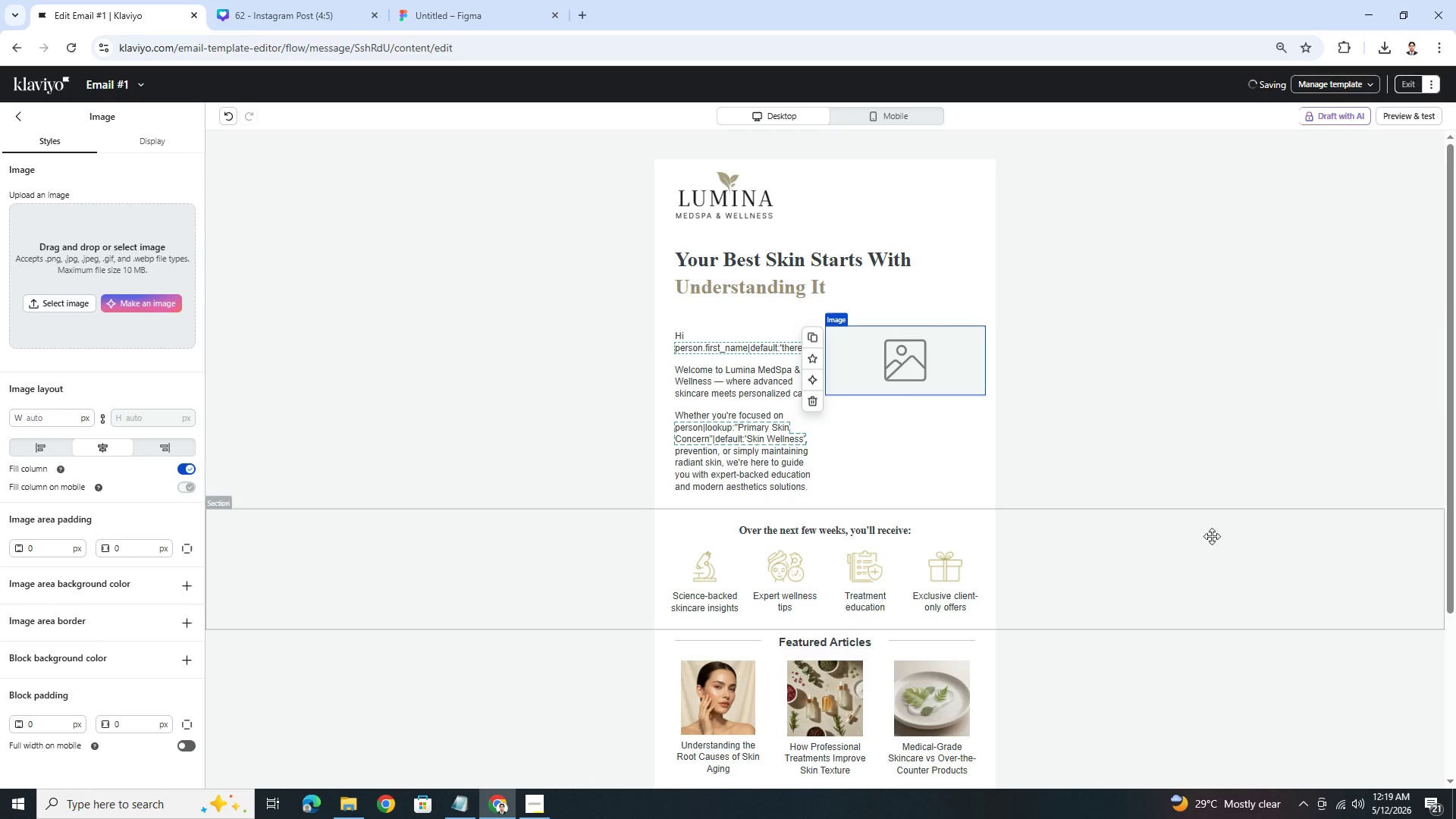 
left_click([1294, 646])
 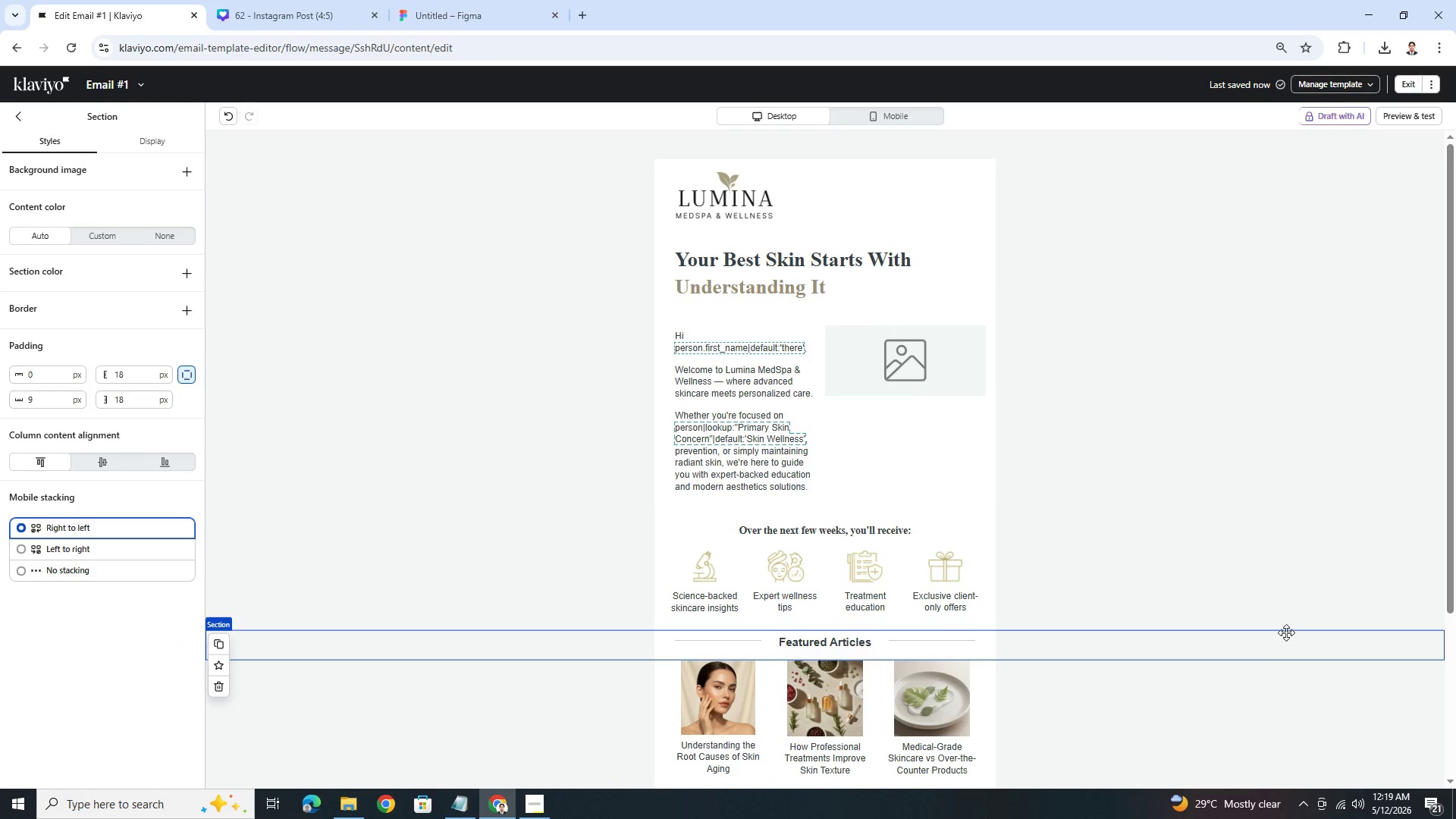 
scroll: coordinate [1182, 665], scroll_direction: down, amount: 5.0
 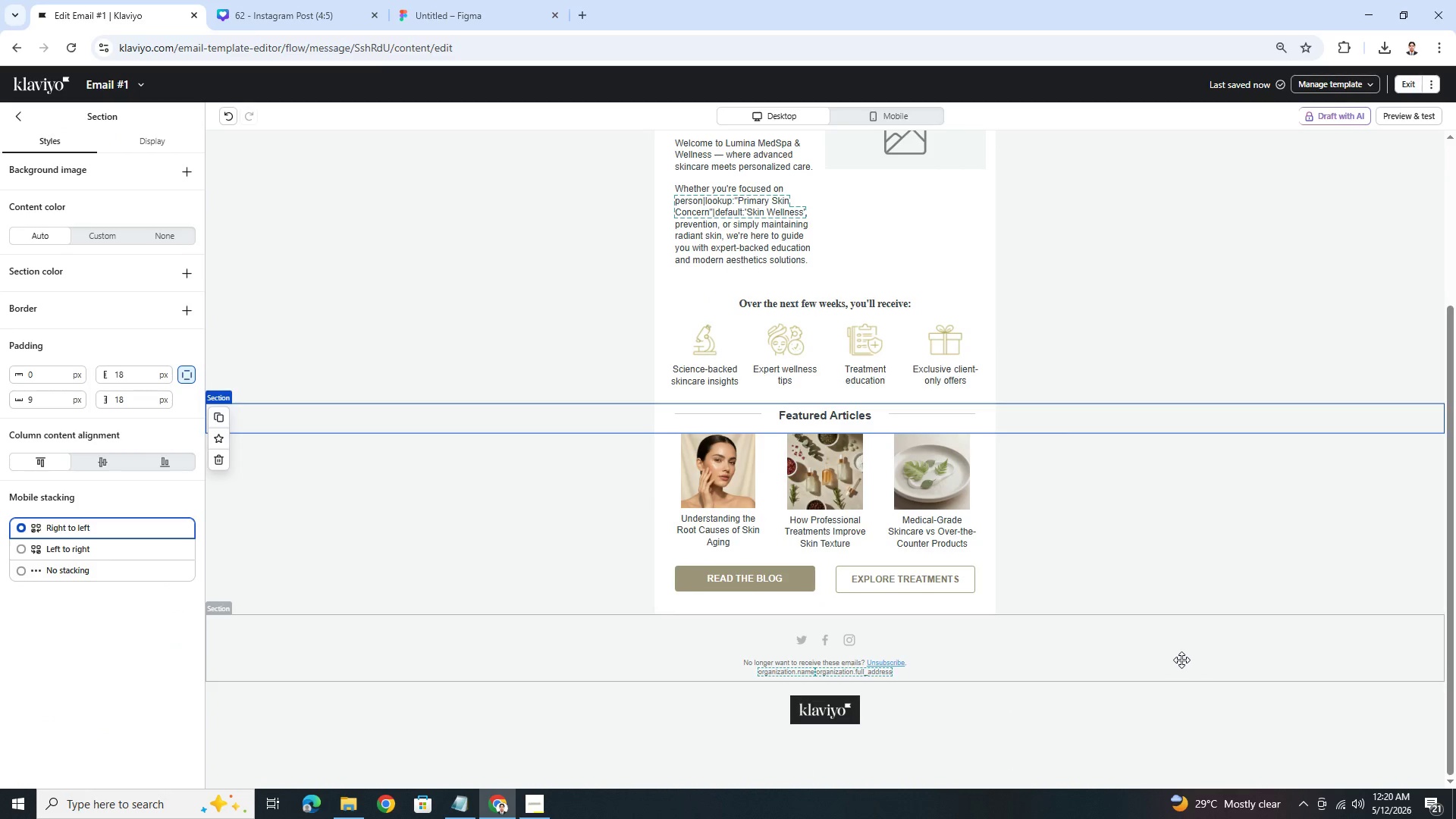 
scroll: coordinate [1181, 660], scroll_direction: up, amount: 3.0
 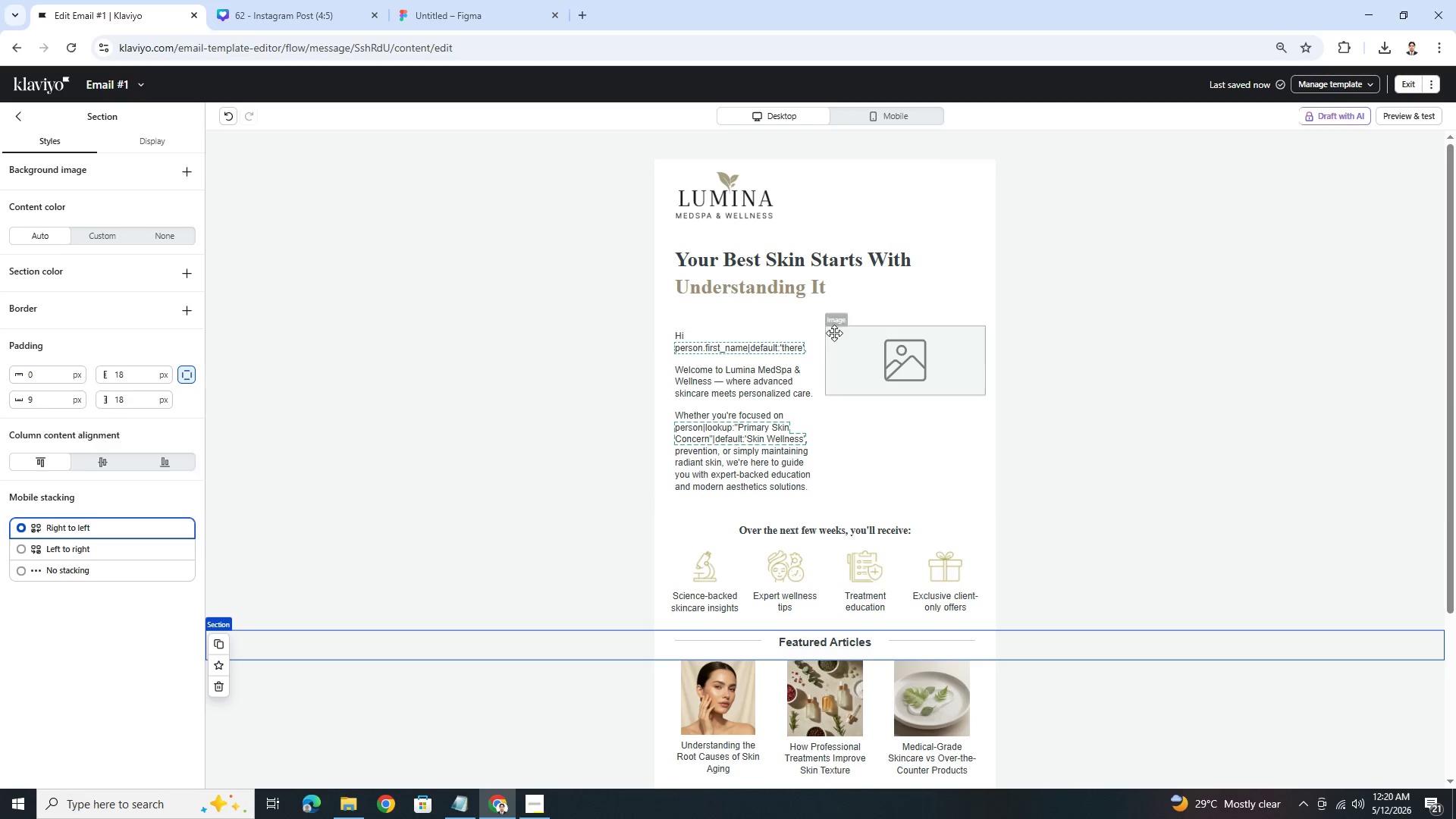 
left_click([880, 357])
 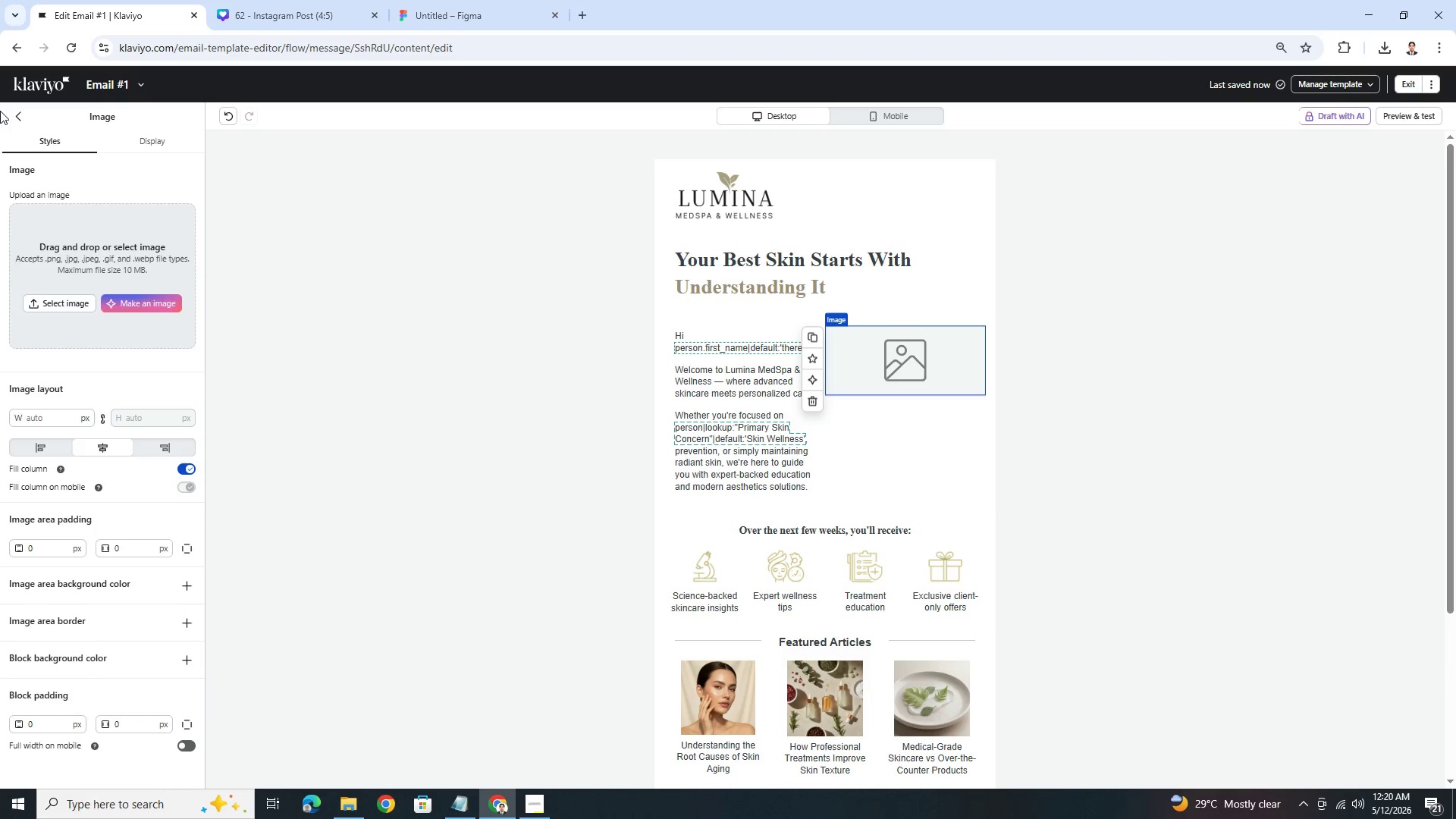 
left_click([138, 300])
 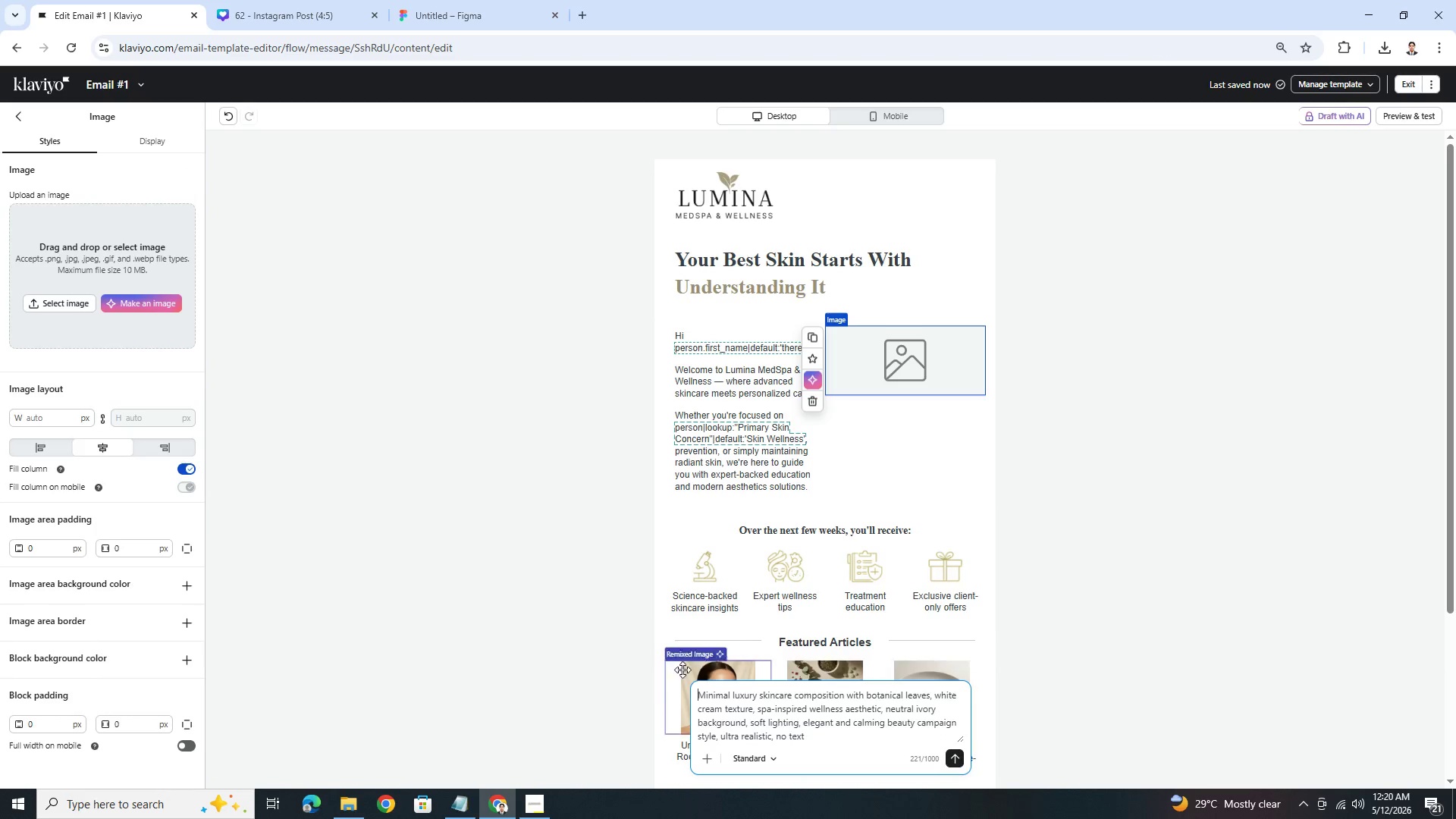 
double_click([754, 709])
 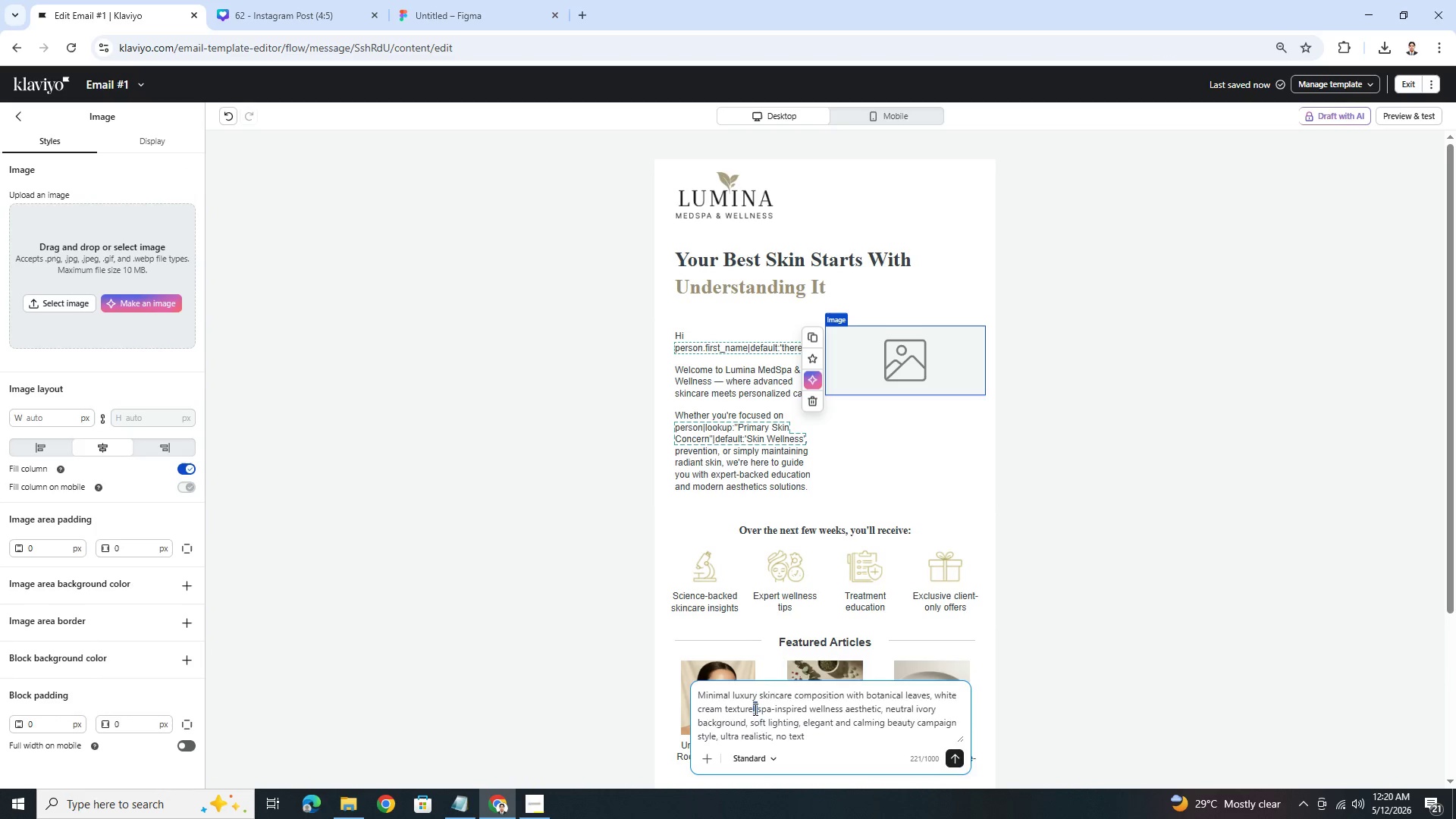 
triple_click([754, 709])
 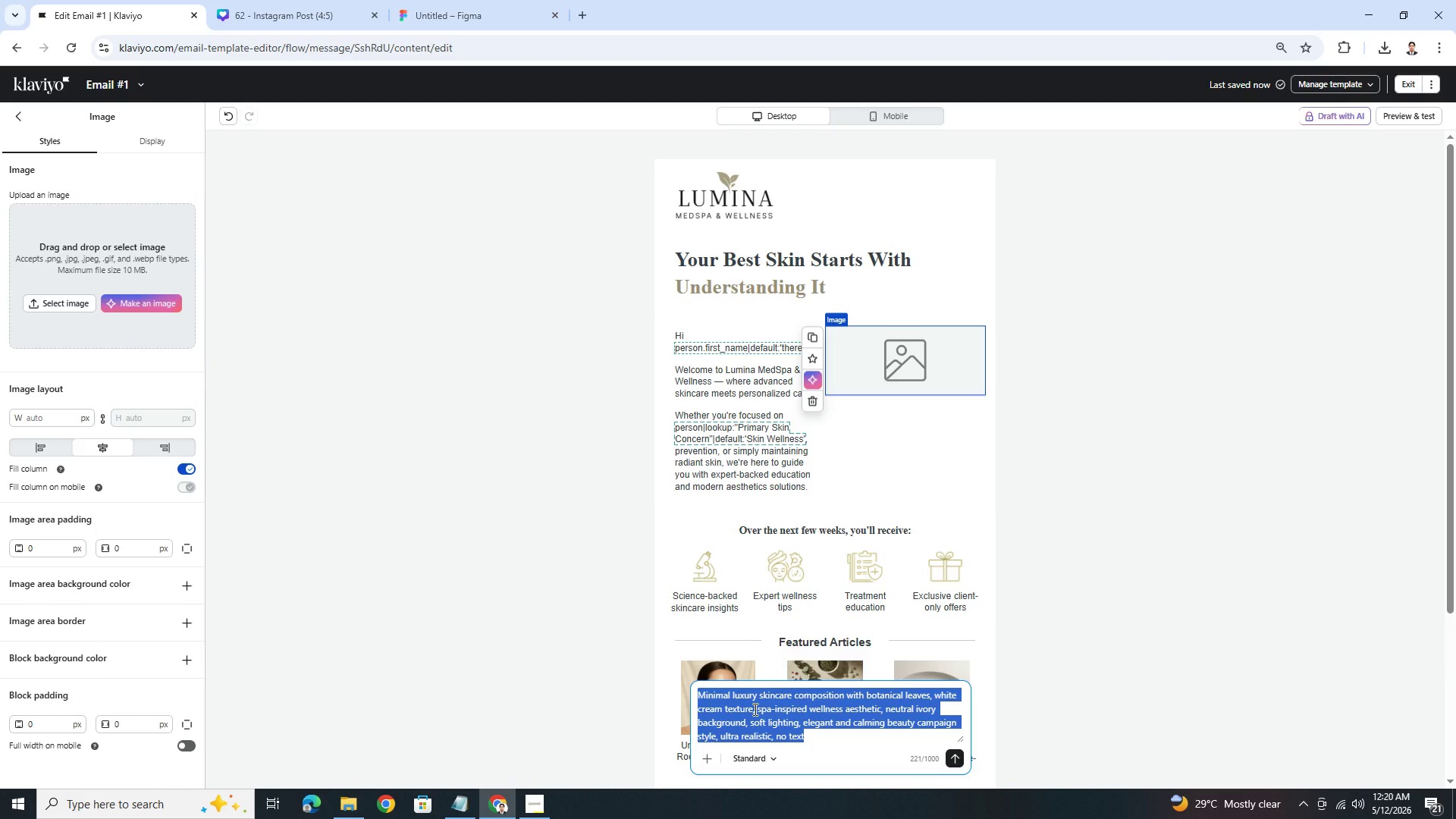 
key(Backspace)
 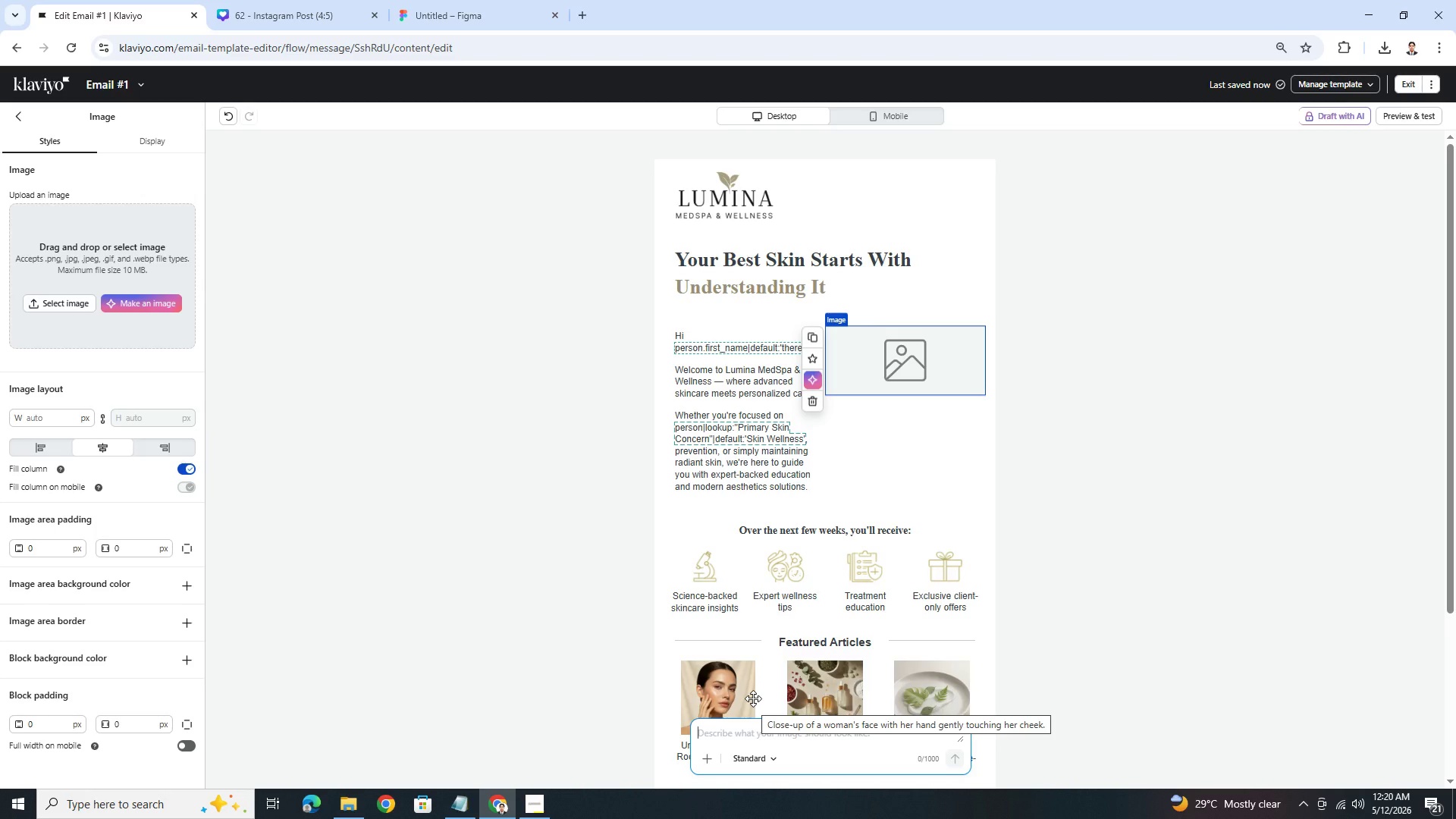 
wait(14.69)
 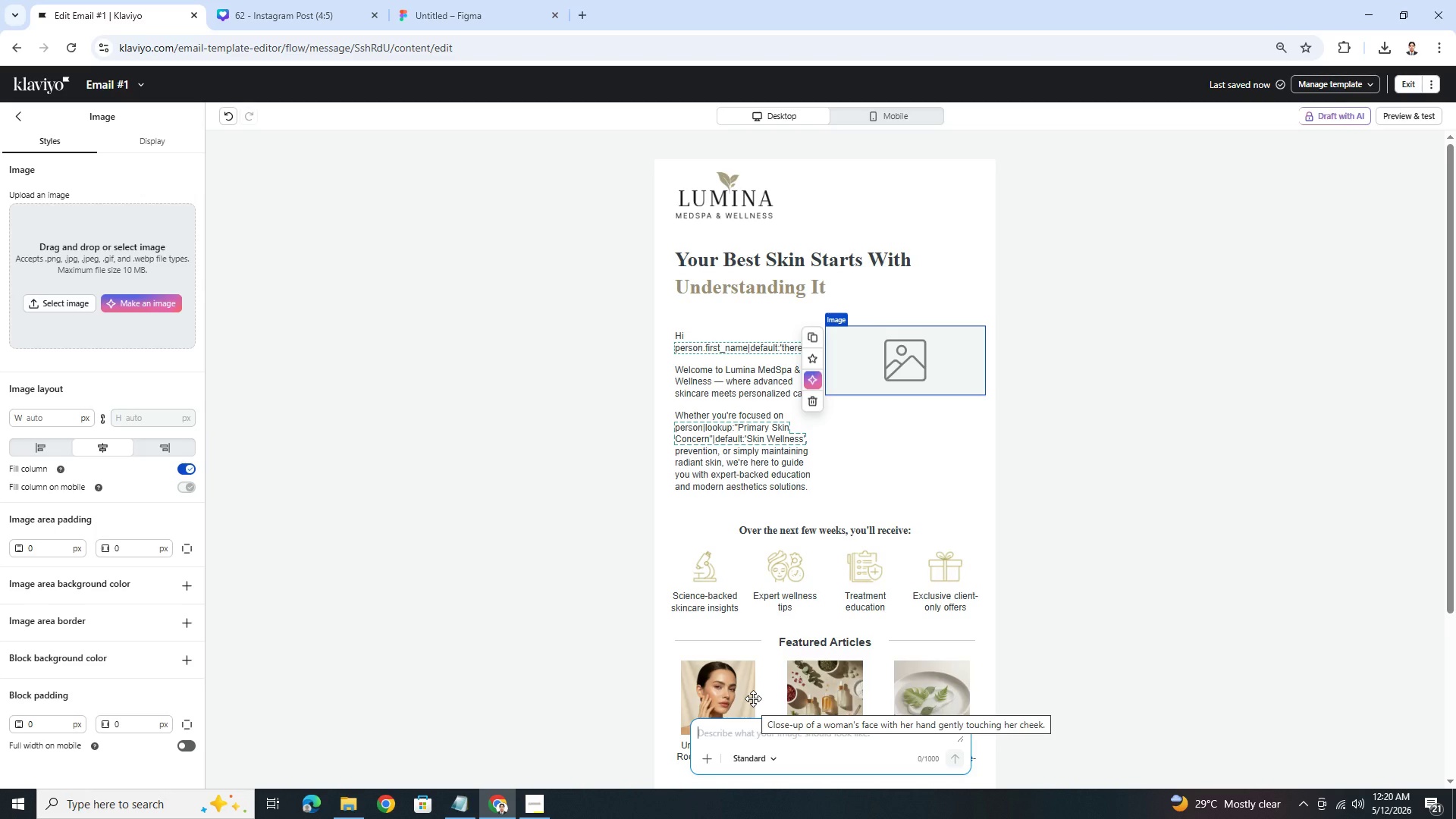 
type(l)
key(Backspace)
type(Luxury media)
key(Backspace)
type(ca;l)
key(Backspace)
type( spa lifestyle portrait of  )
key(Backspace)
type(a  woman wi)
 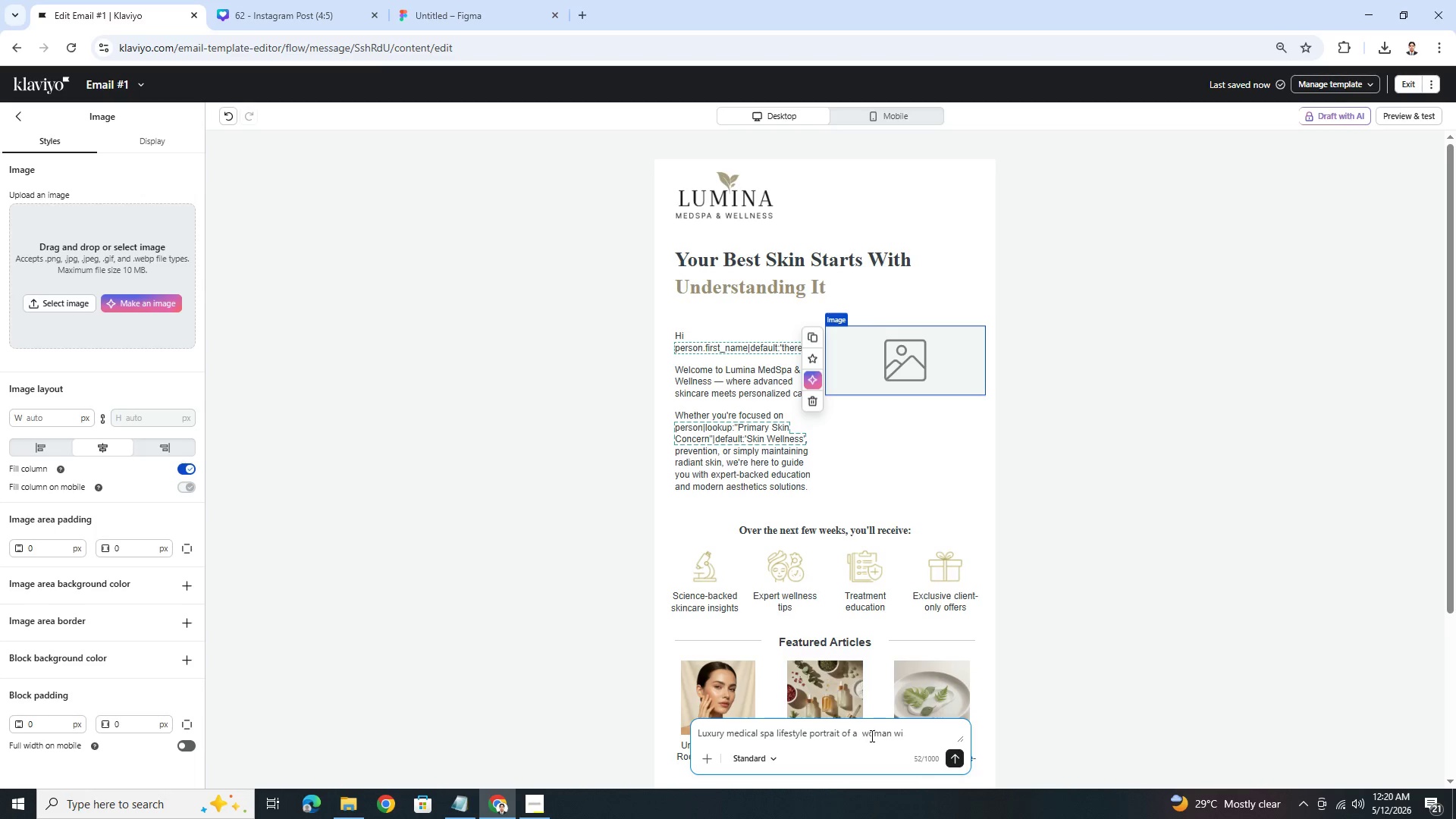 
left_click([862, 737])
 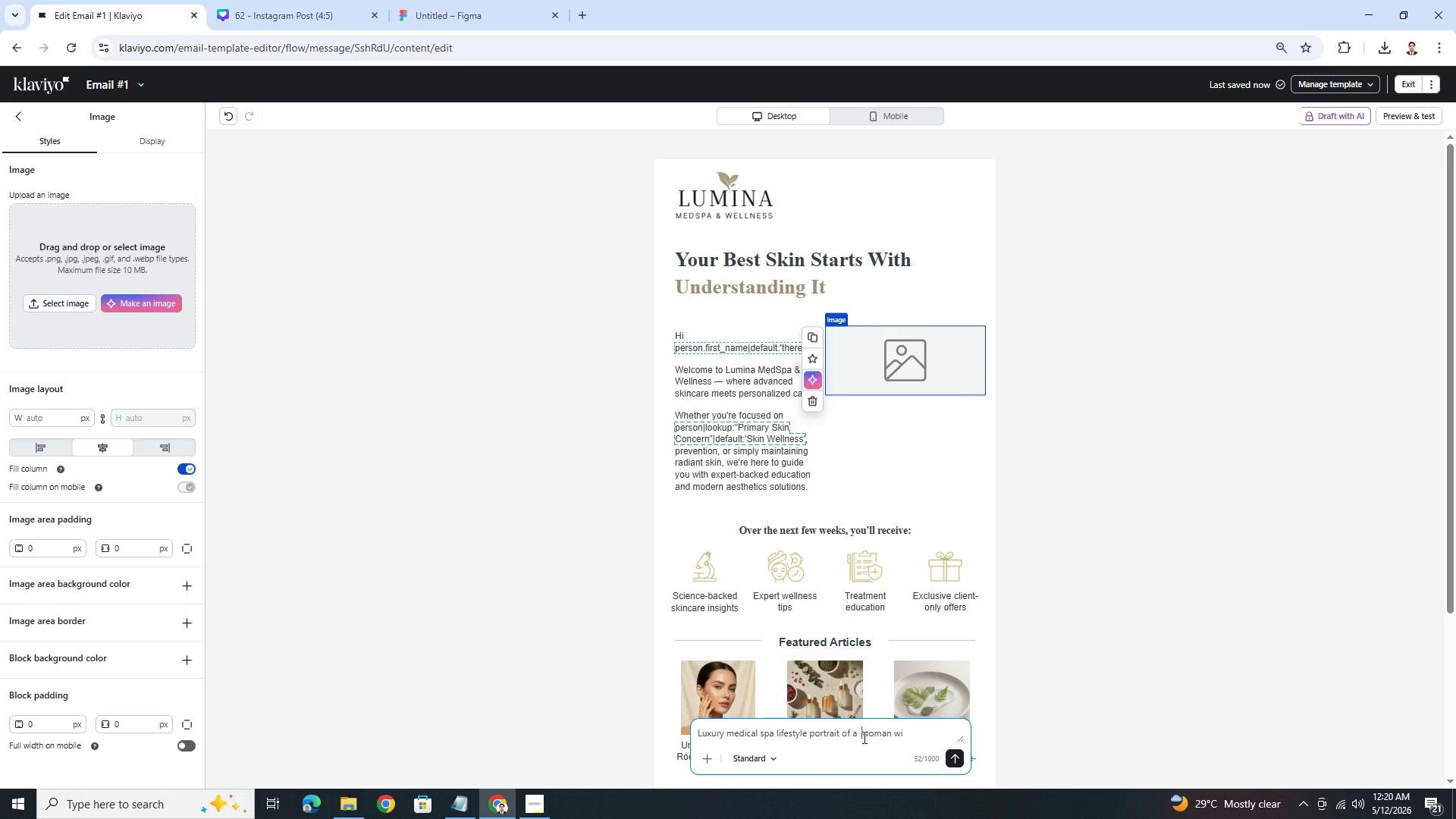 
key(Backspace)
 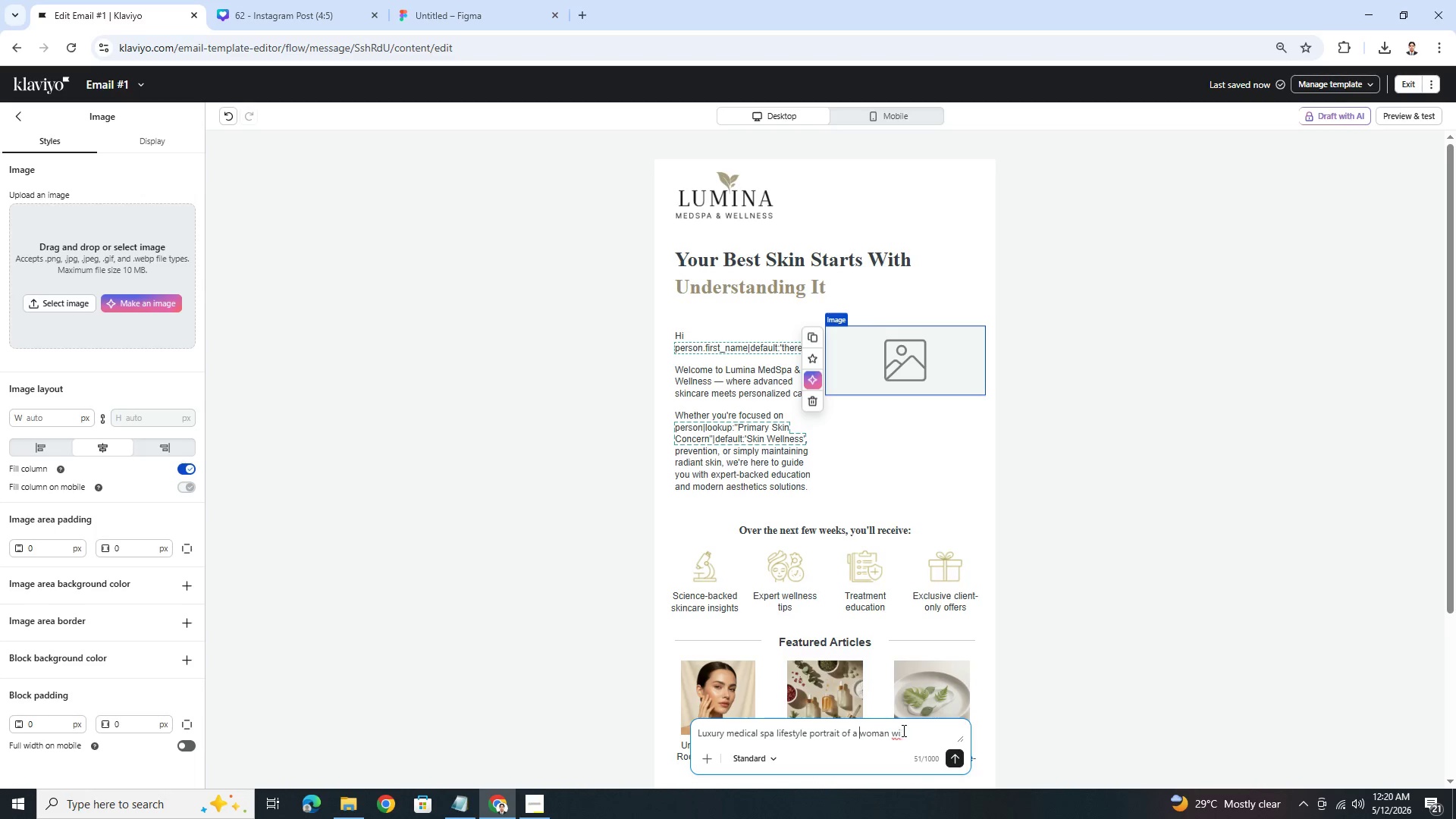 
left_click([905, 730])
 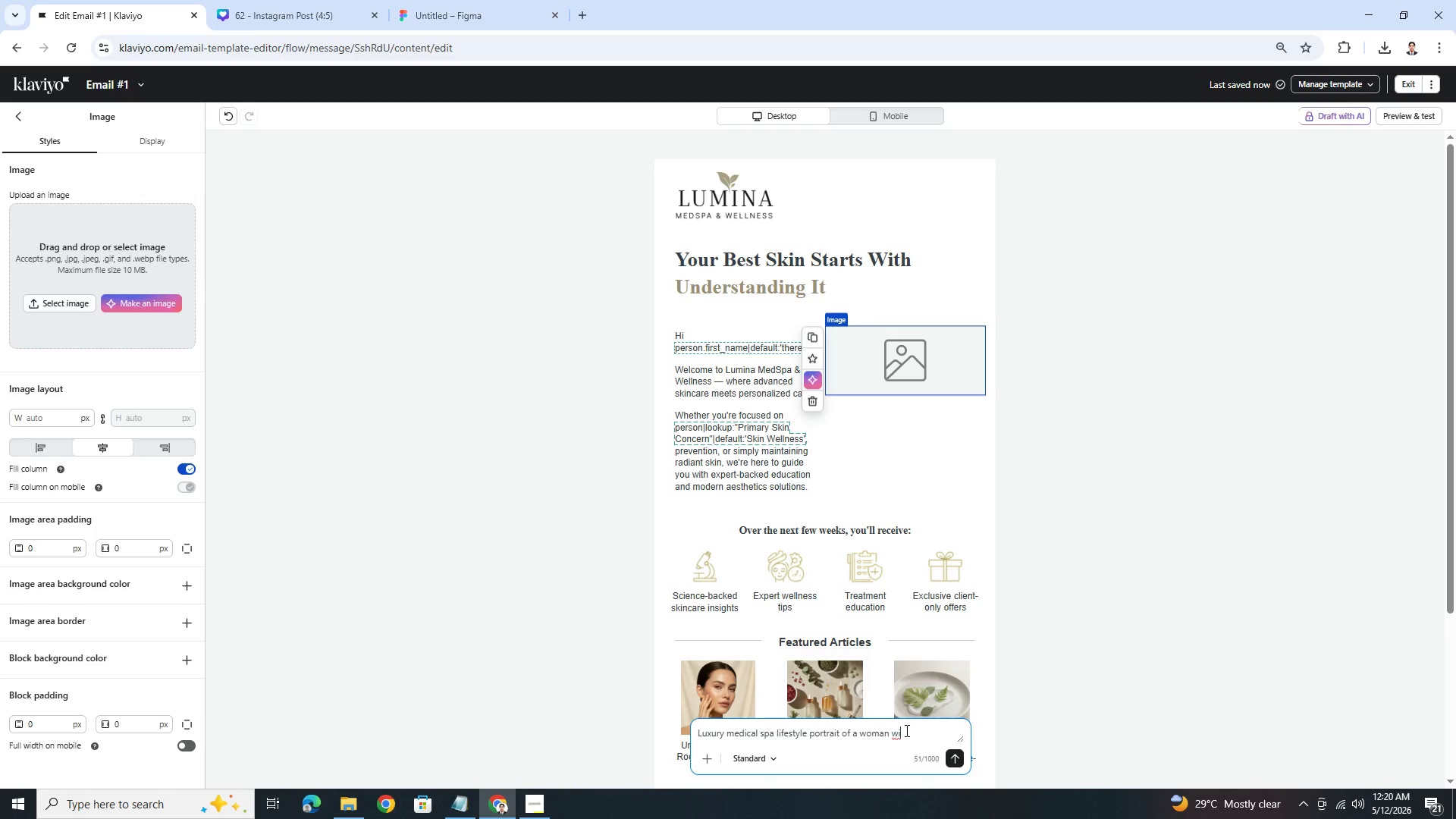 
type(th glowing natural skin, soft makeup, neutral beiug)
key(Backspace)
key(Backspace)
type(ge background ,)
key(Backspace)
key(Backspace)
key(Backspace)
type(d, warm natural lighting, )
 